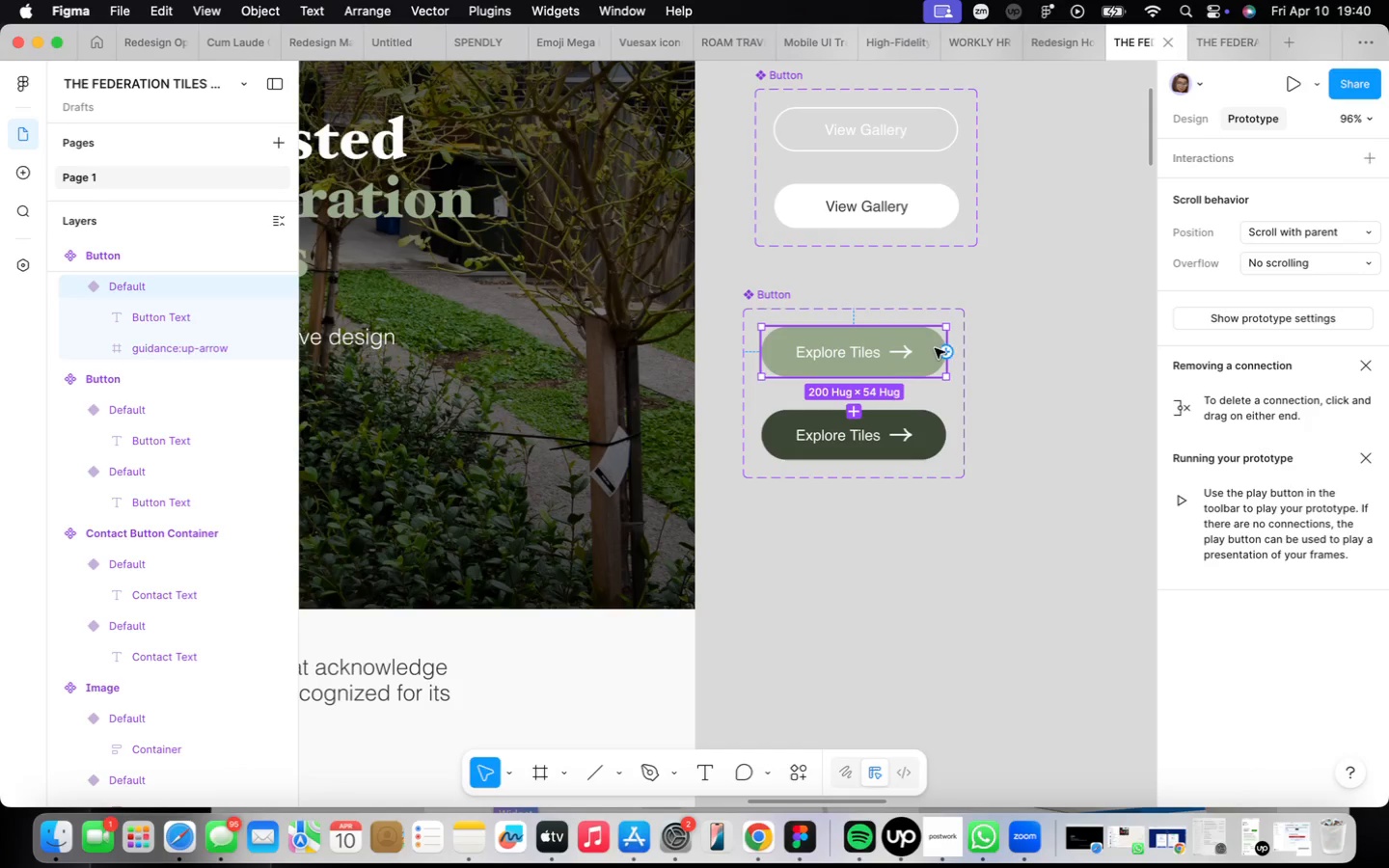 
left_click_drag(start_coordinate=[951, 348], to_coordinate=[918, 435])
 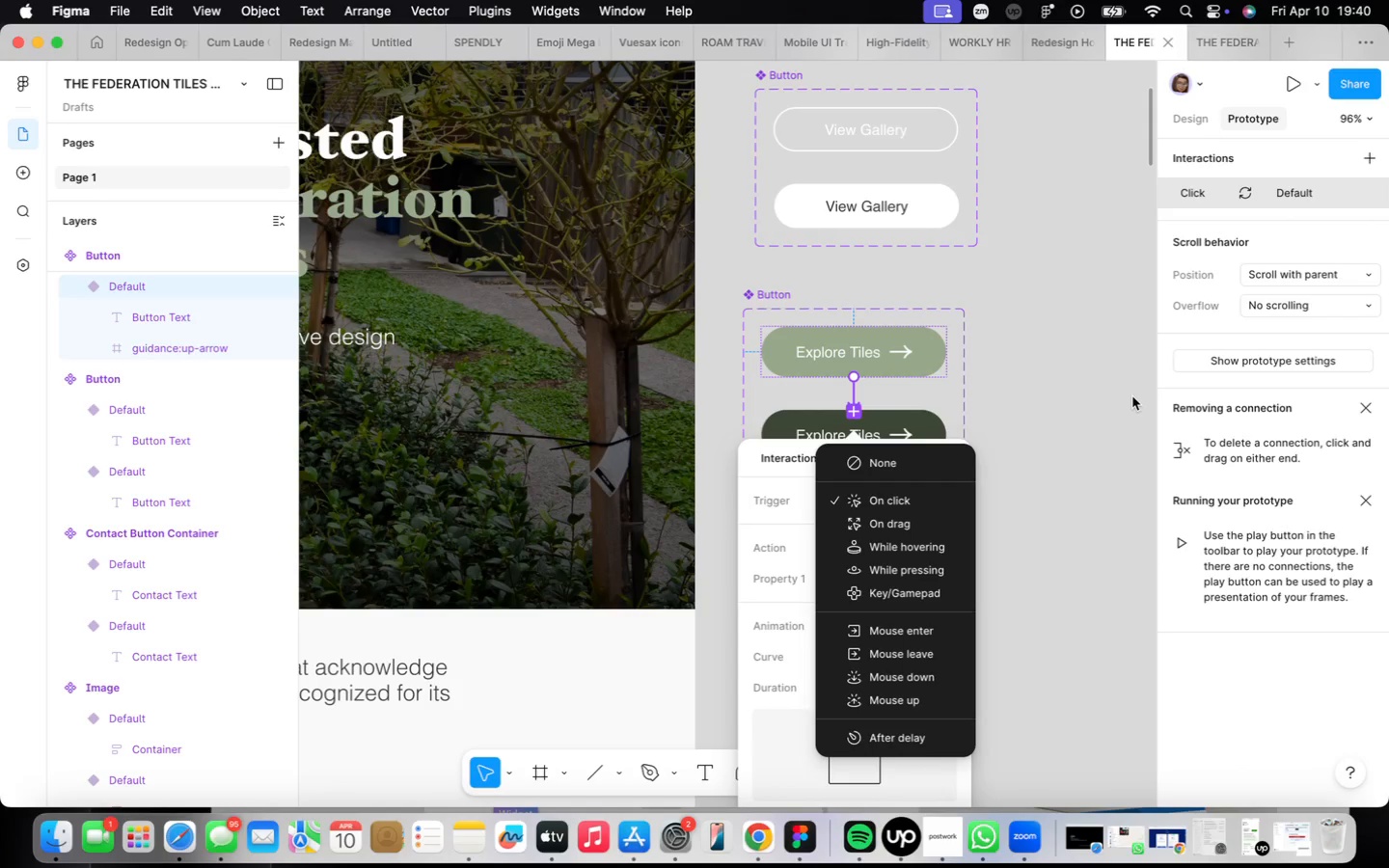 
wait(5.77)
 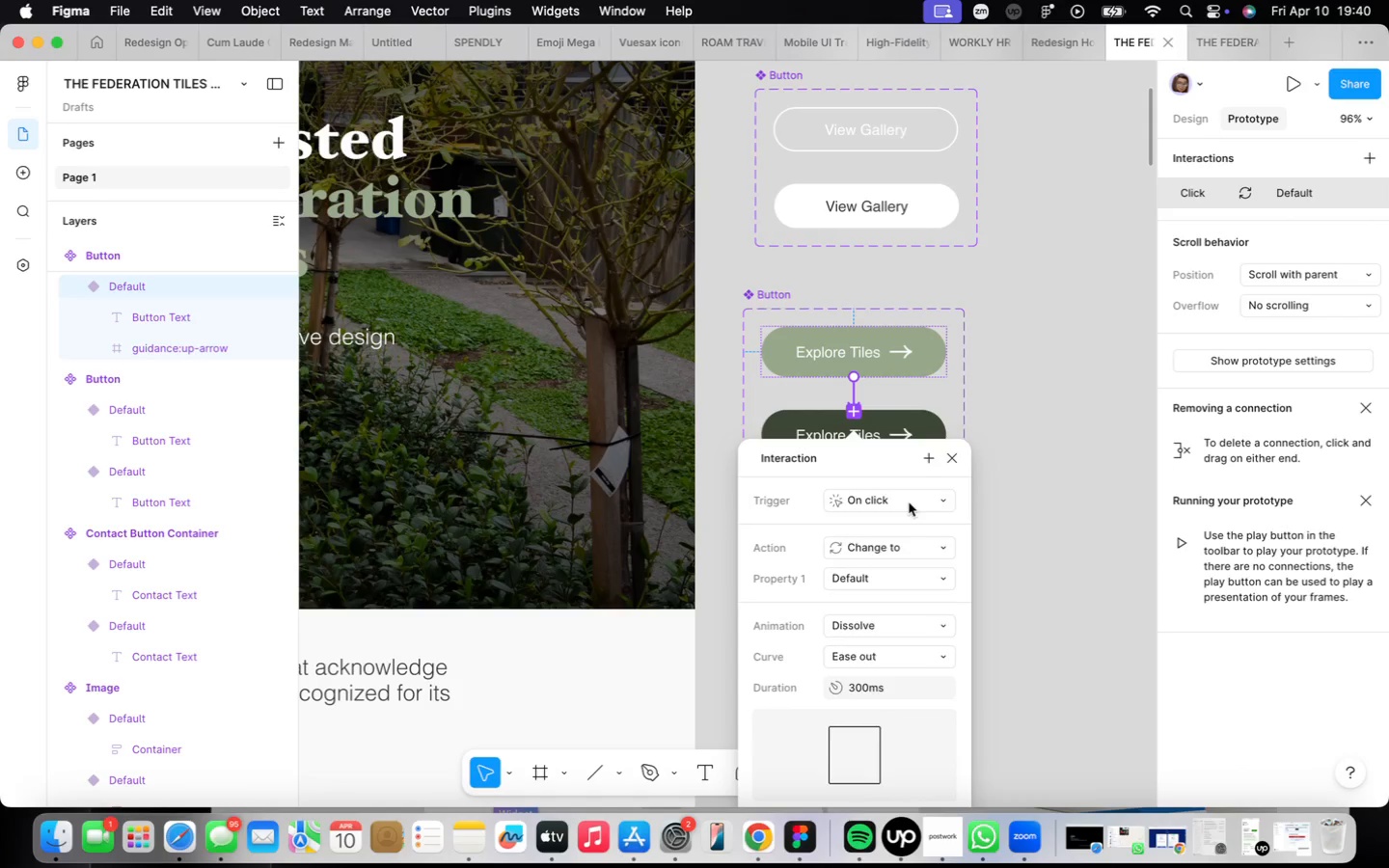 
left_click([940, 546])
 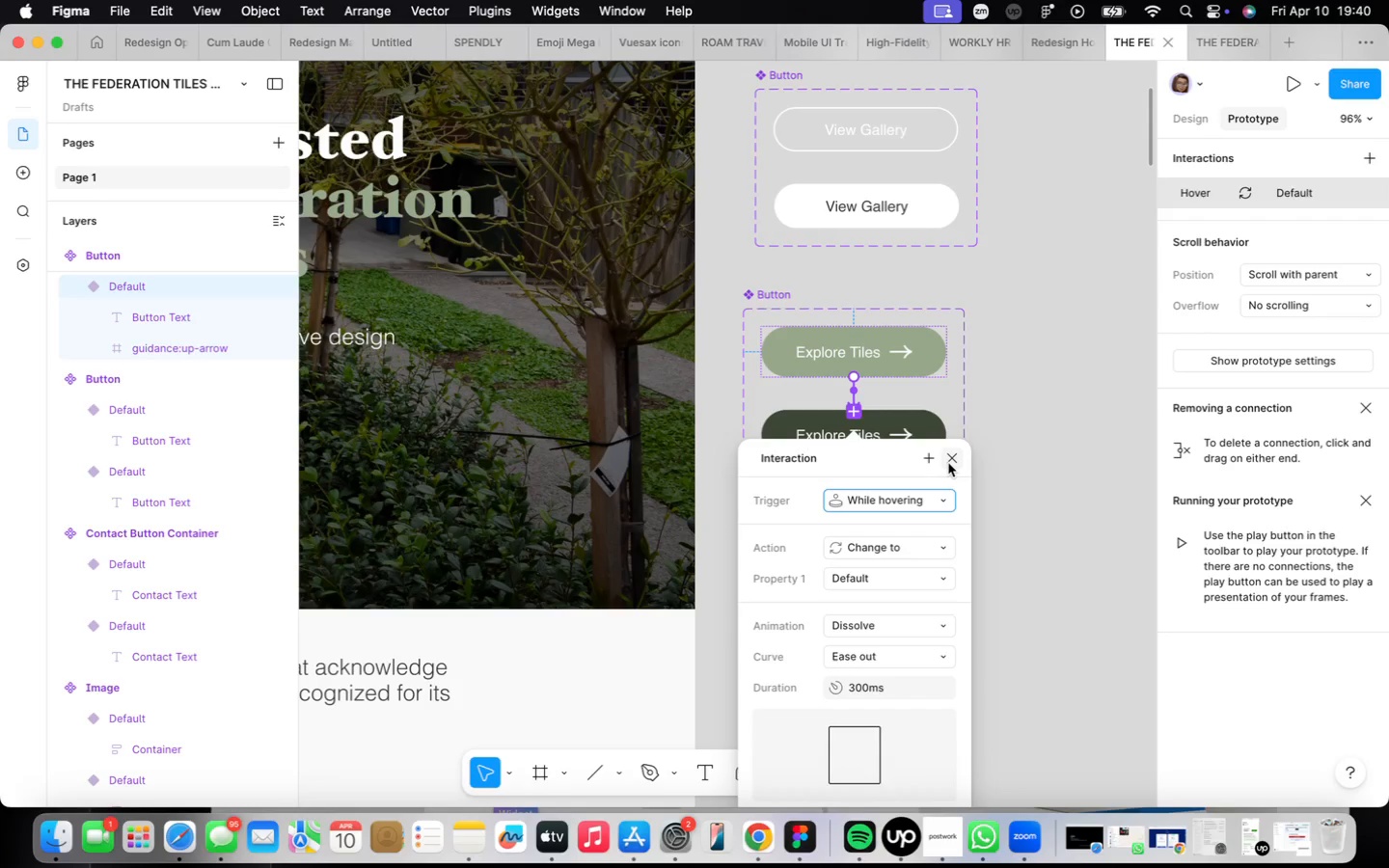 
left_click([948, 463])
 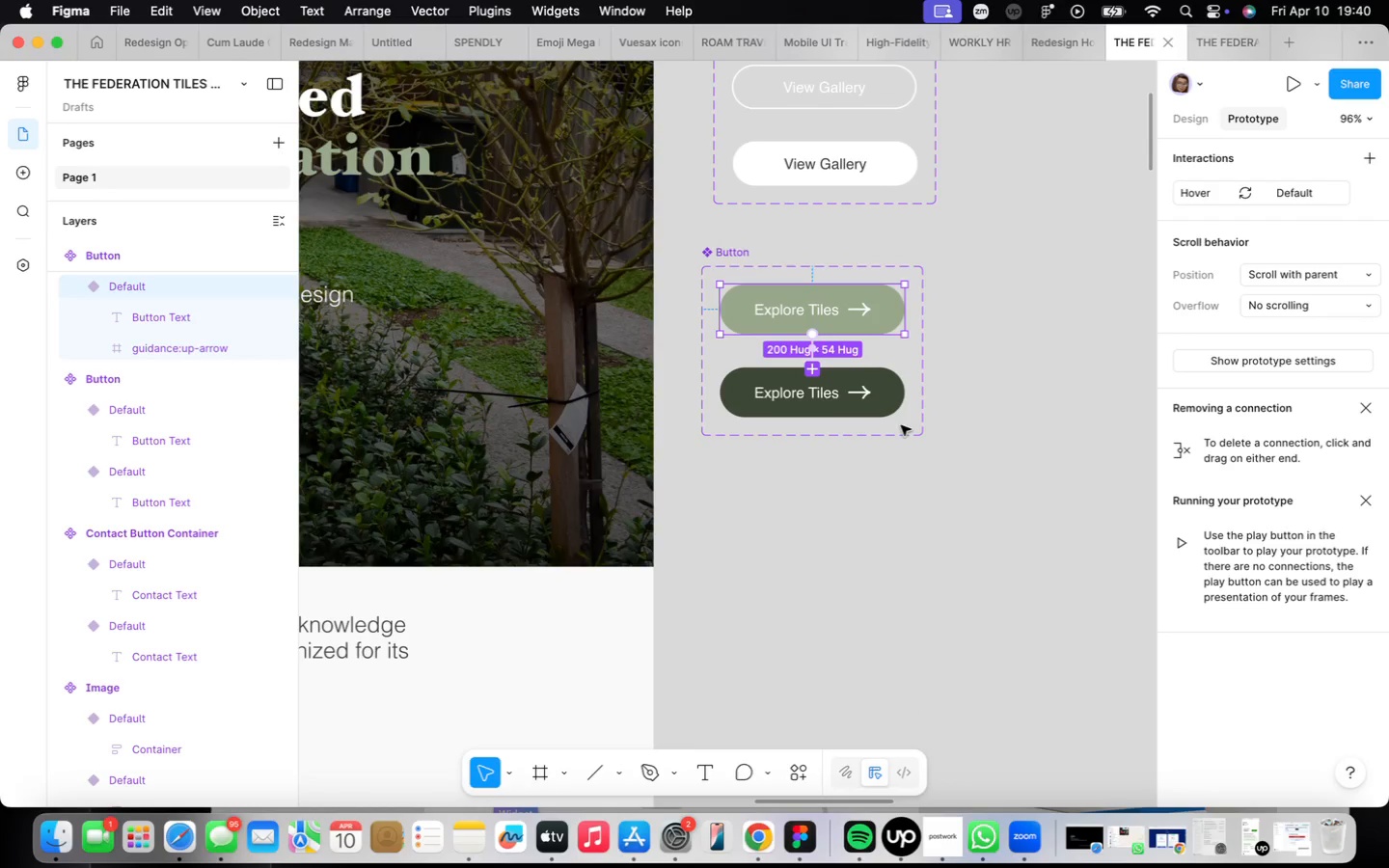 
left_click([879, 407])
 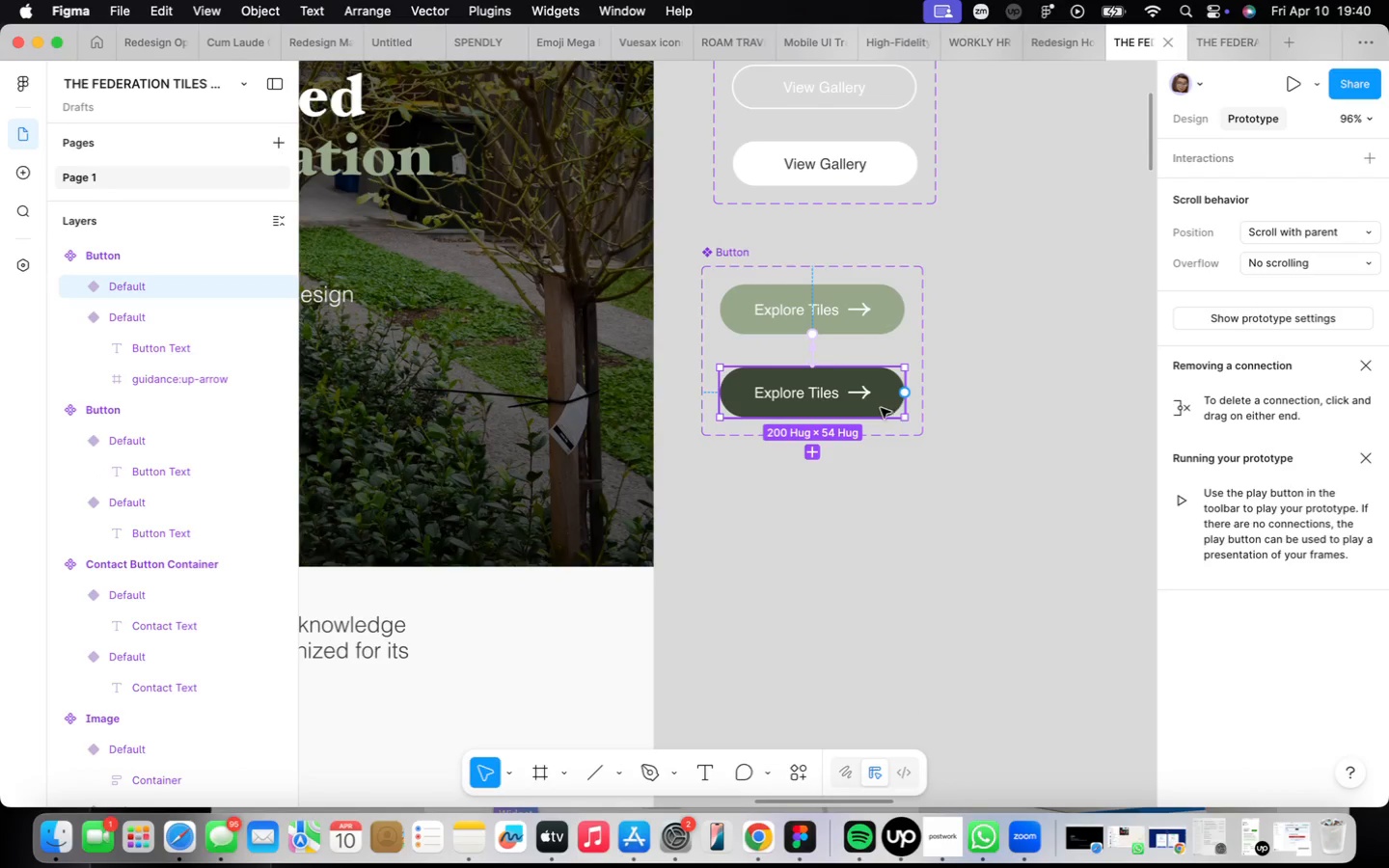 
scroll: coordinate [886, 411], scroll_direction: down, amount: 5.0
 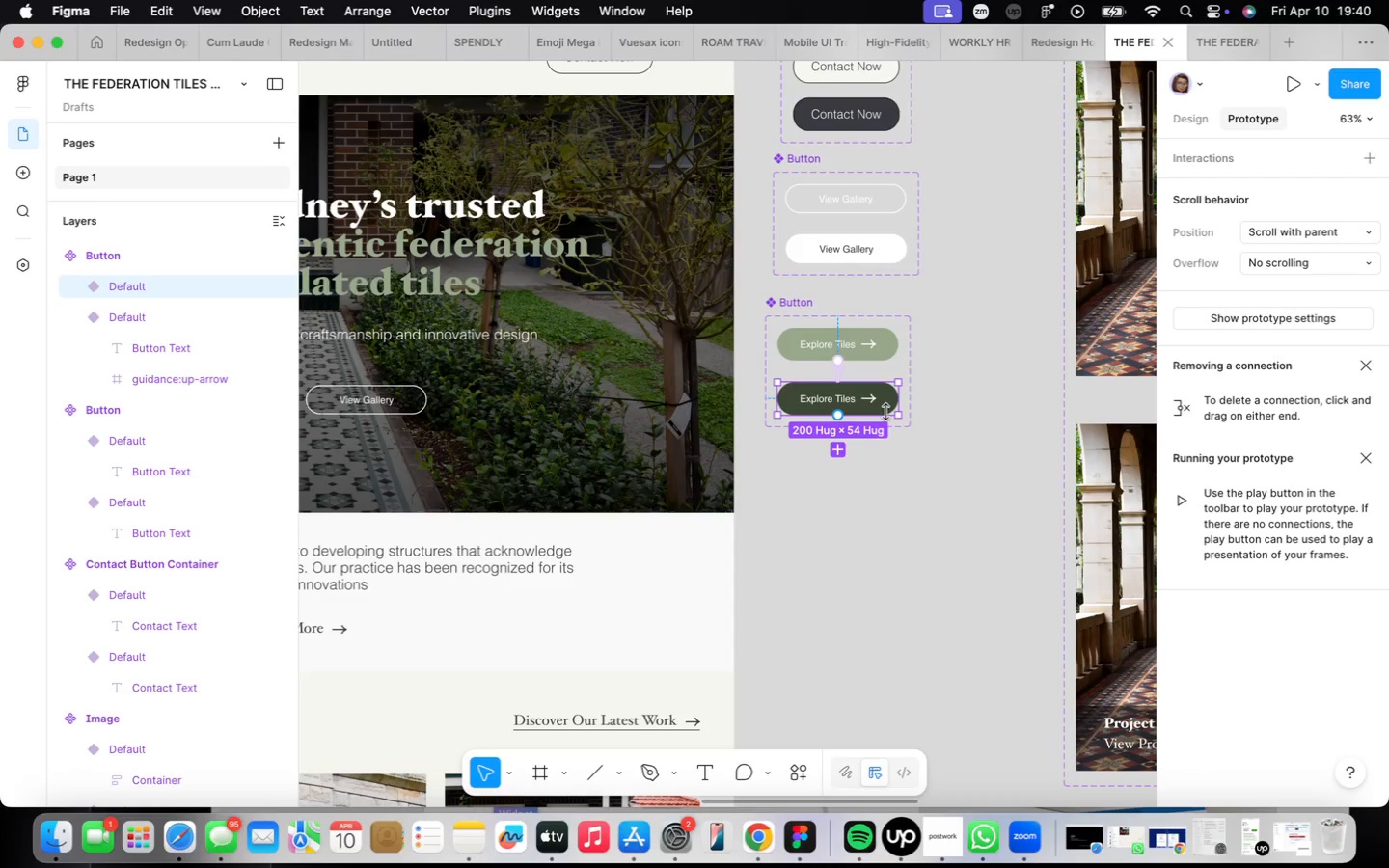 
wait(16.88)
 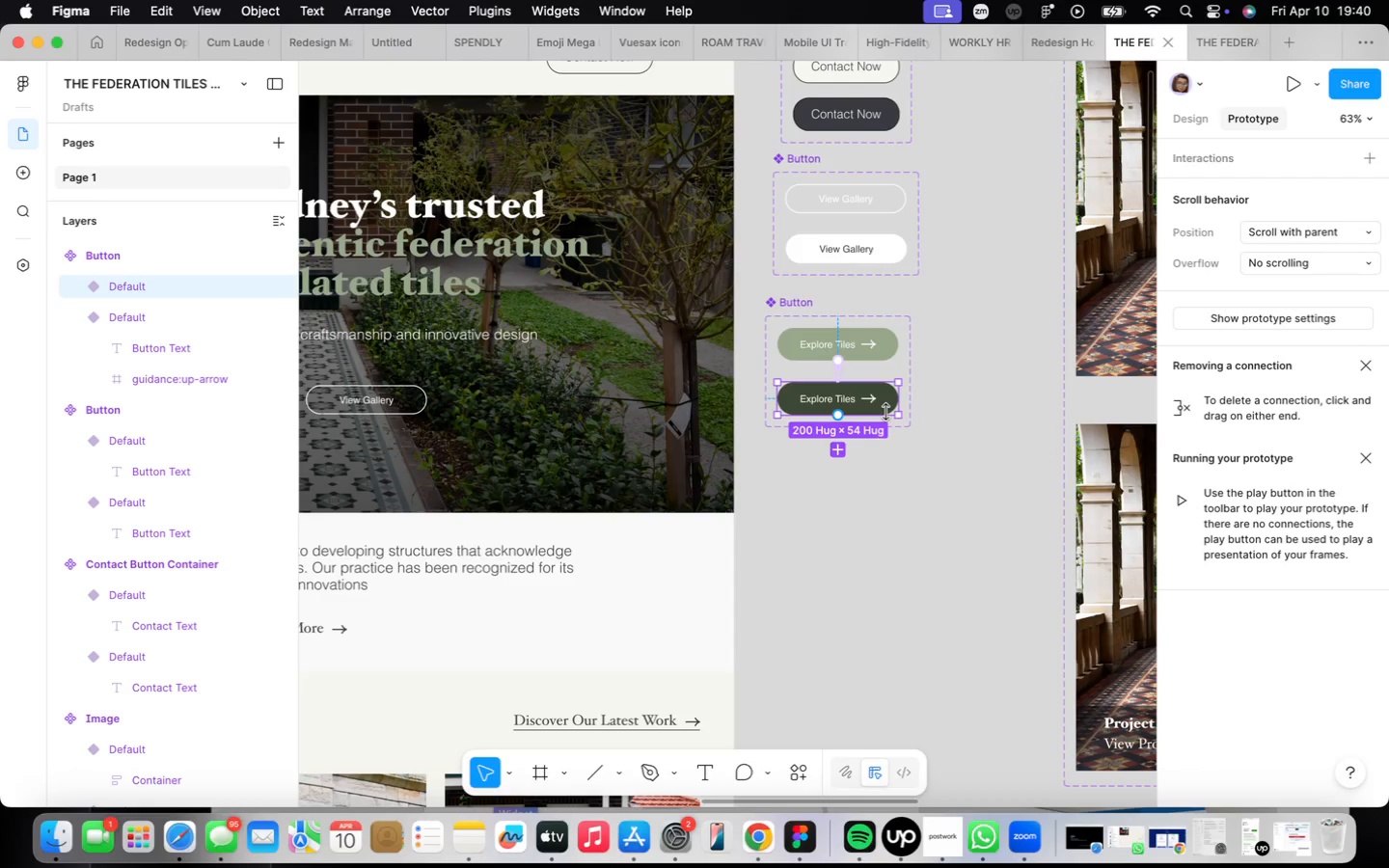 
scroll: coordinate [870, 402], scroll_direction: down, amount: 1.0
 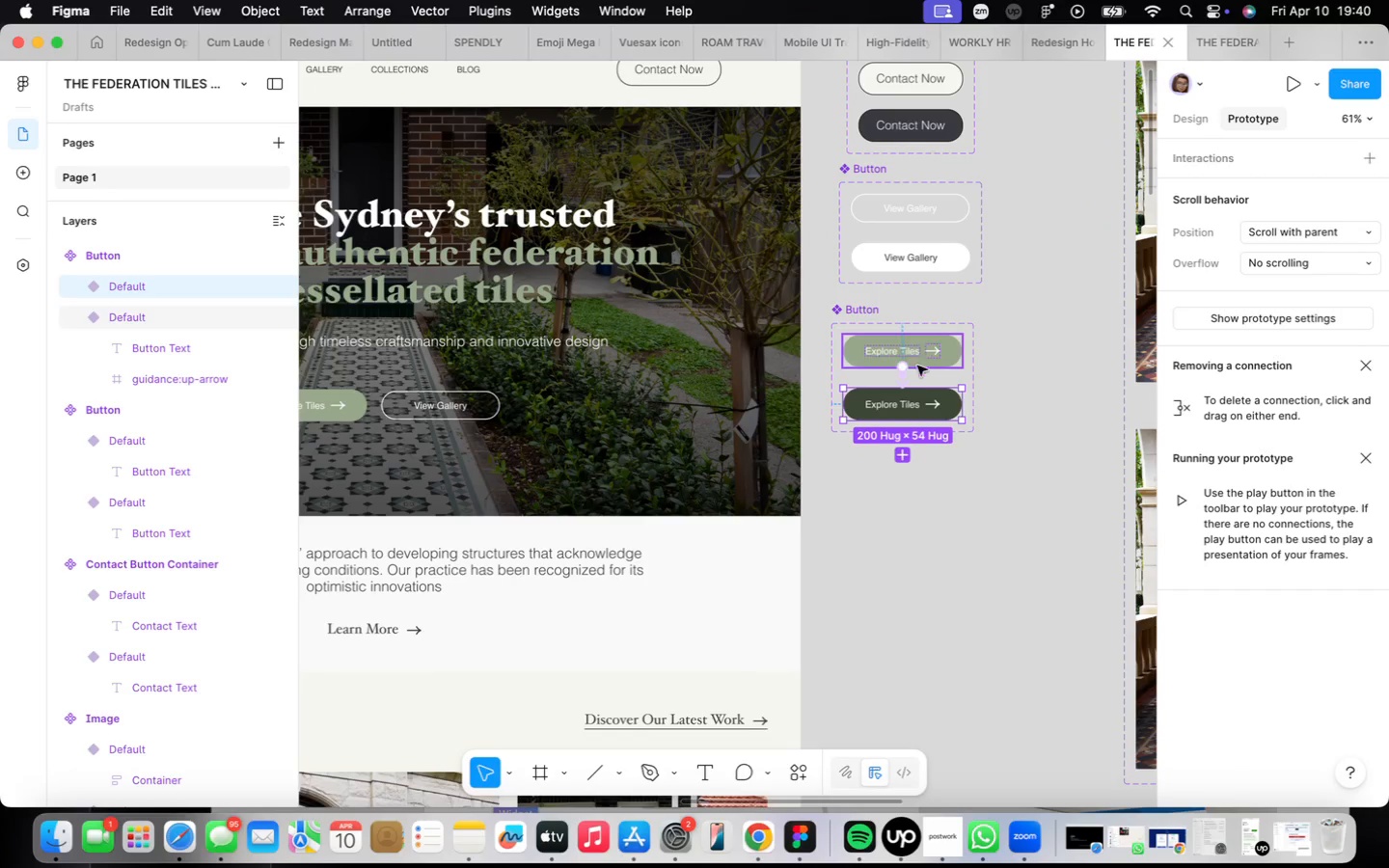 
left_click([911, 355])
 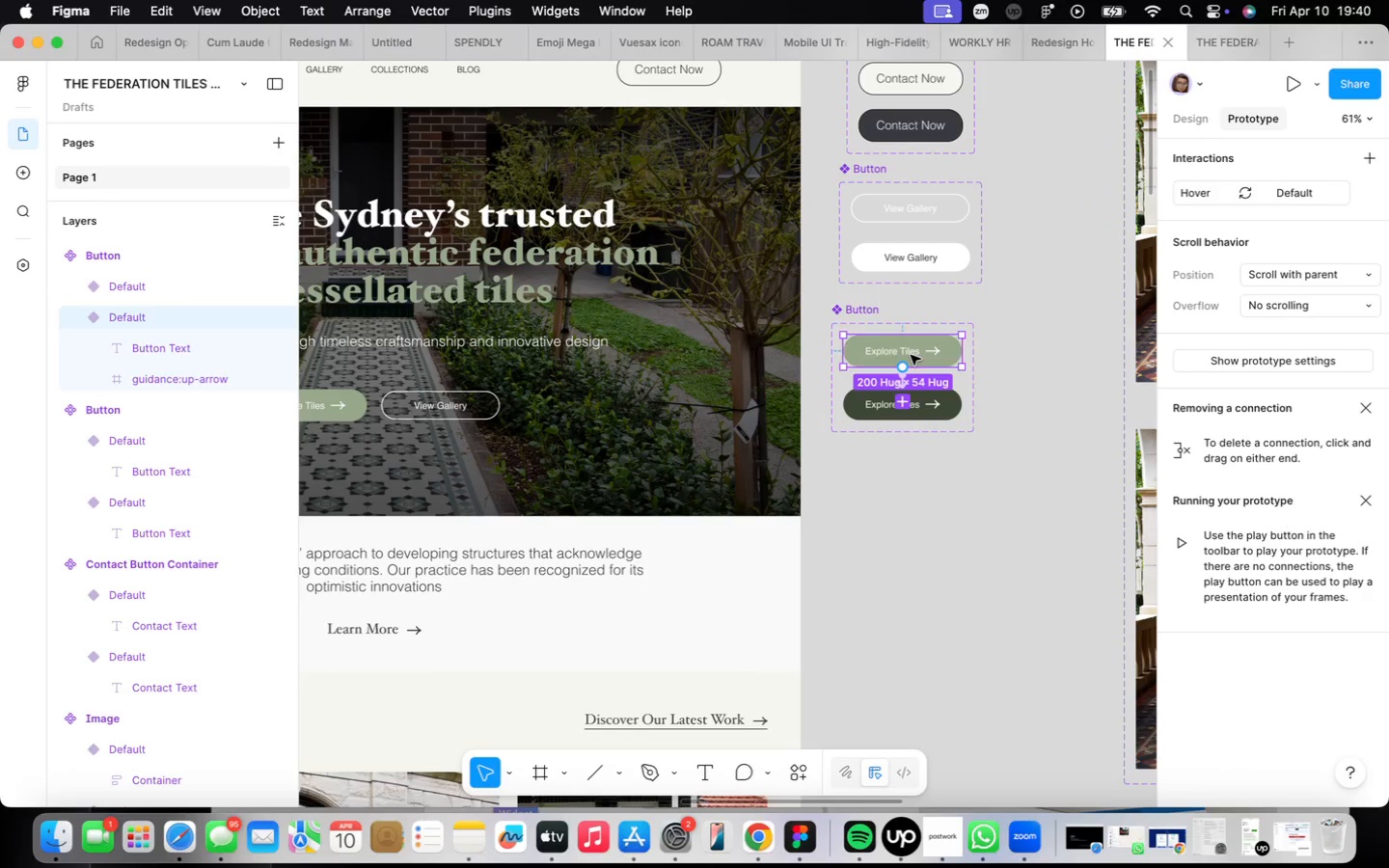 
right_click([911, 355])
 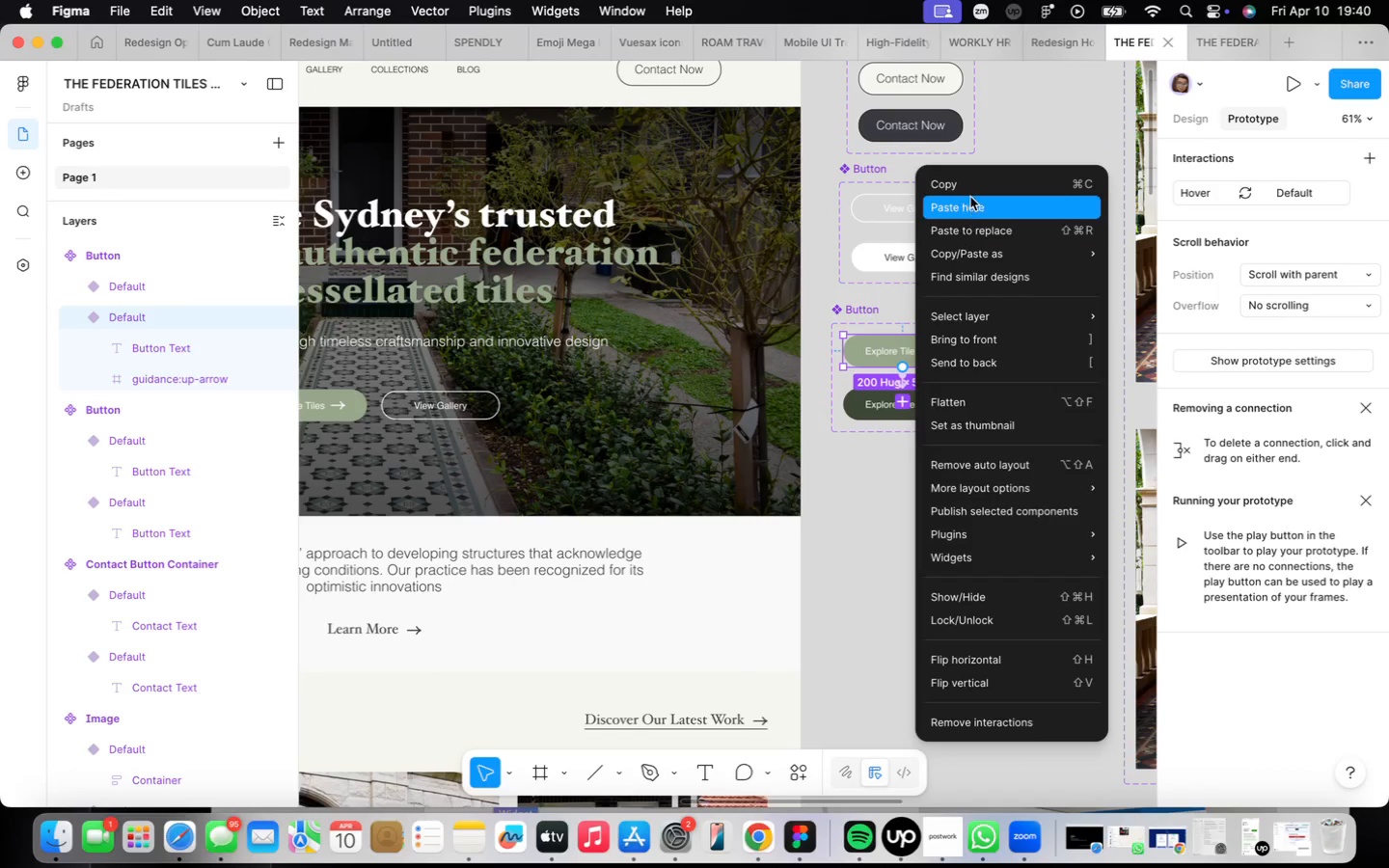 
left_click([968, 190])
 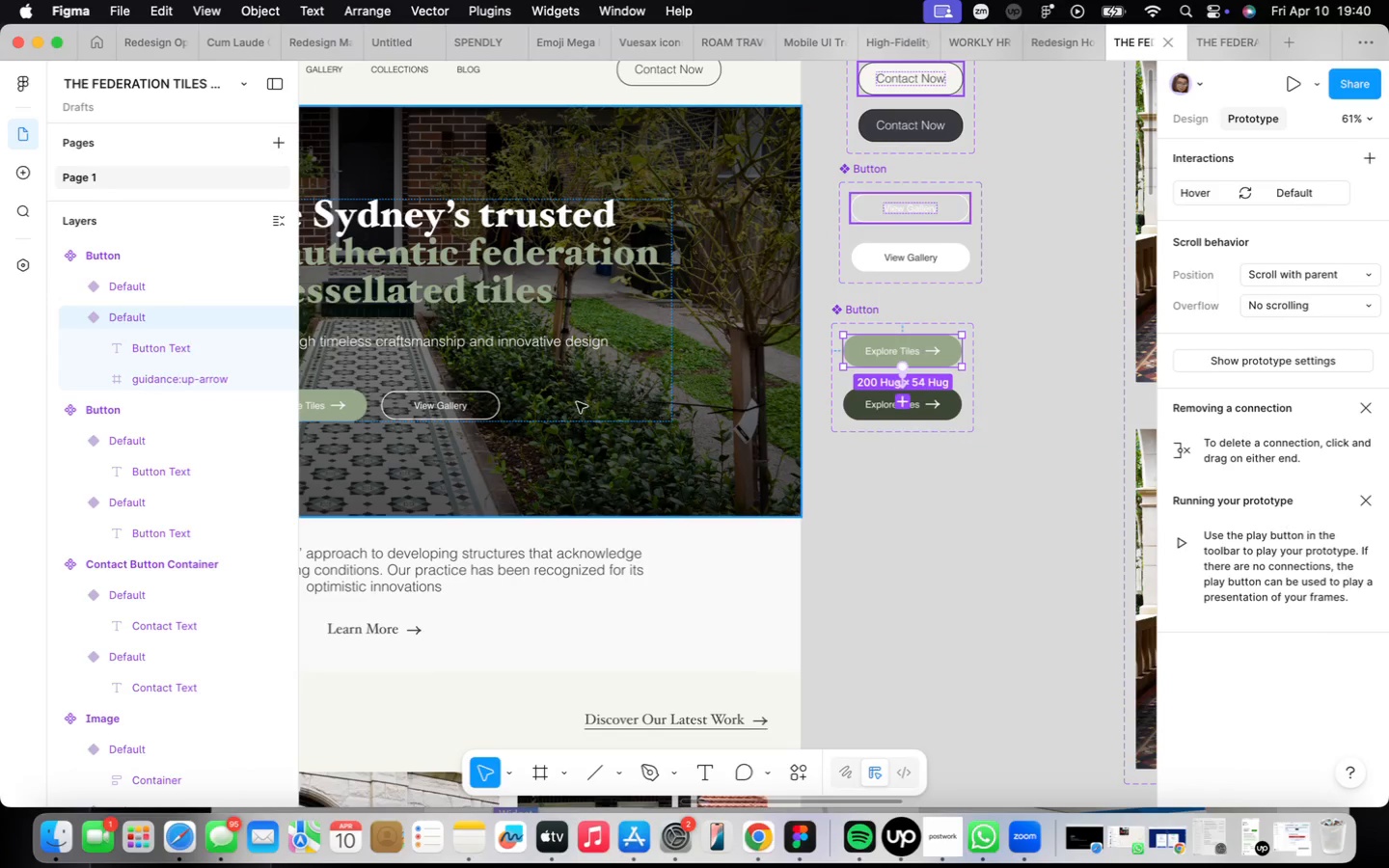 
double_click([470, 411])
 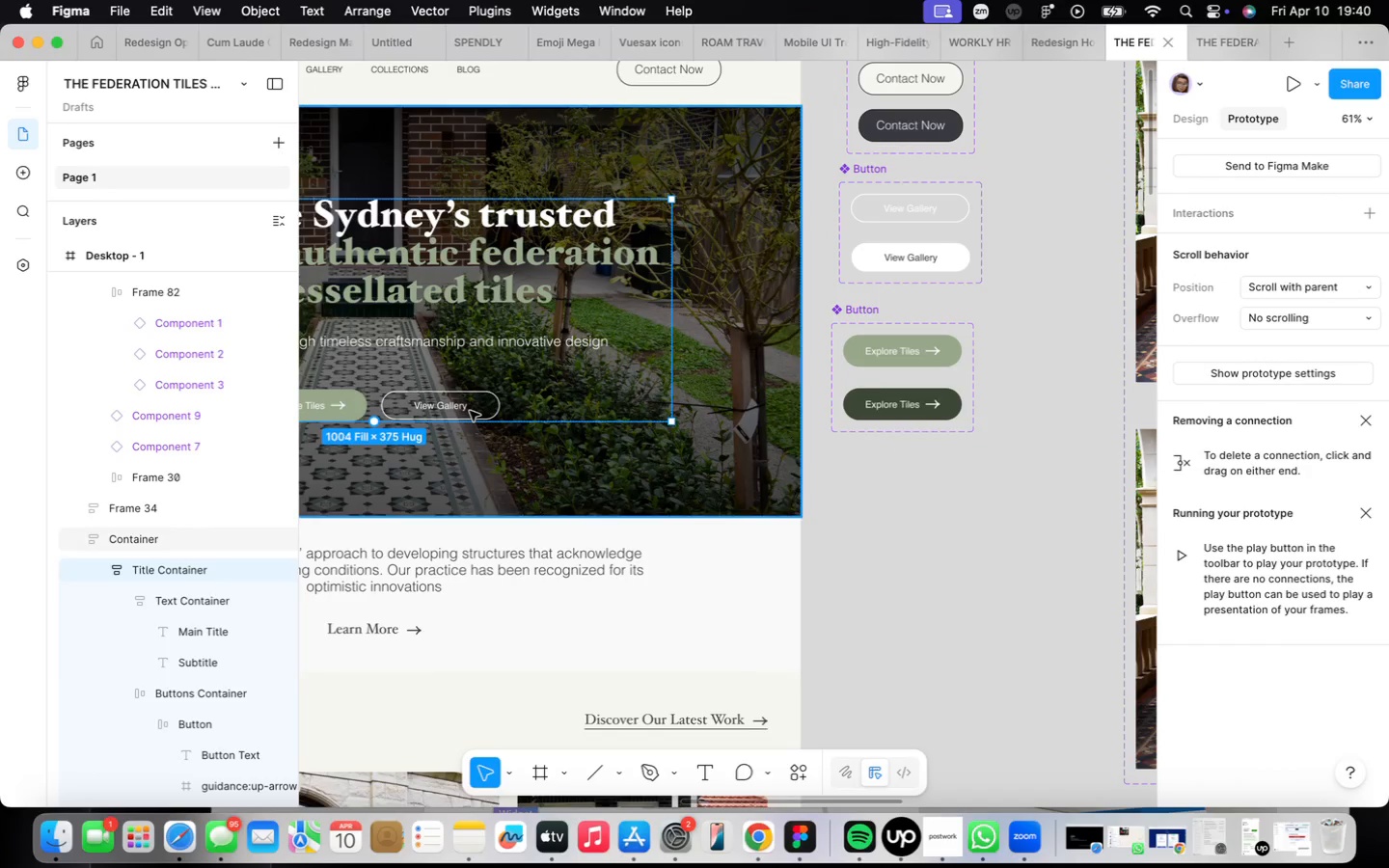 
triple_click([470, 411])
 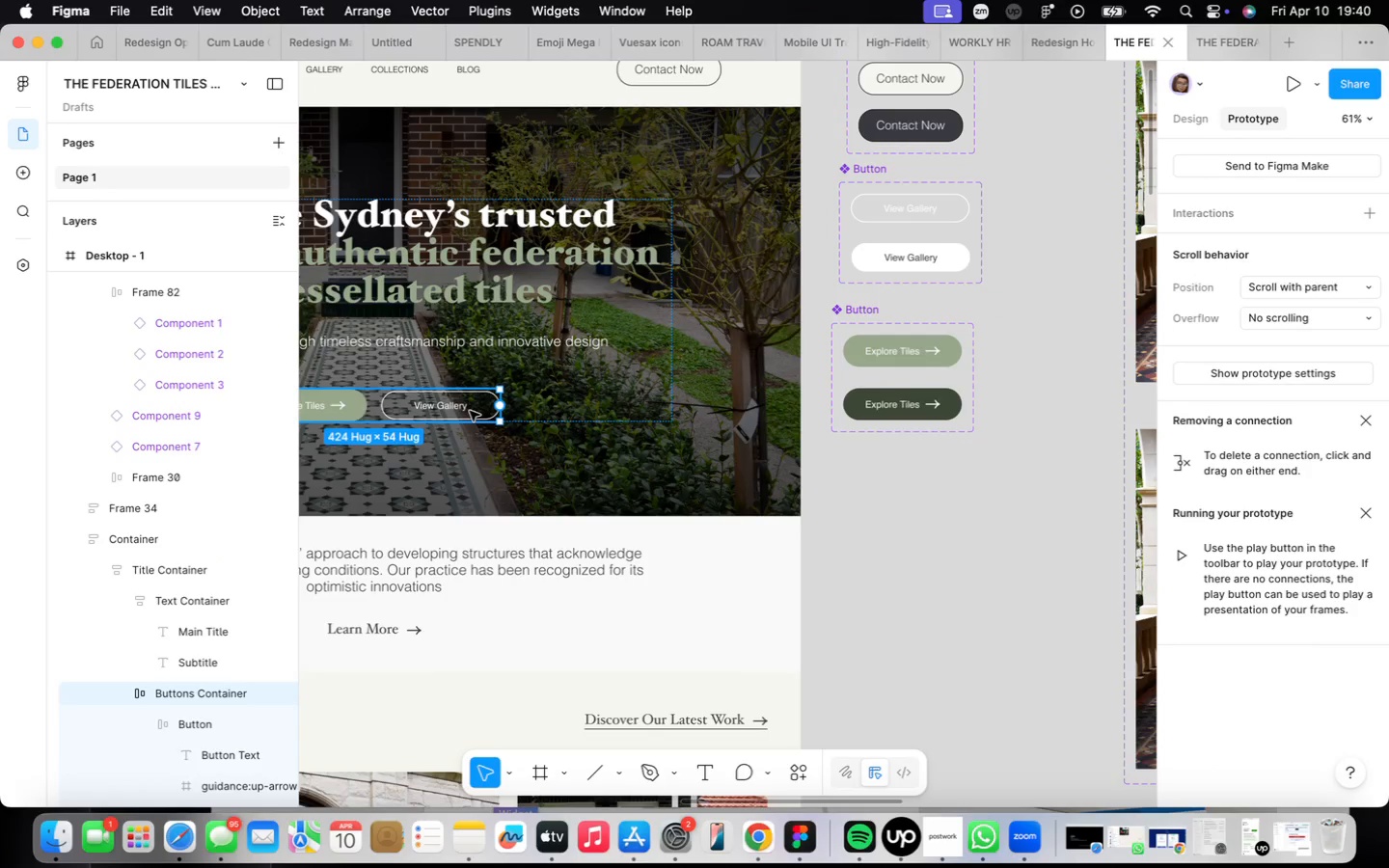 
triple_click([470, 411])
 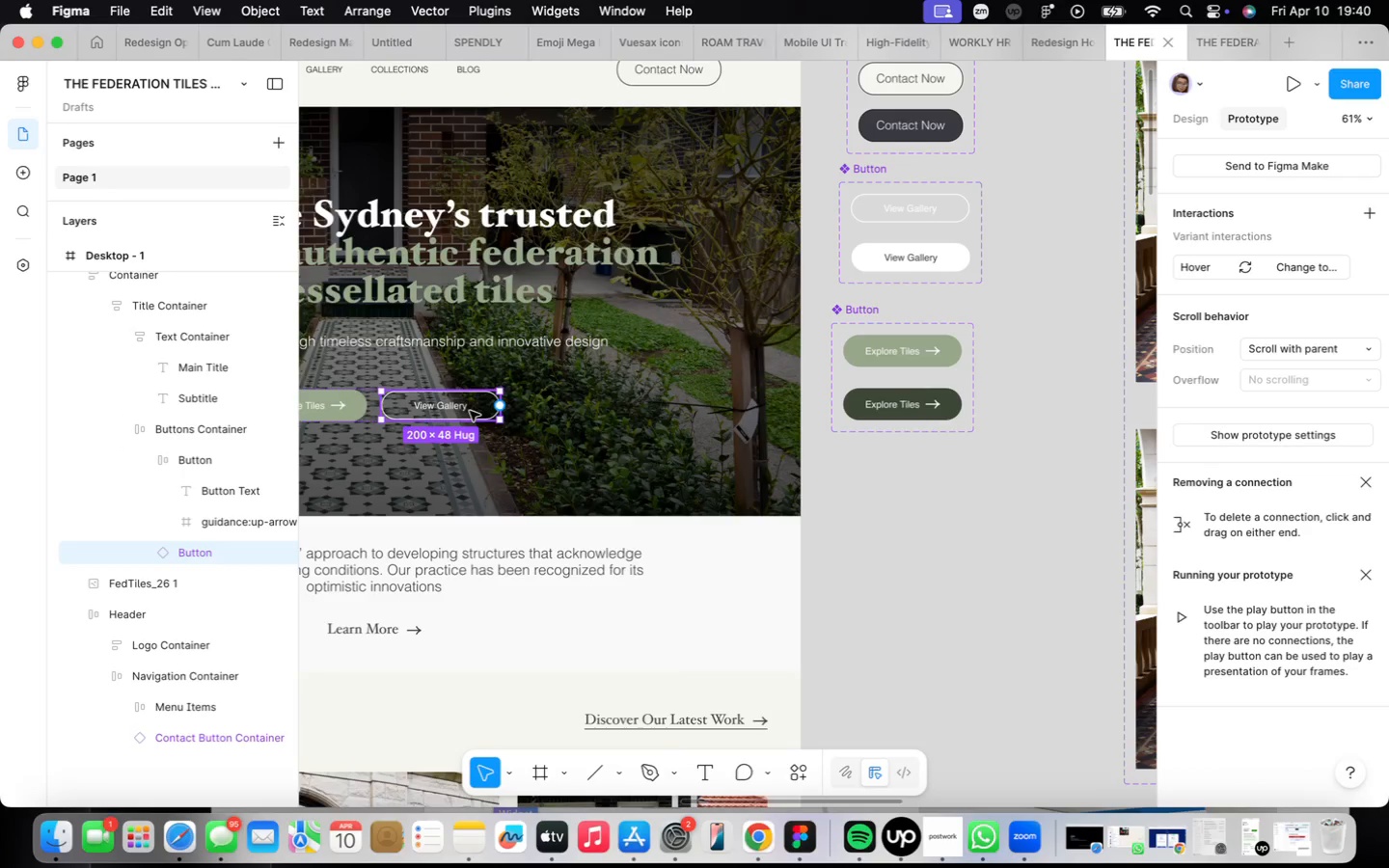 
right_click([470, 411])
 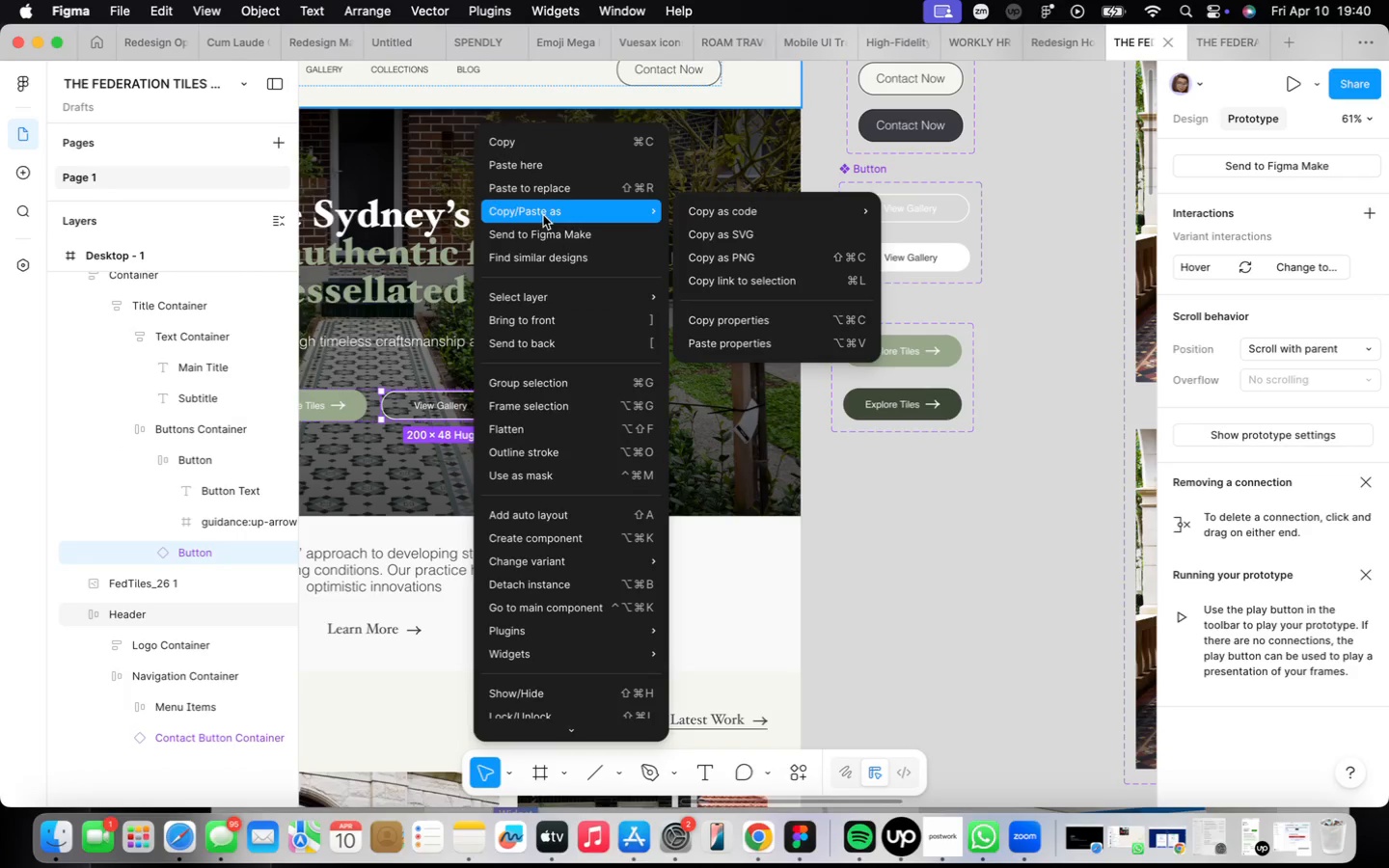 
left_click([543, 189])
 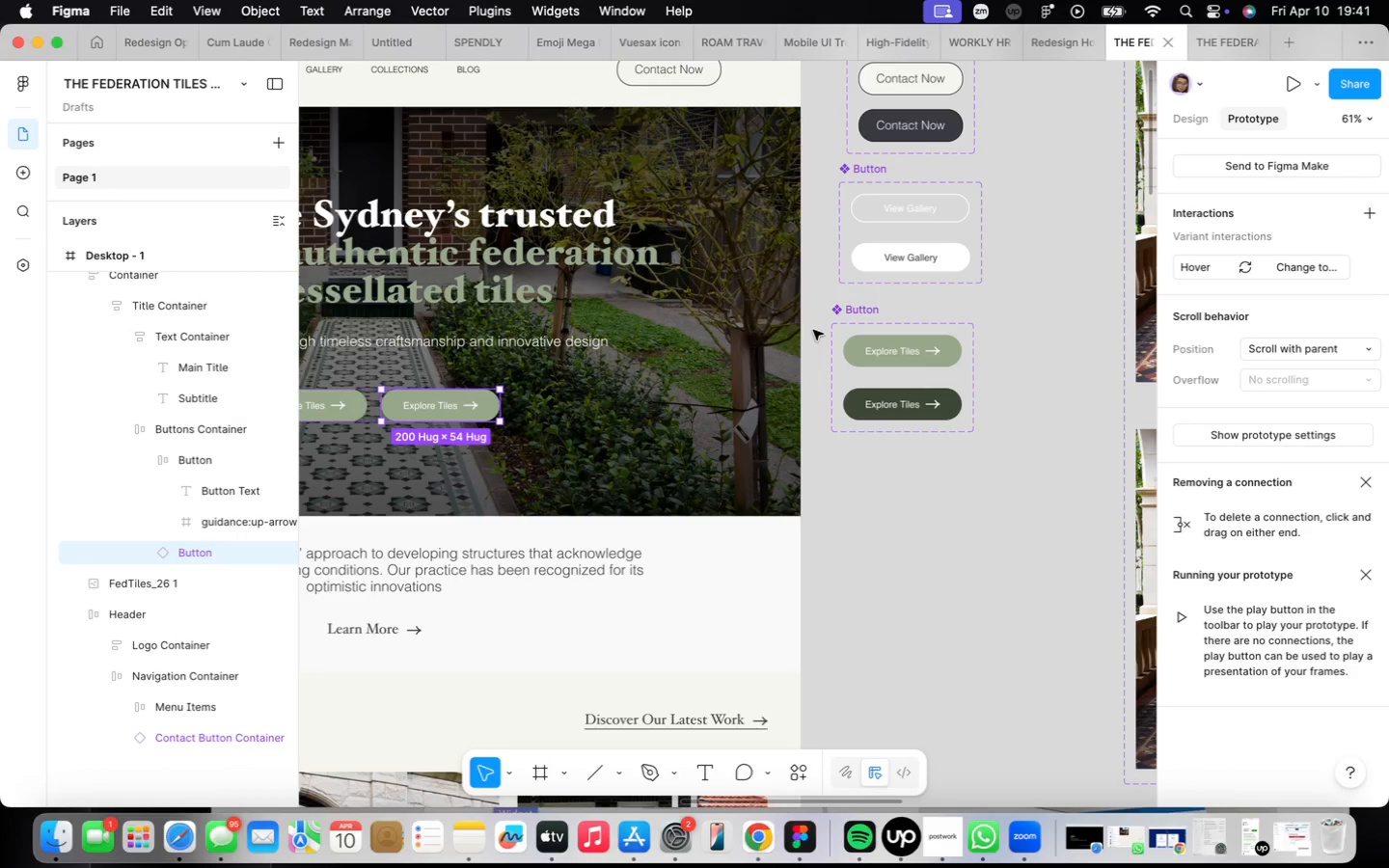 
key(Meta+CommandLeft)
 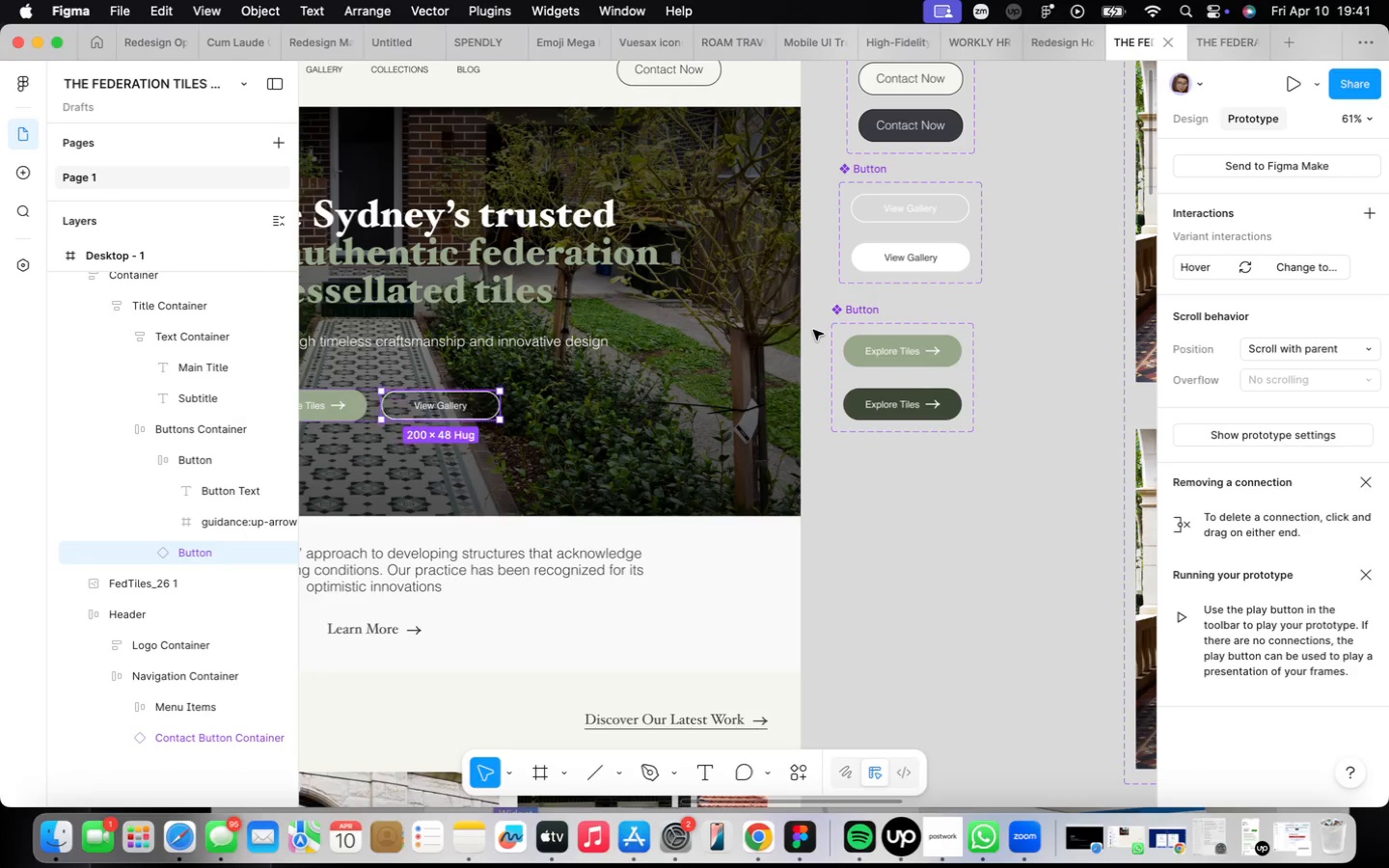 
key(Meta+Z)
 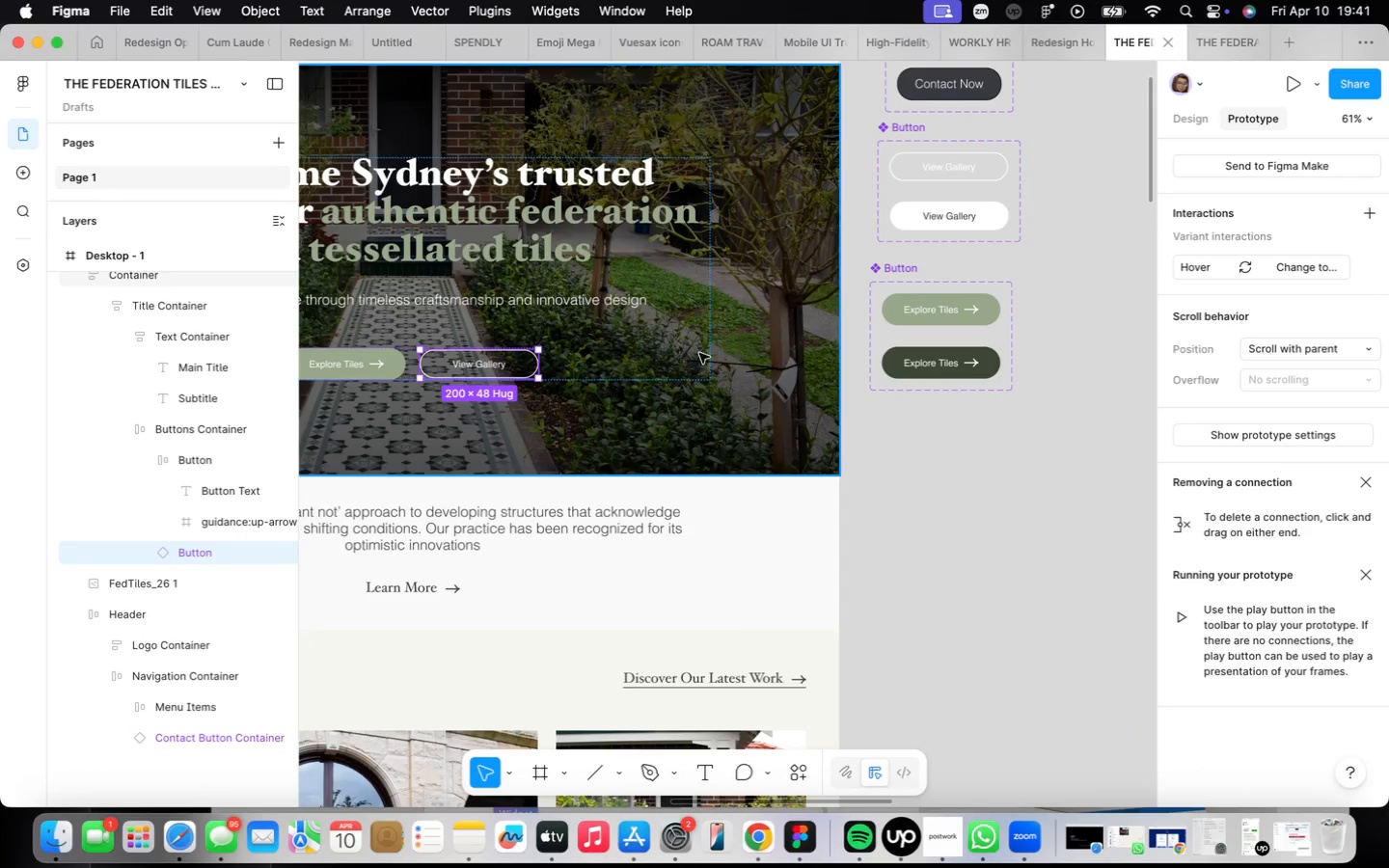 
left_click([388, 367])
 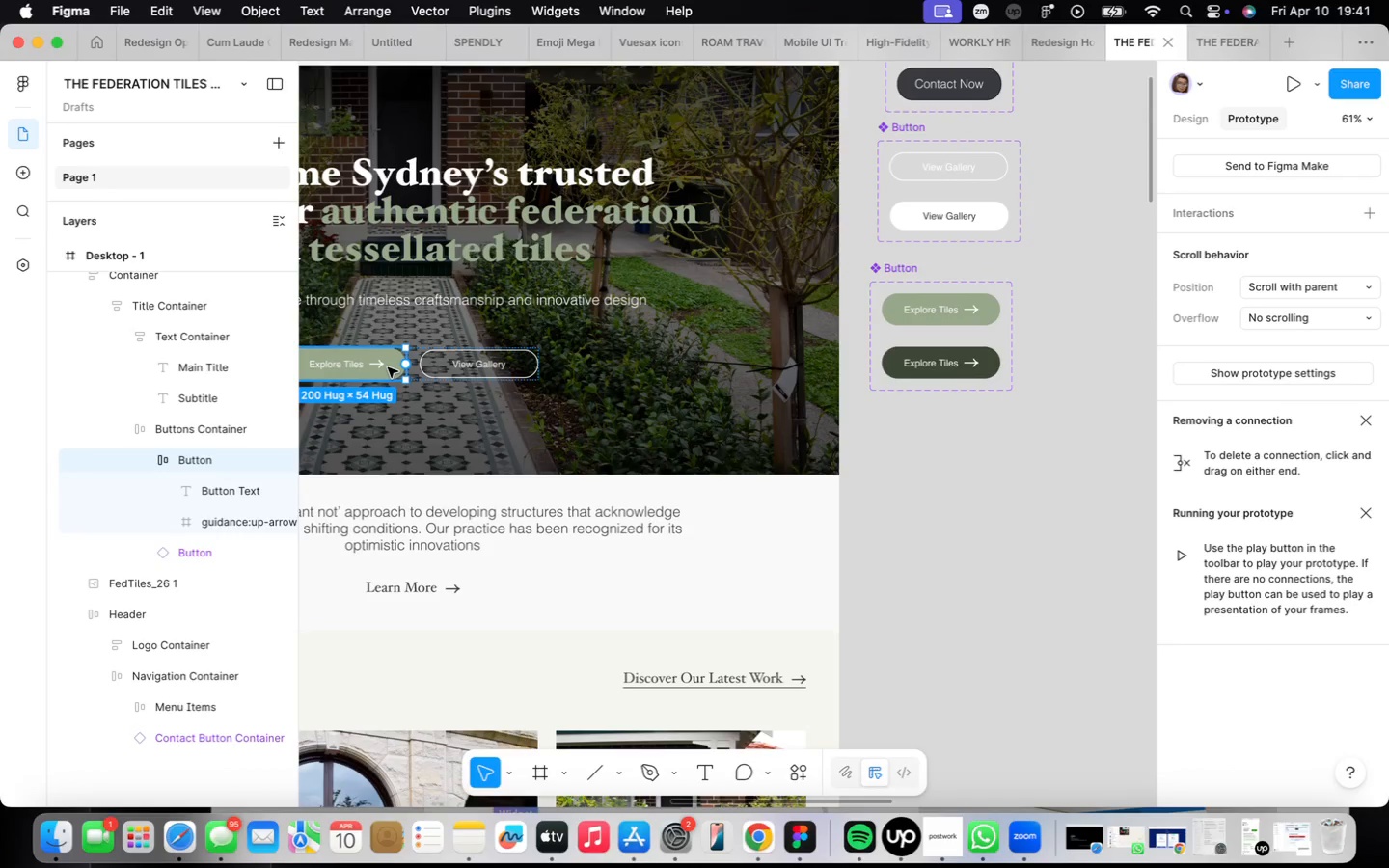 
right_click([388, 367])
 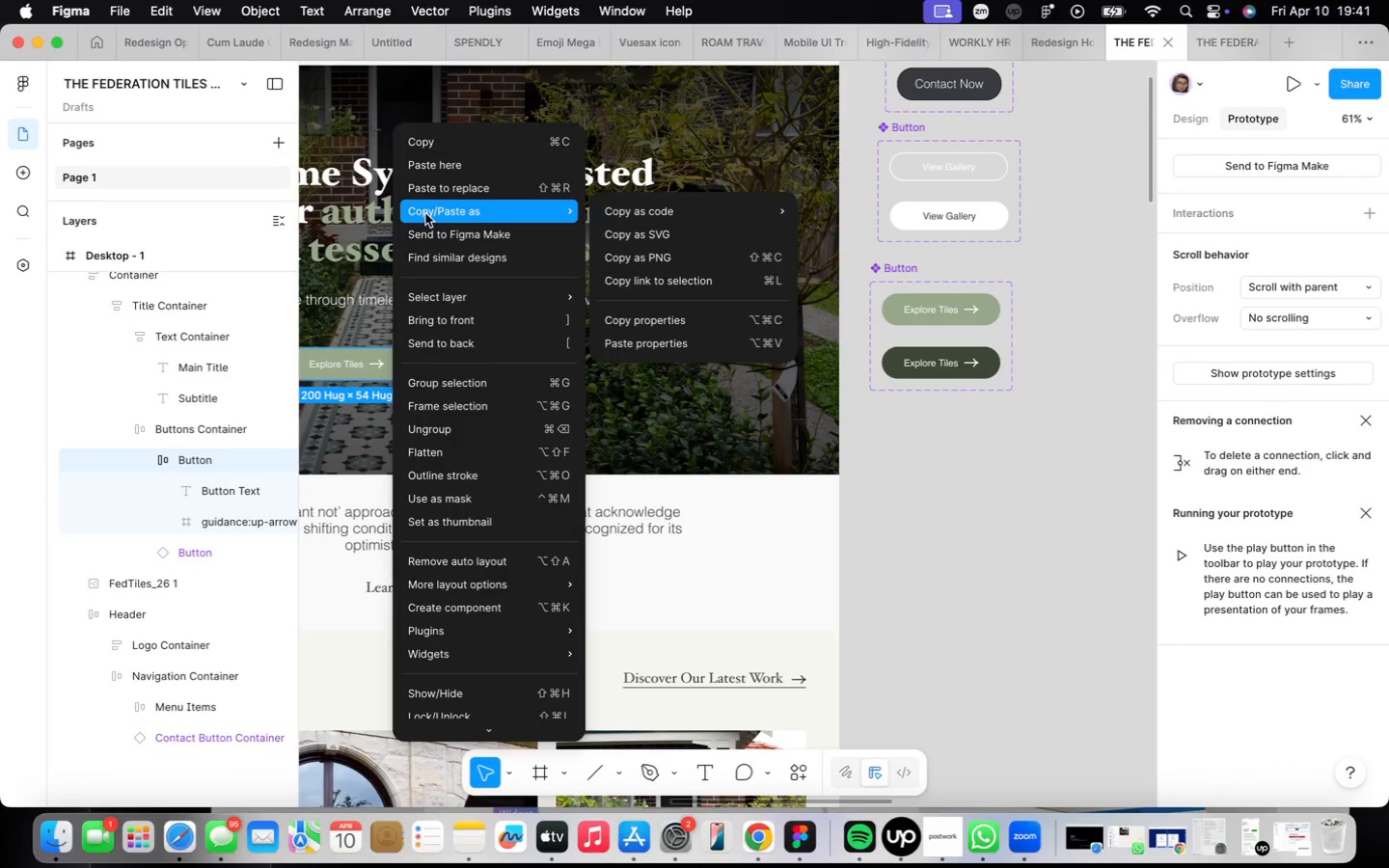 
left_click([431, 195])
 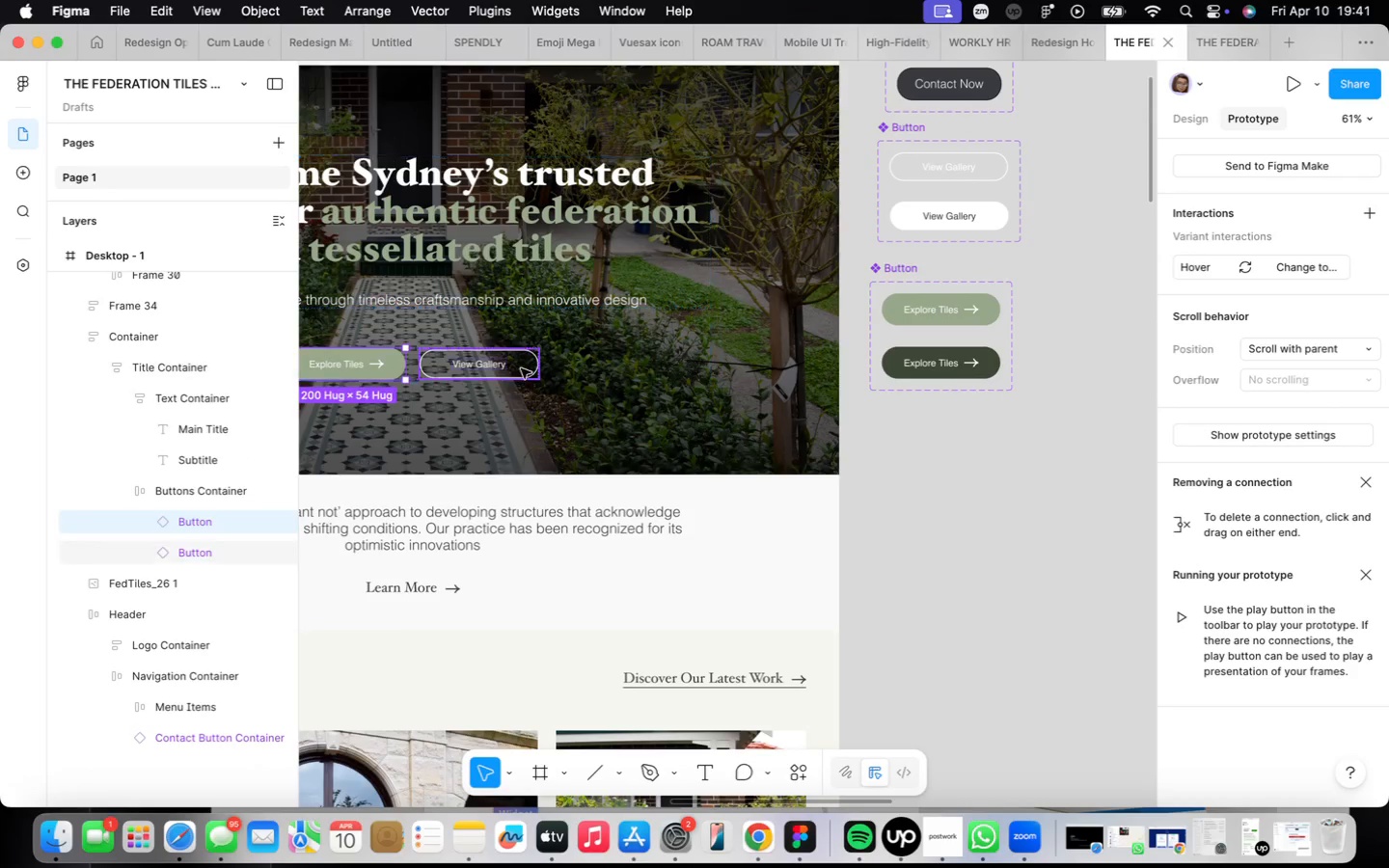 
scroll: coordinate [554, 400], scroll_direction: down, amount: 5.0
 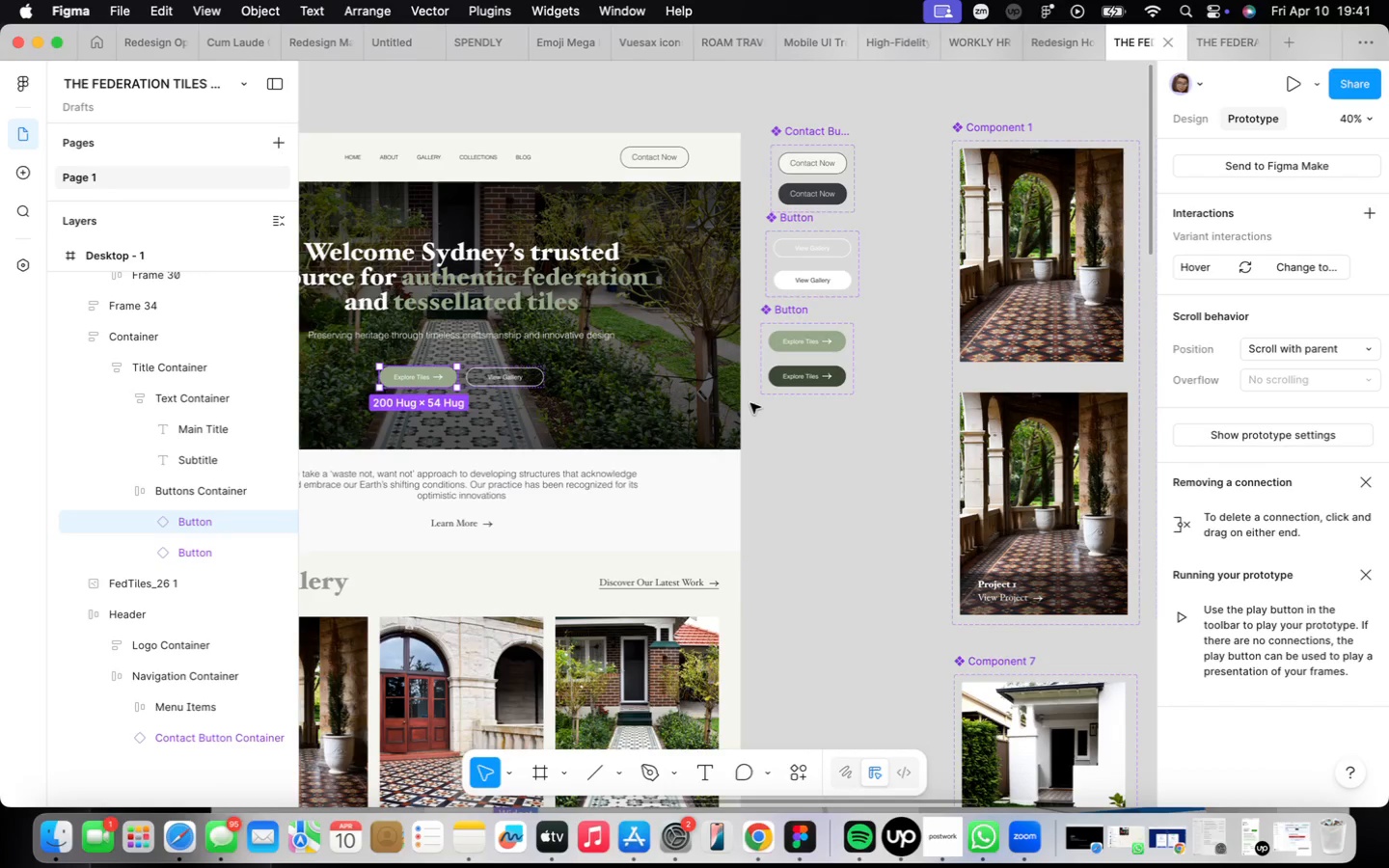 
wait(10.51)
 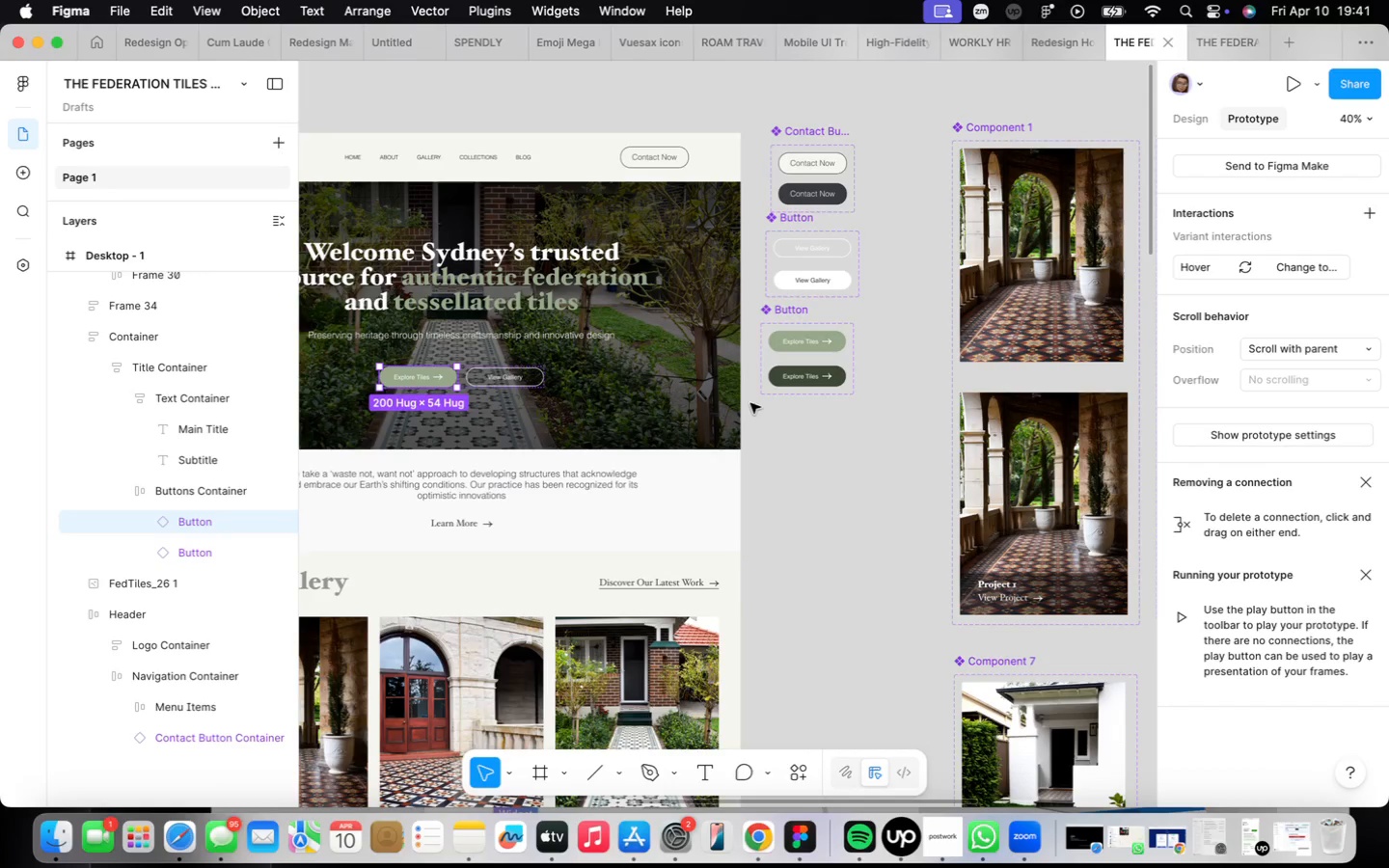 
scroll: coordinate [829, 500], scroll_direction: down, amount: 3.0
 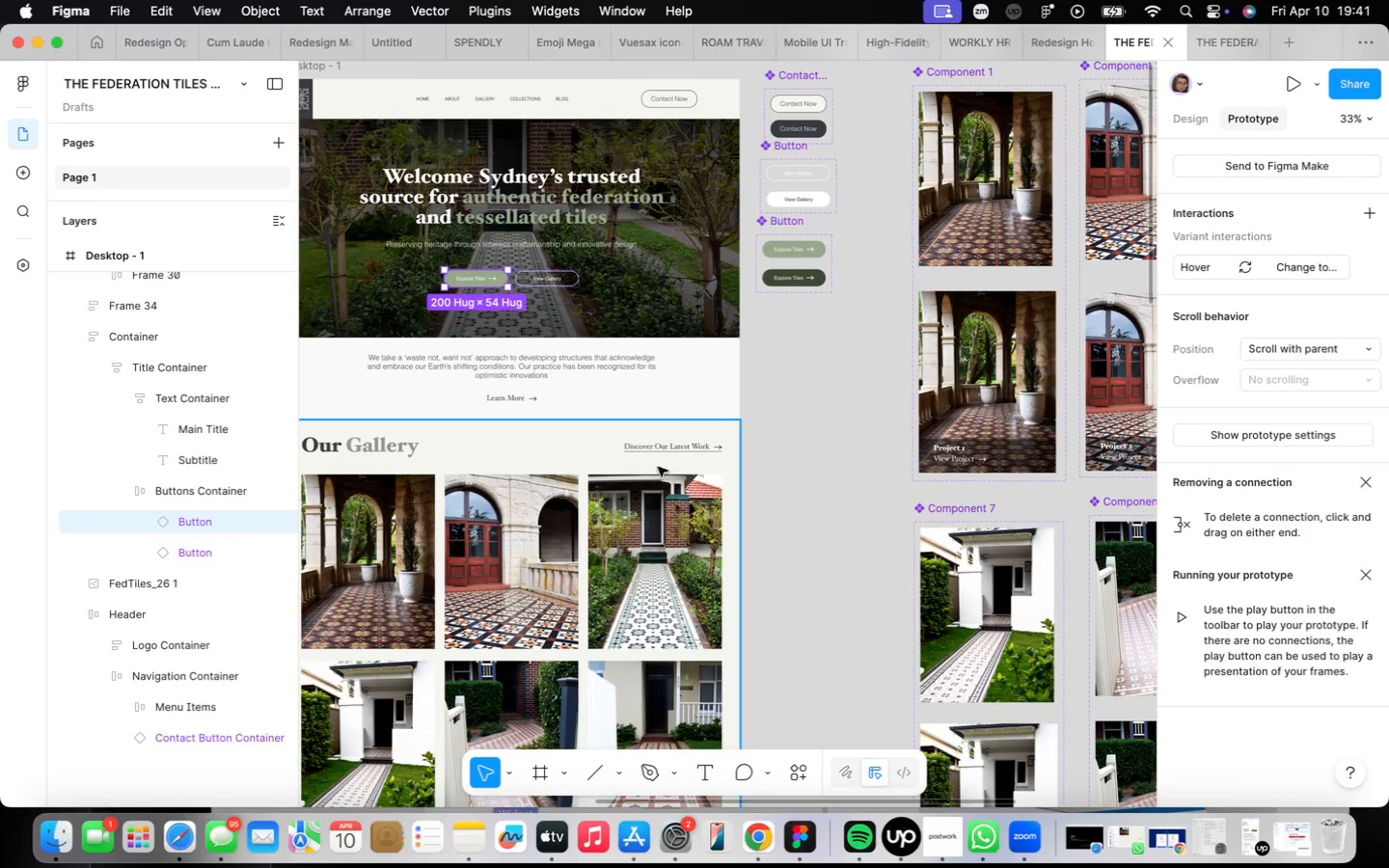 
double_click([658, 453])
 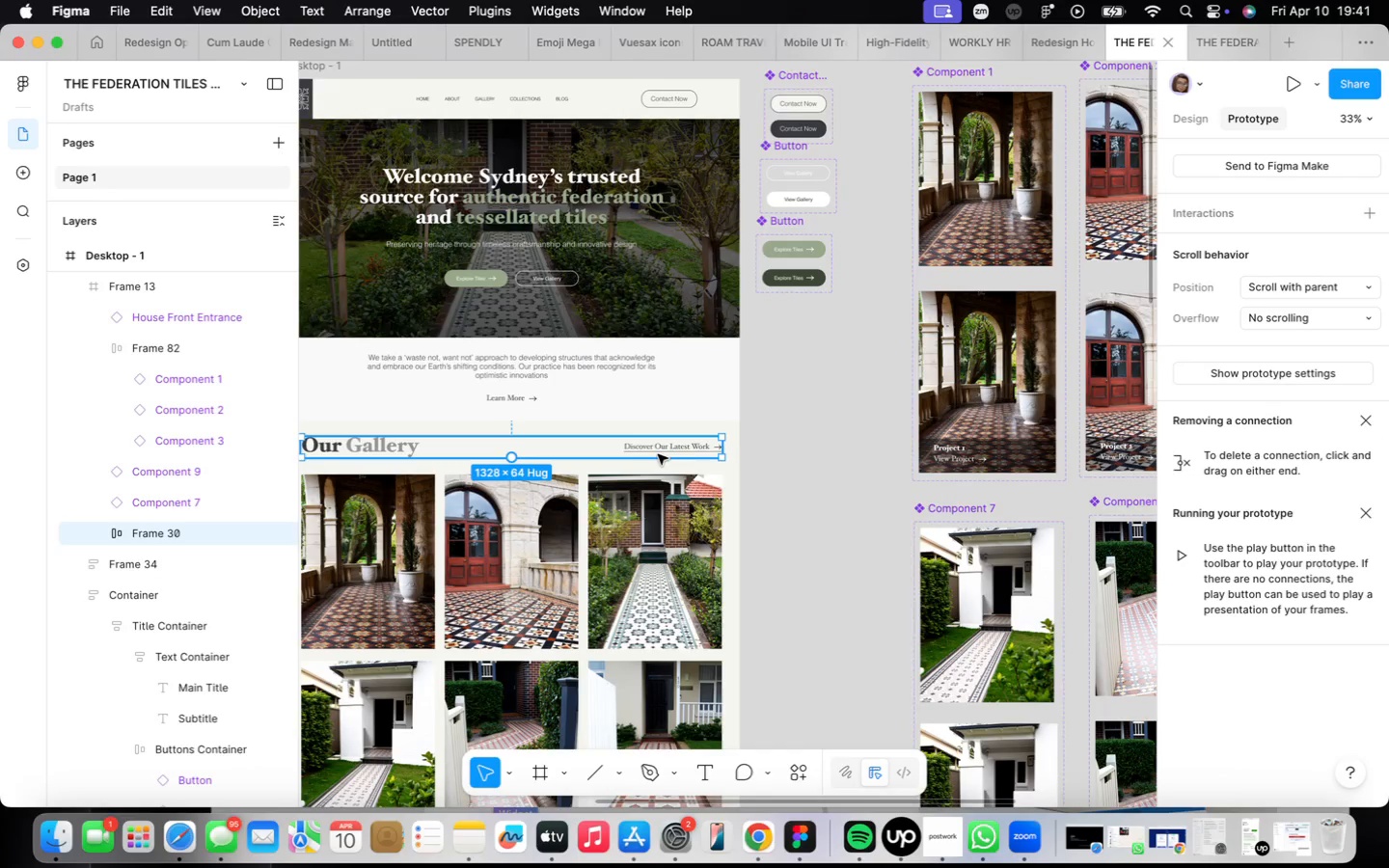 
double_click([657, 443])
 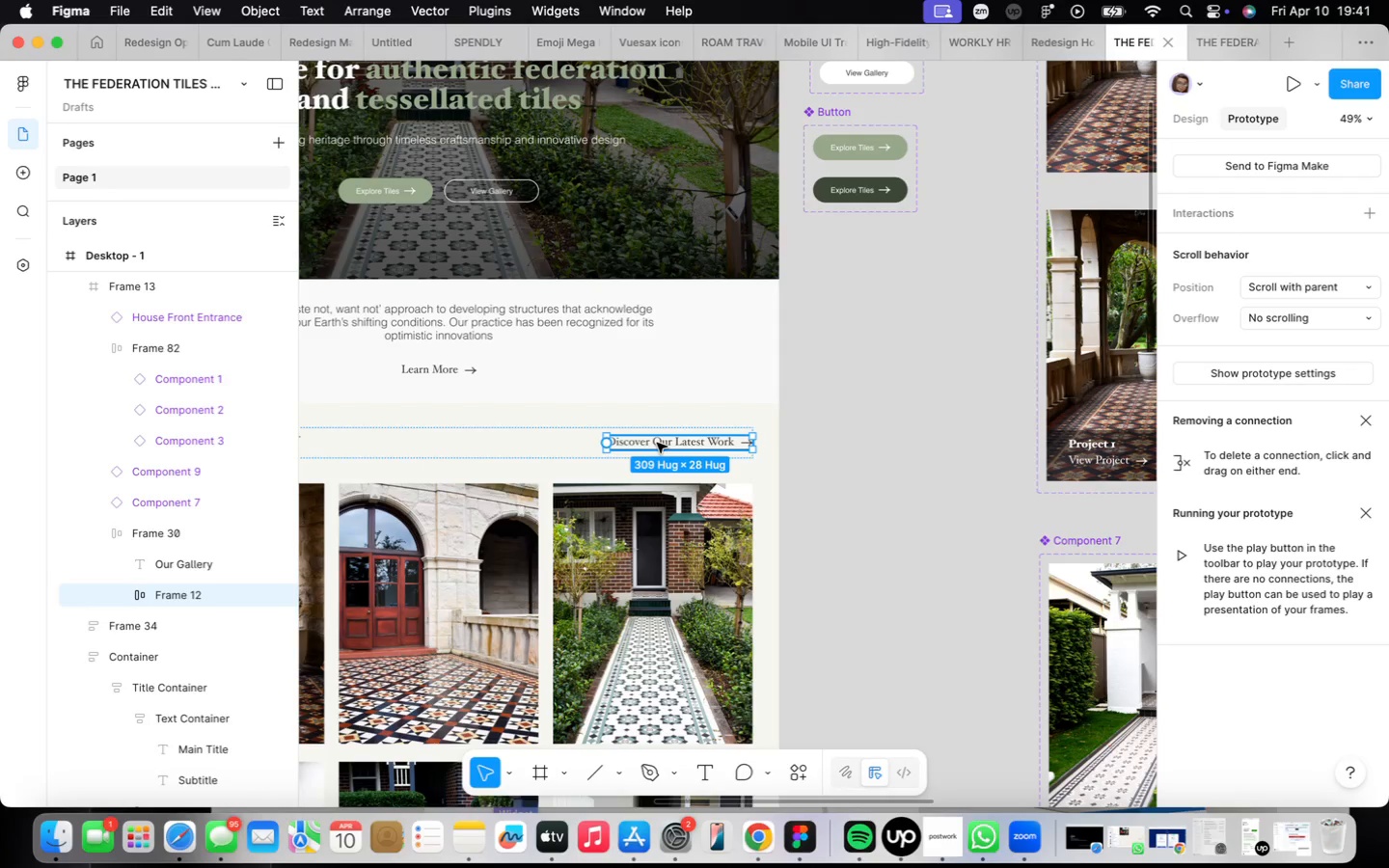 
scroll: coordinate [658, 454], scroll_direction: up, amount: 4.0
 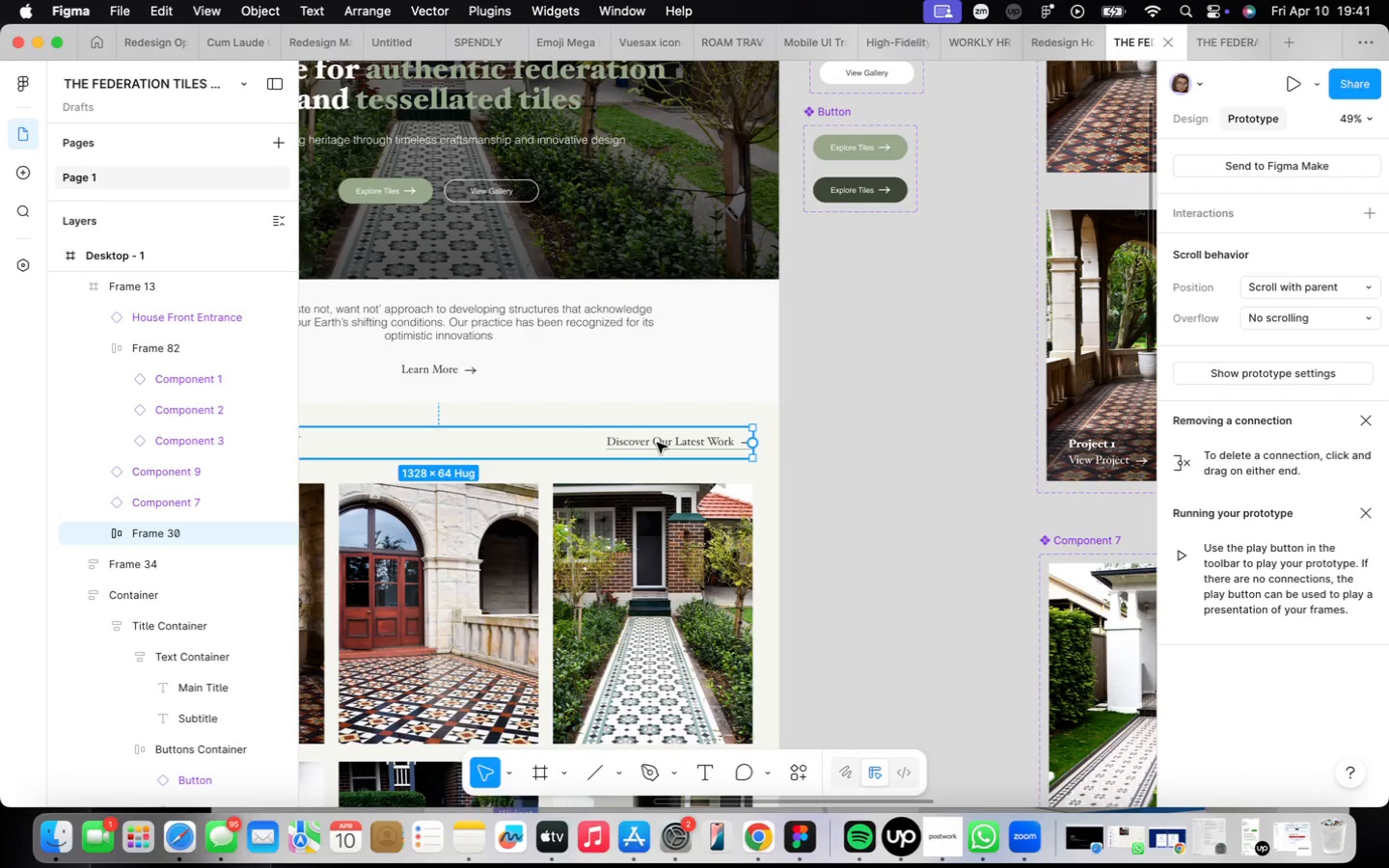 
hold_key(key=OptionLeft, duration=1.75)
left_click_drag(start_coordinate=[657, 443], to_coordinate=[851, 441])
 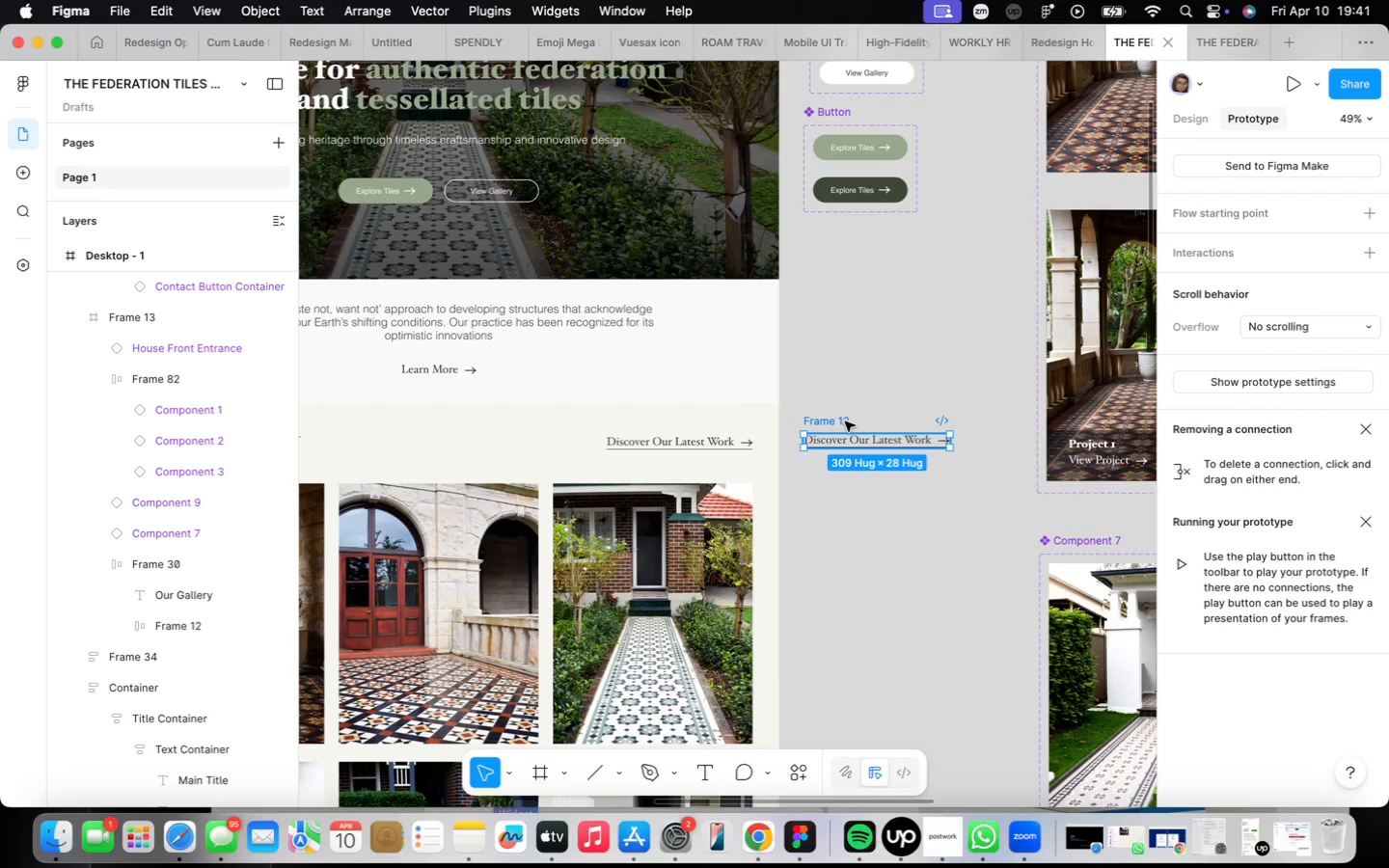 
left_click_drag(start_coordinate=[845, 421], to_coordinate=[844, 461])
 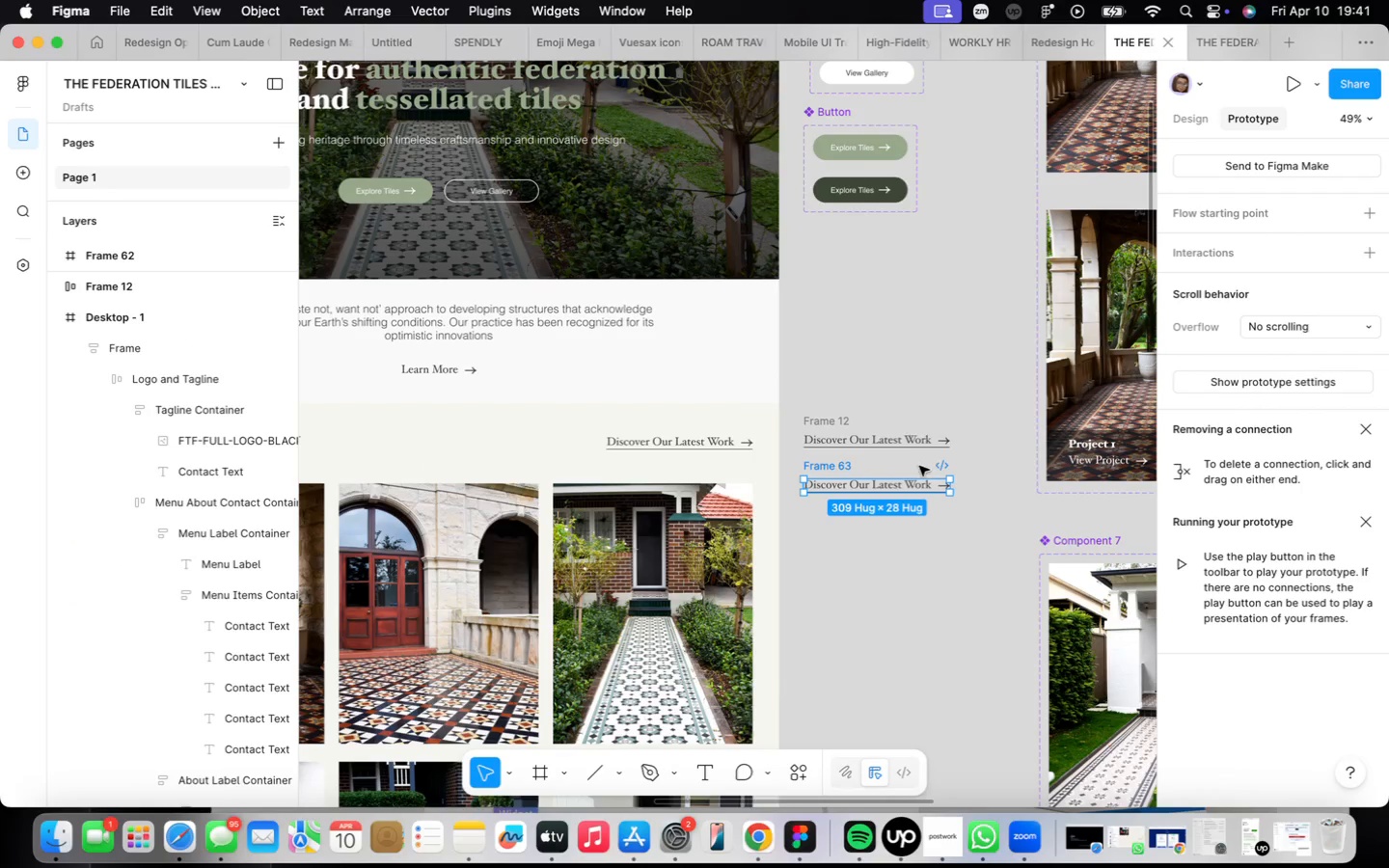 
hold_key(key=OptionLeft, duration=0.98)
 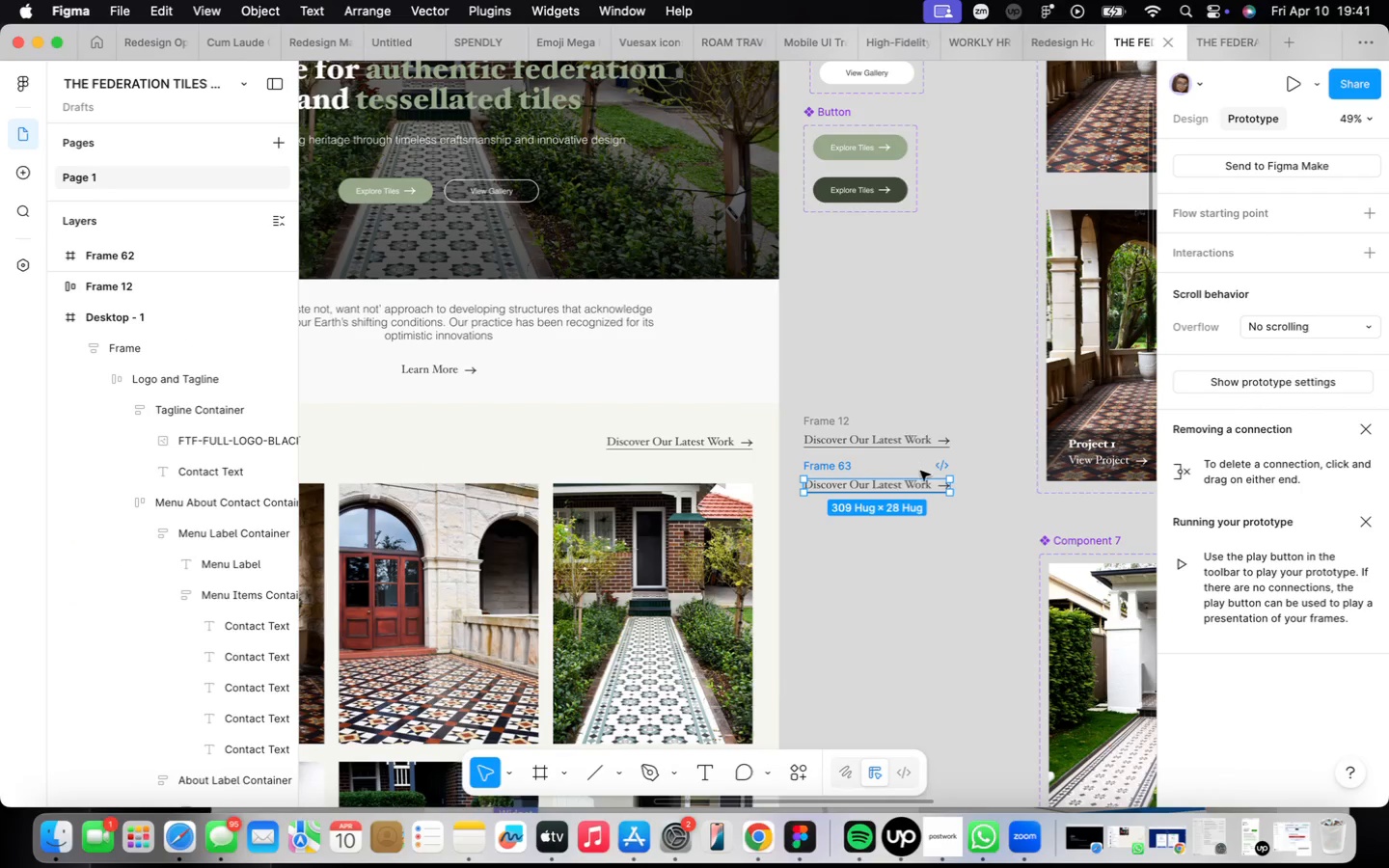 
scroll: coordinate [920, 471], scroll_direction: up, amount: 9.0
 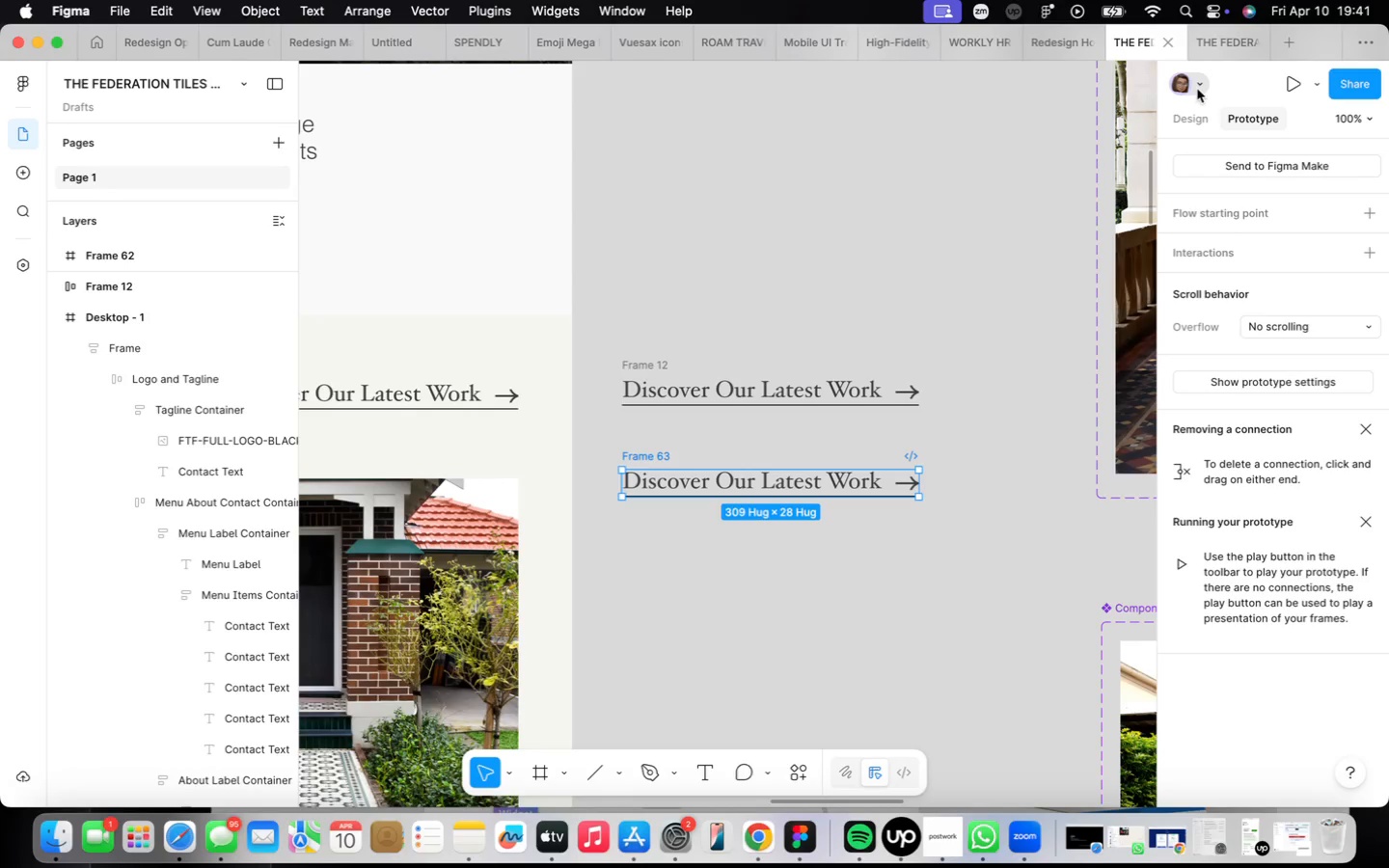 
left_click([1189, 115])
 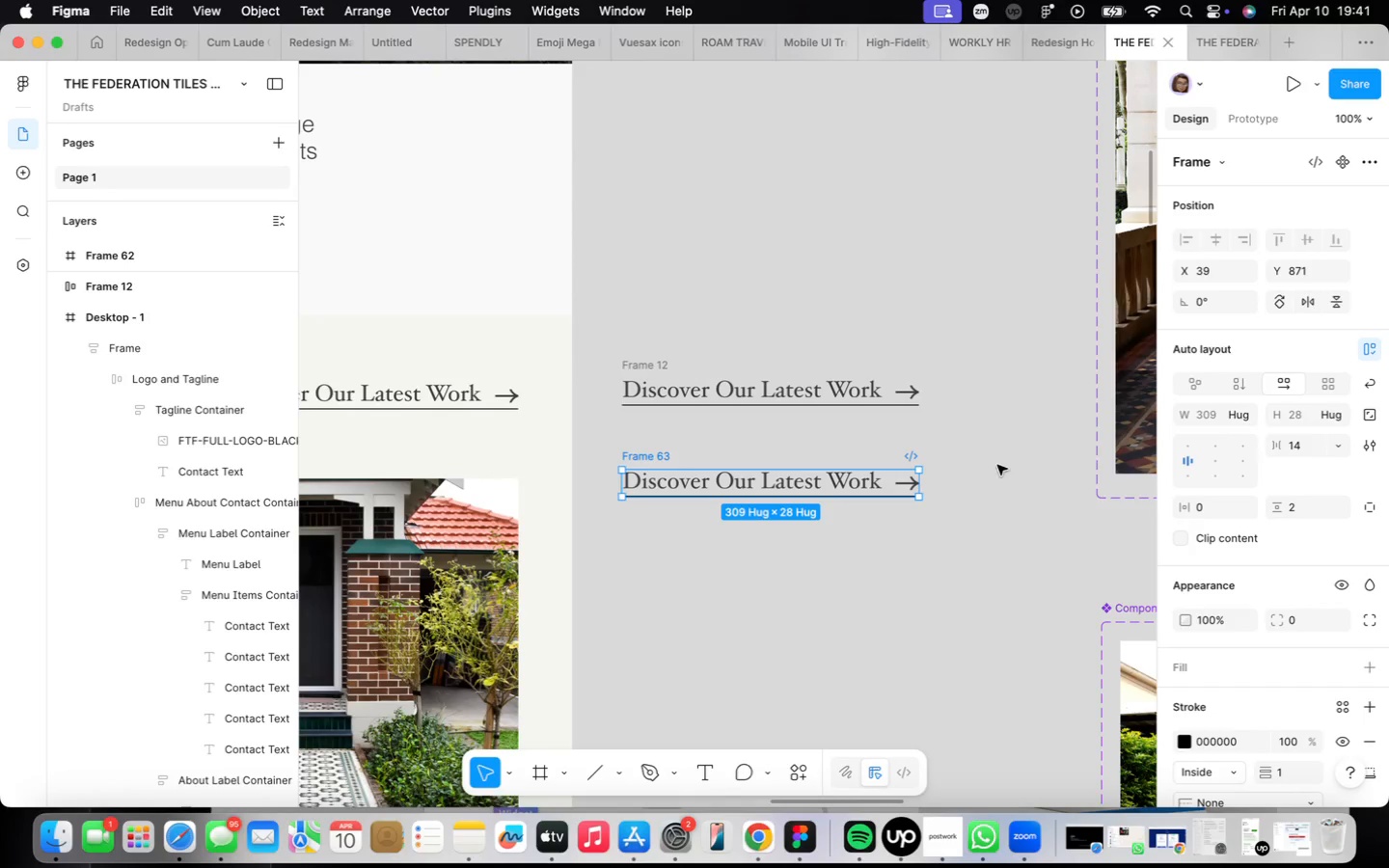 
mouse_move([1239, 461])
 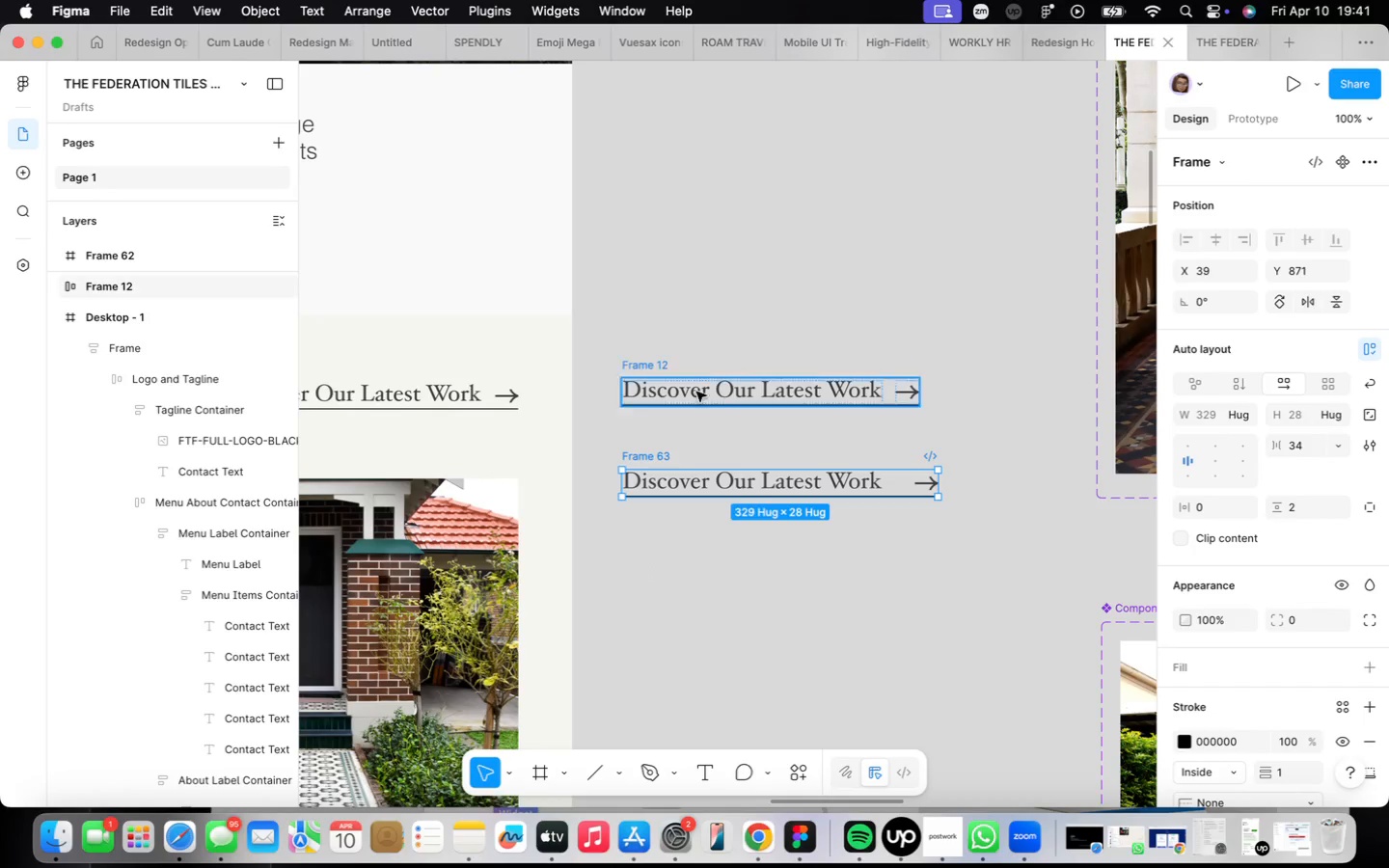 
hold_key(key=ShiftLeft, duration=0.3)
left_click([647, 363])
 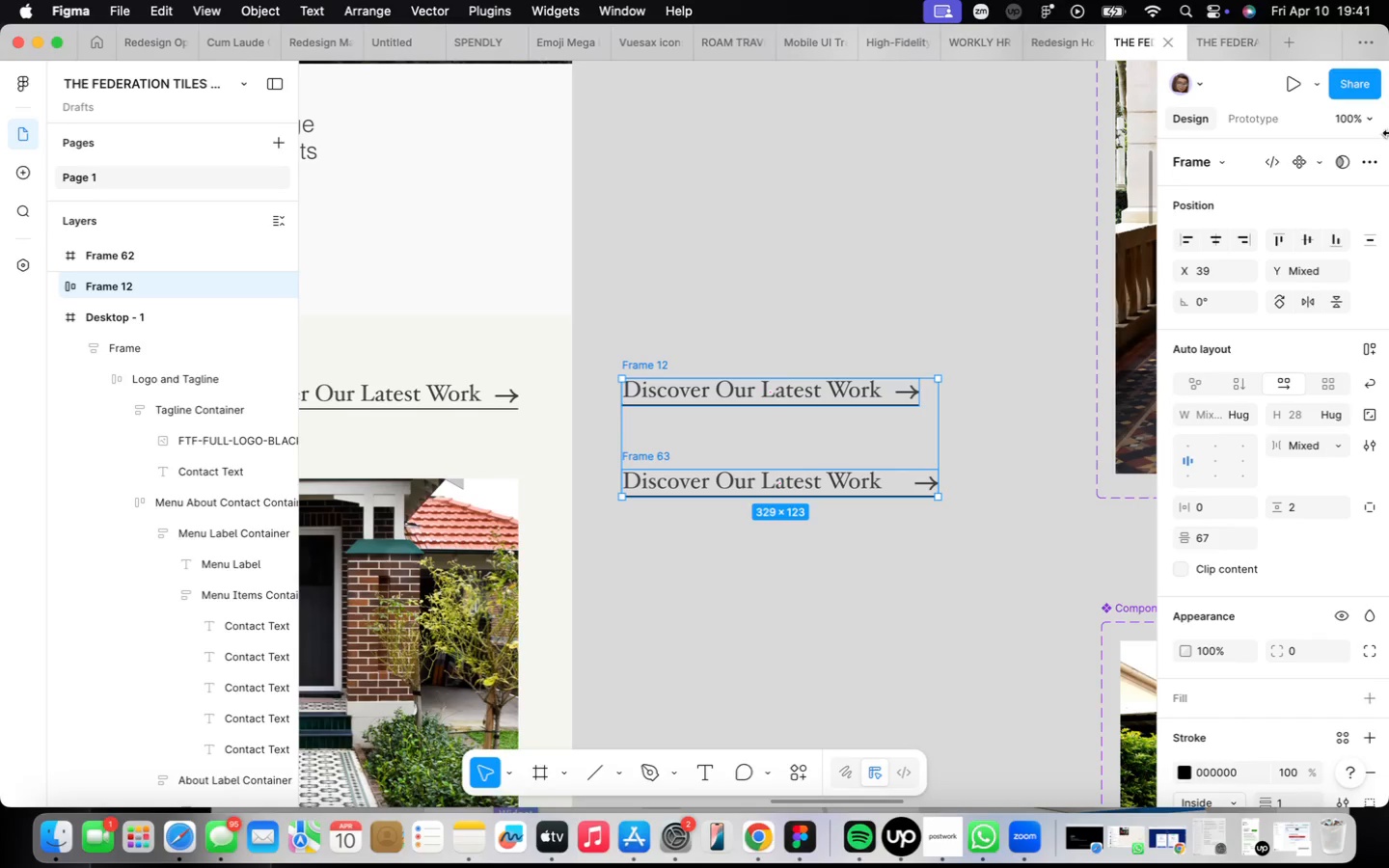 
left_click([1321, 161])
 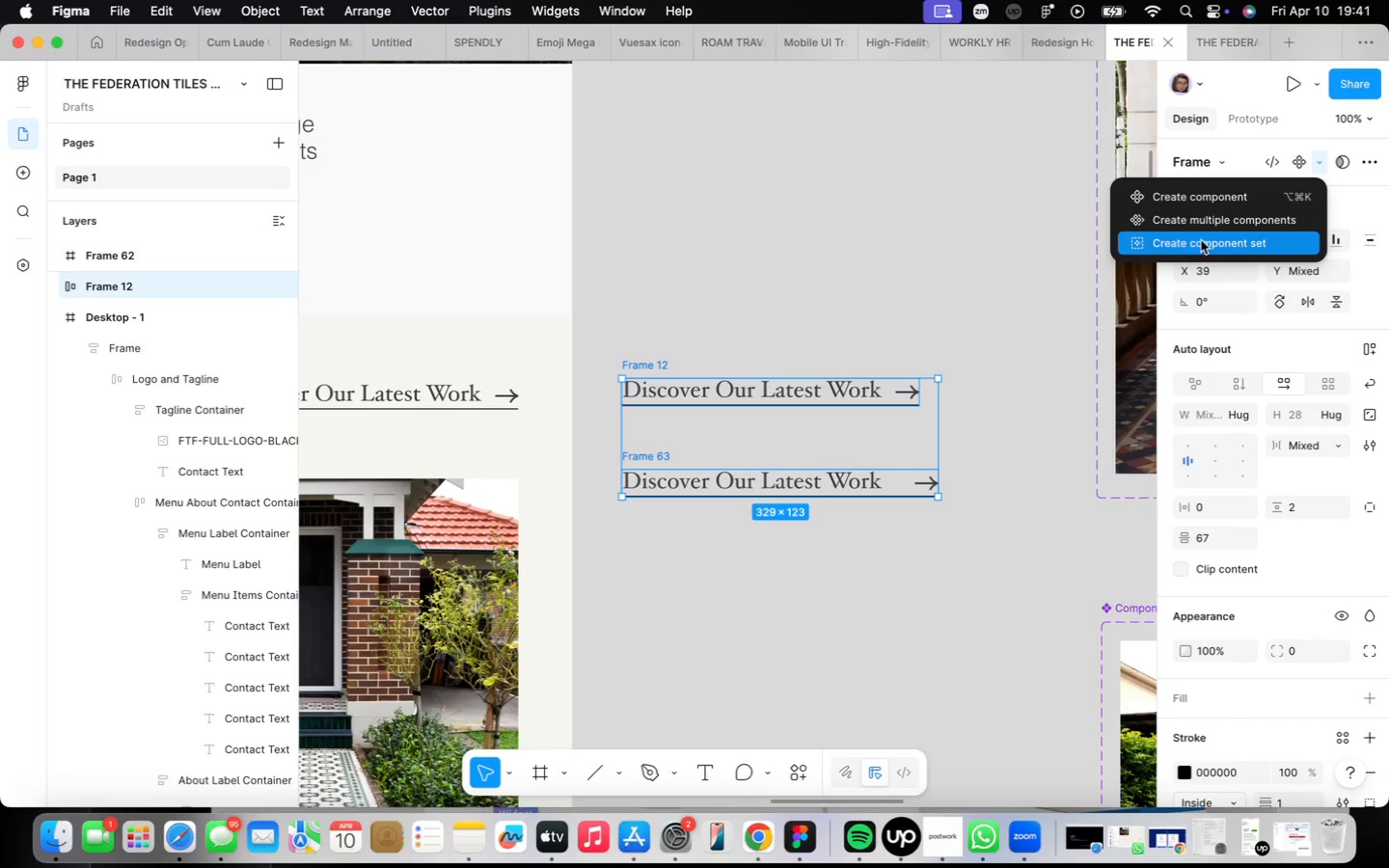 
left_click([1202, 238])
 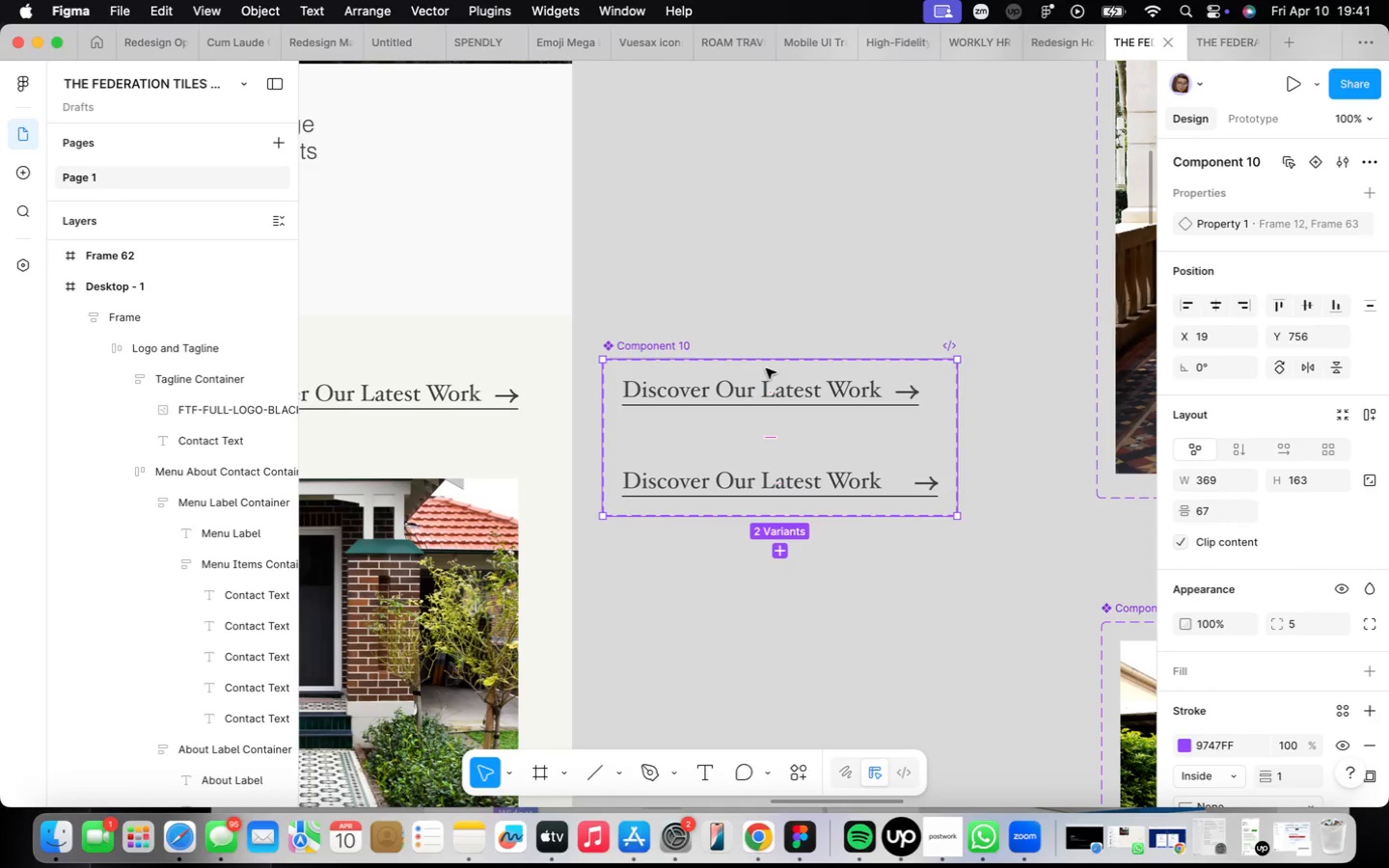 
left_click([762, 377])
 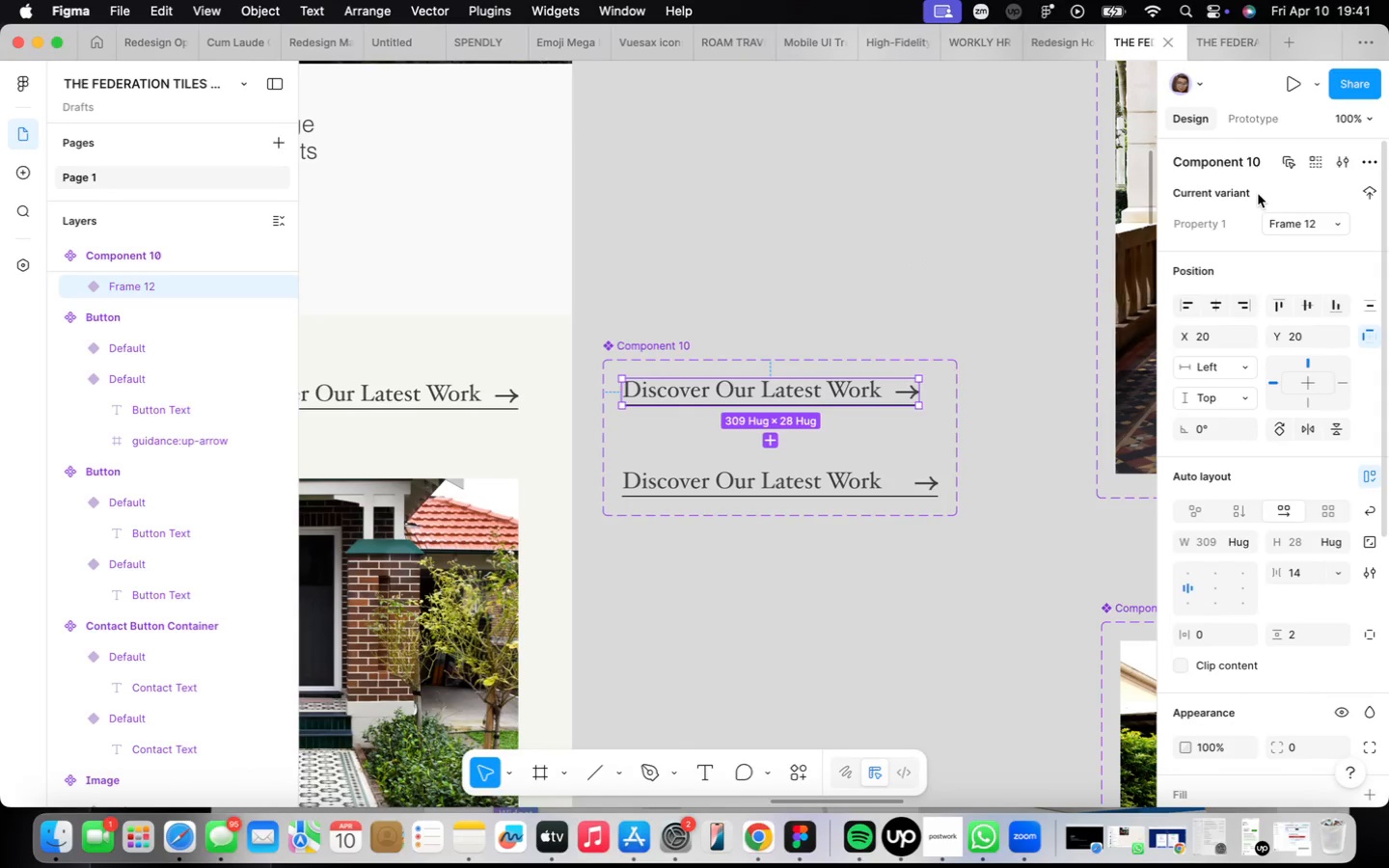 
left_click([1251, 127])
 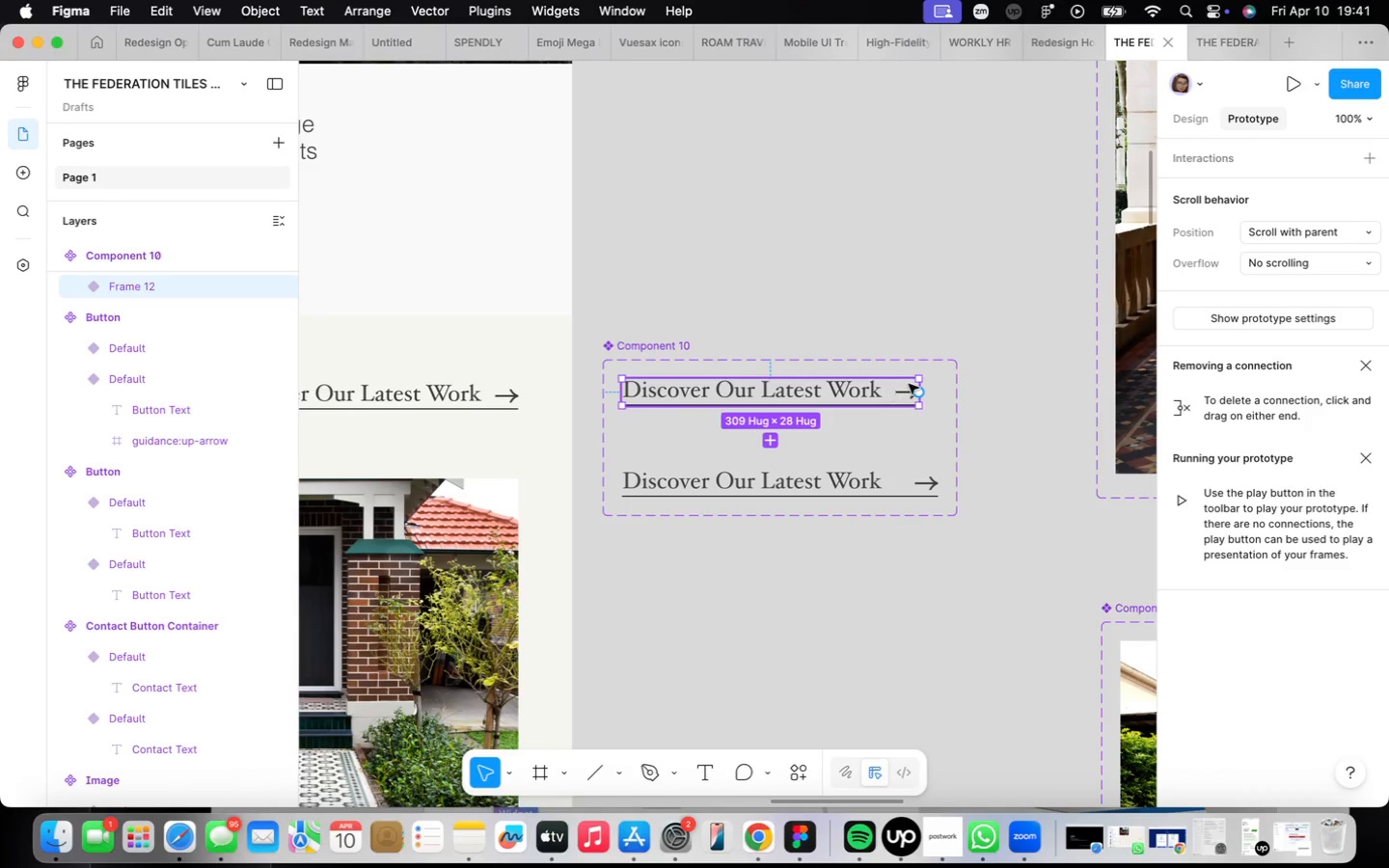 
left_click_drag(start_coordinate=[914, 396], to_coordinate=[902, 478])
 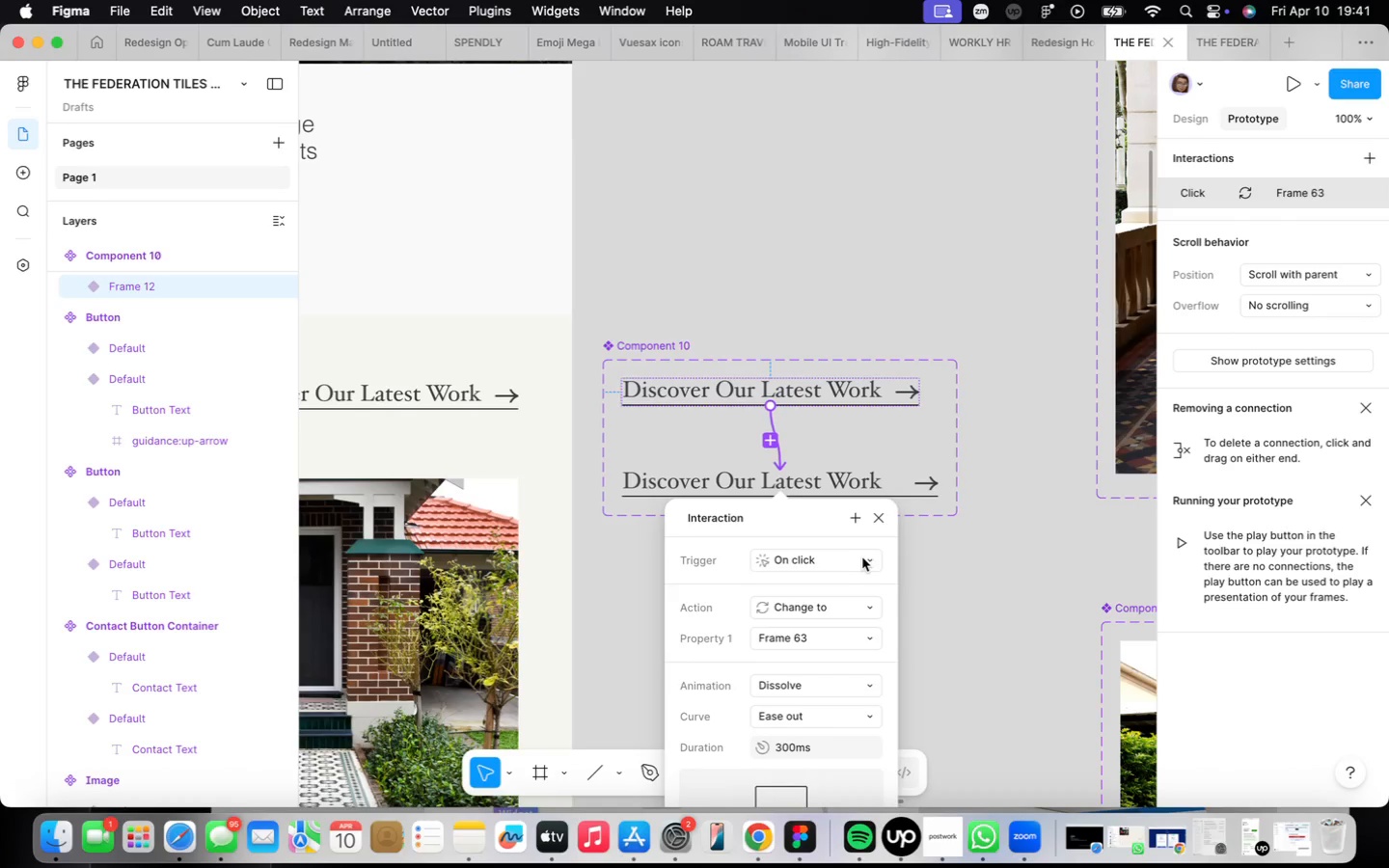 
left_click([858, 558])
 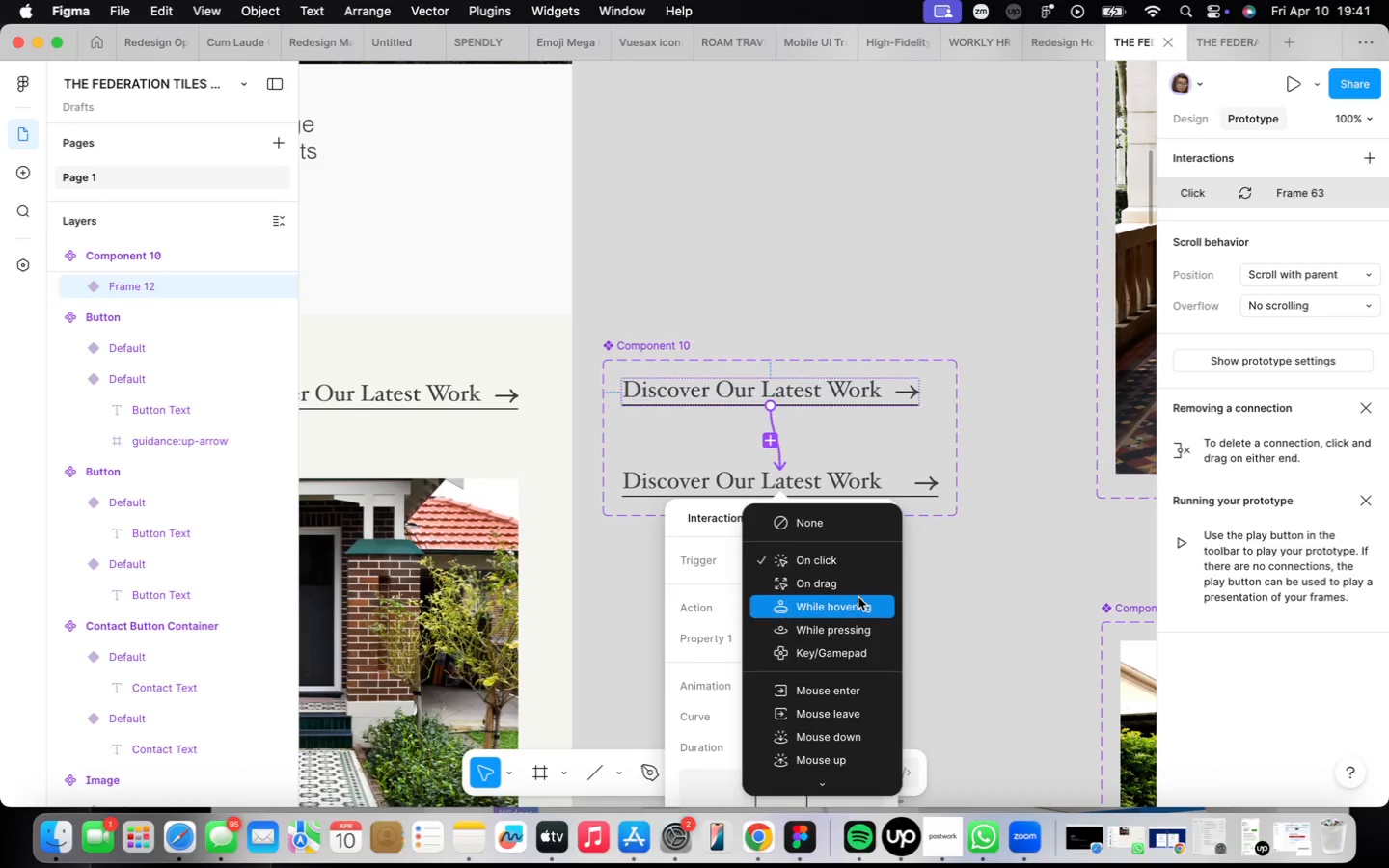 
left_click([858, 599])
 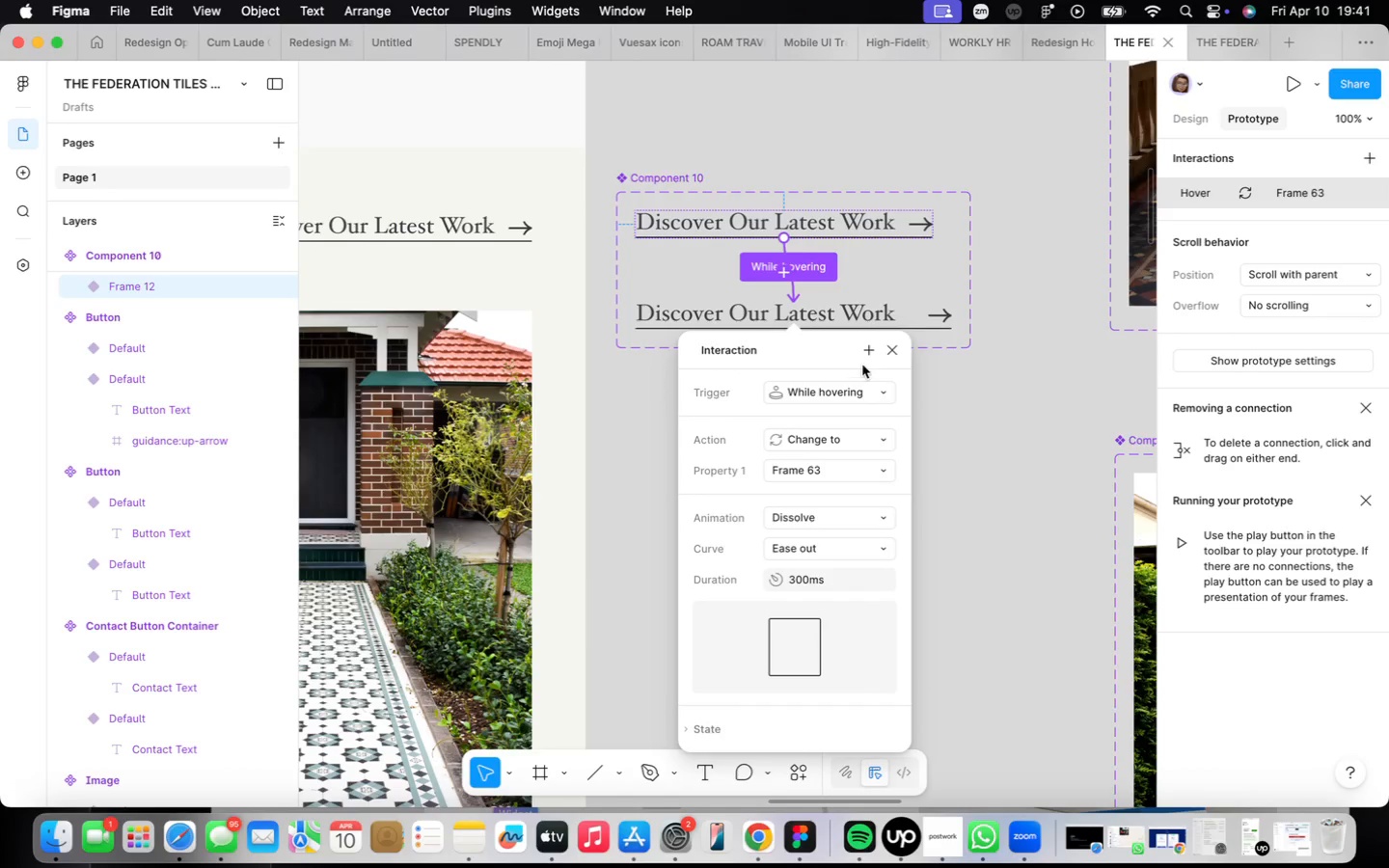 
left_click([895, 343])
 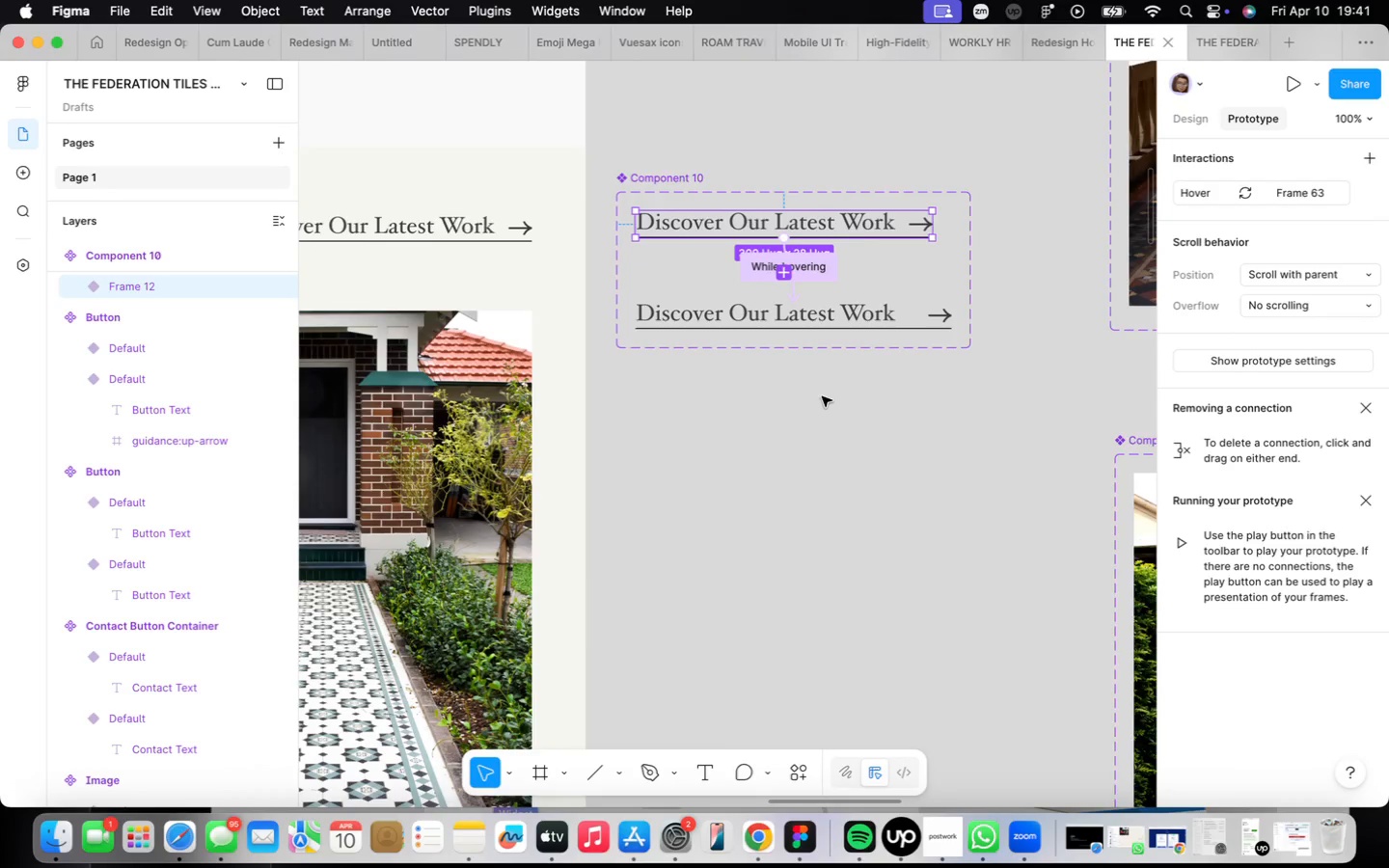 
scroll: coordinate [823, 391], scroll_direction: down, amount: 16.0
 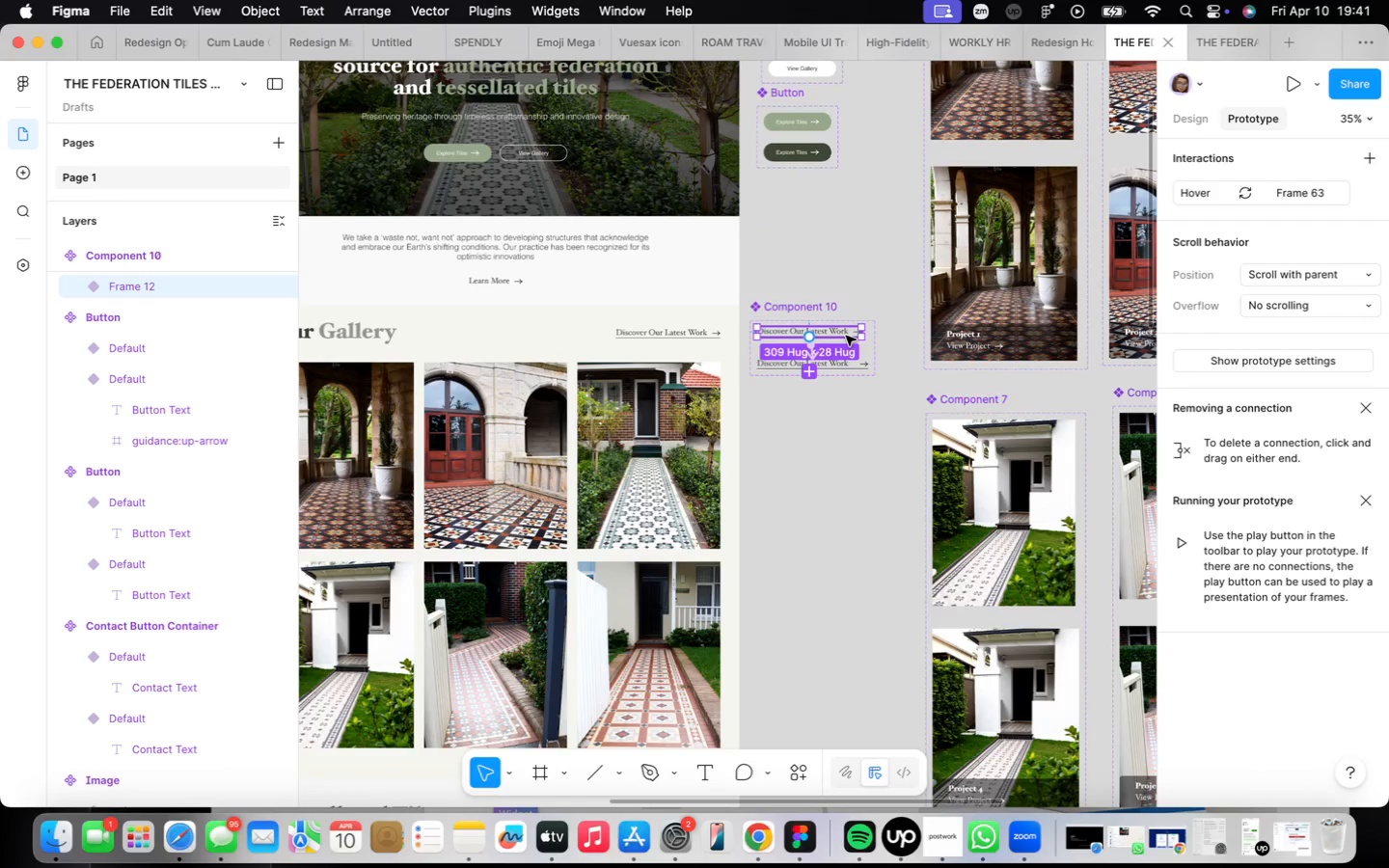 
right_click([845, 328])
 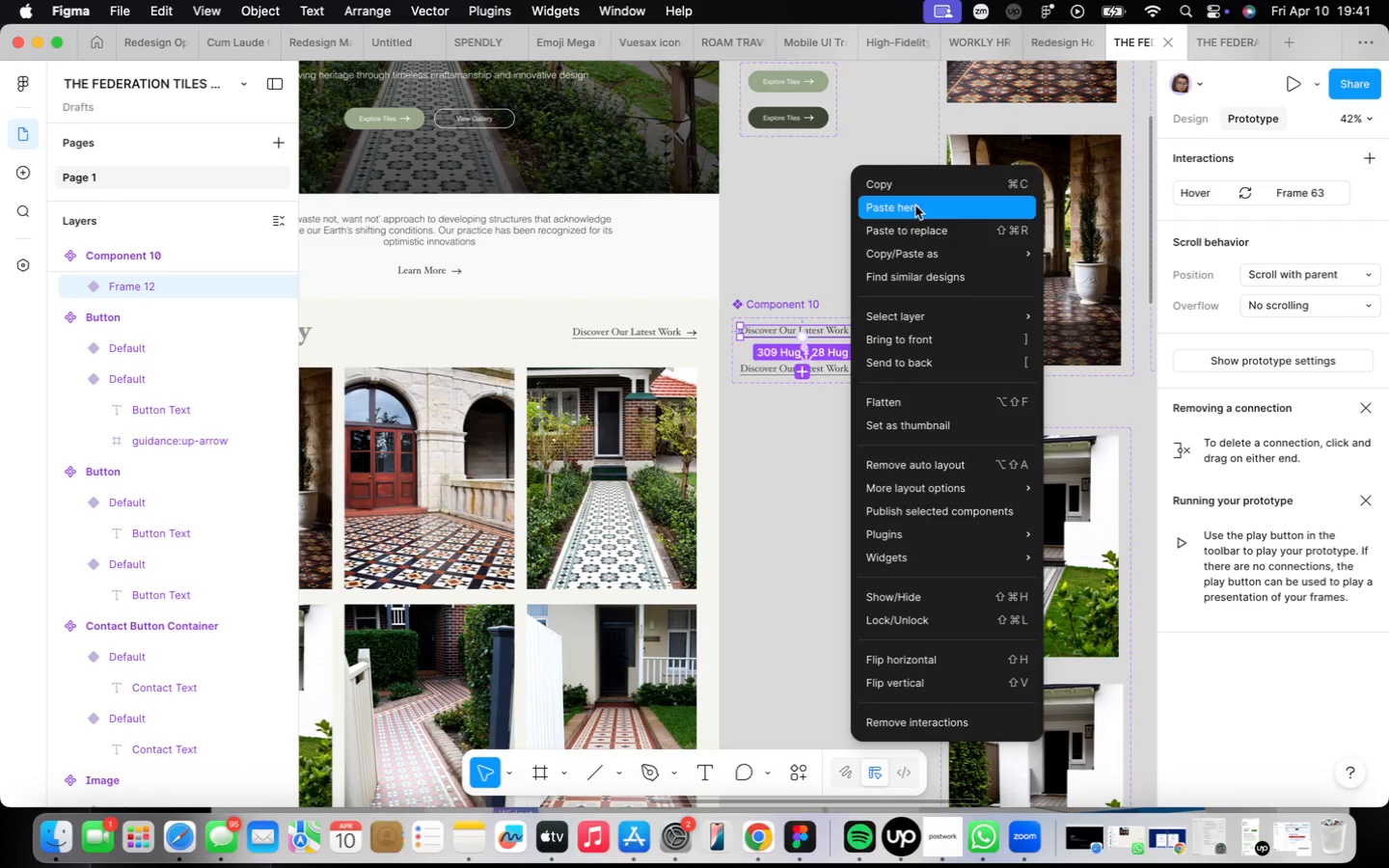 
scroll: coordinate [846, 336], scroll_direction: up, amount: 2.0
 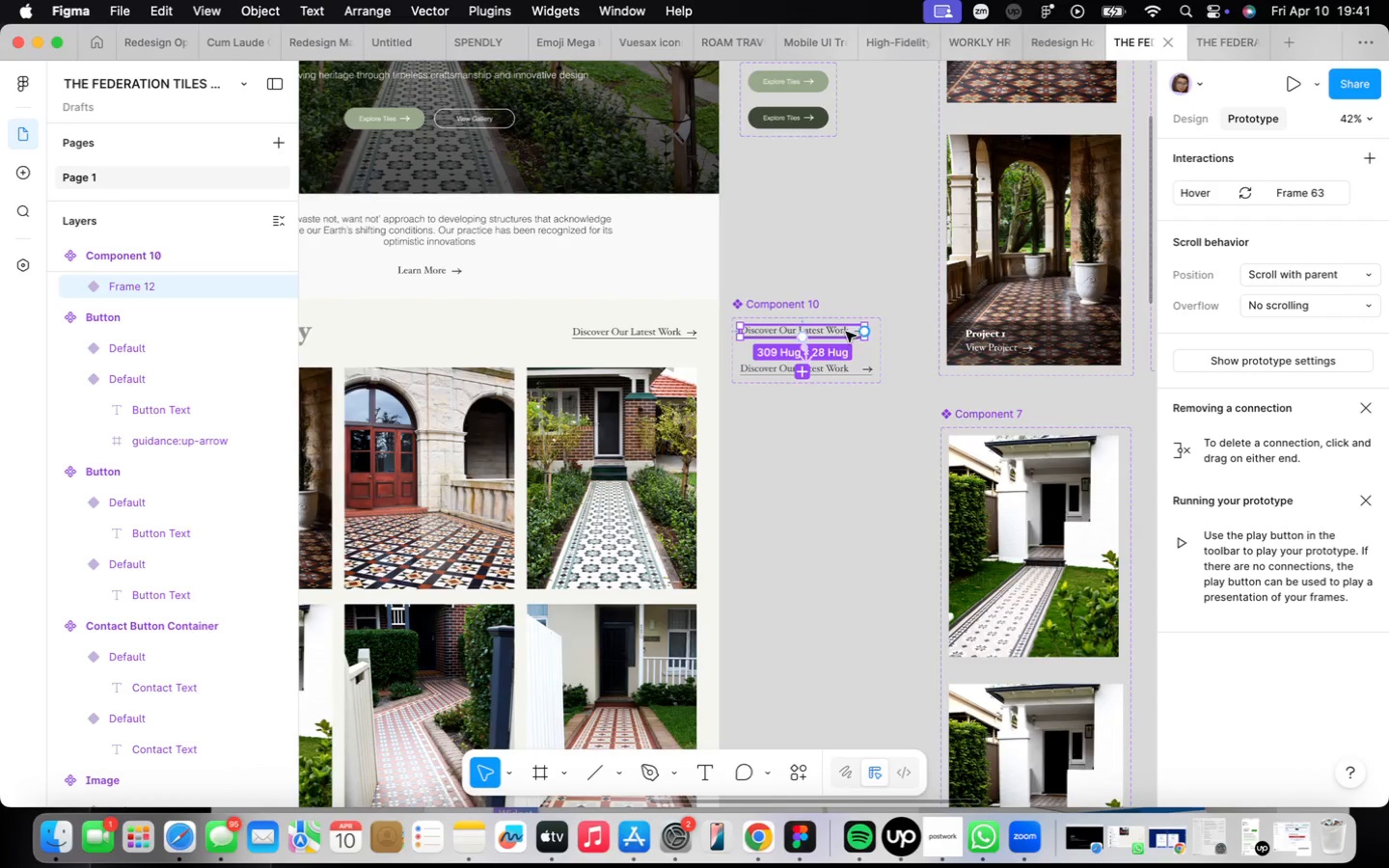 
left_click([917, 186])
 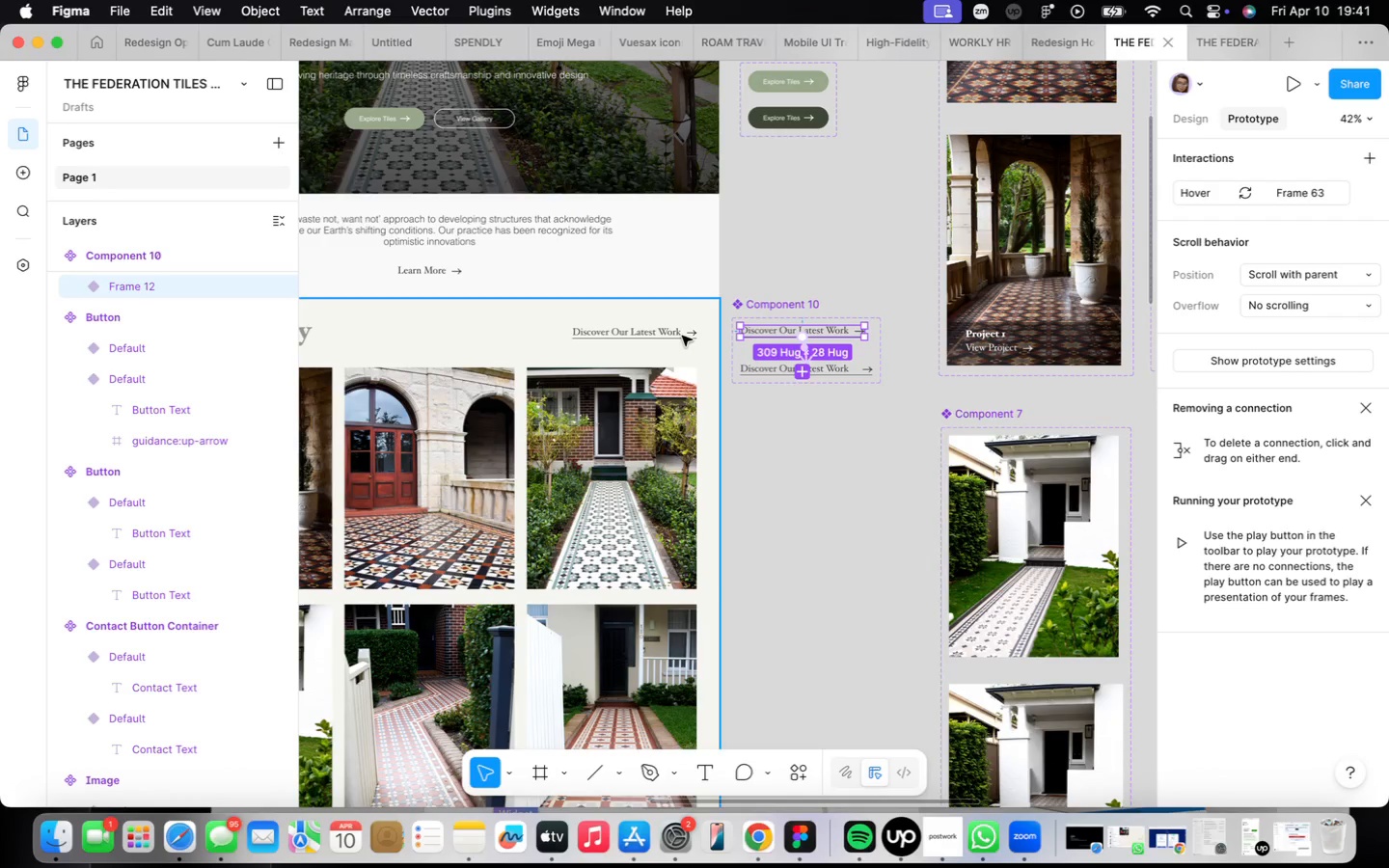 
double_click([681, 336])
 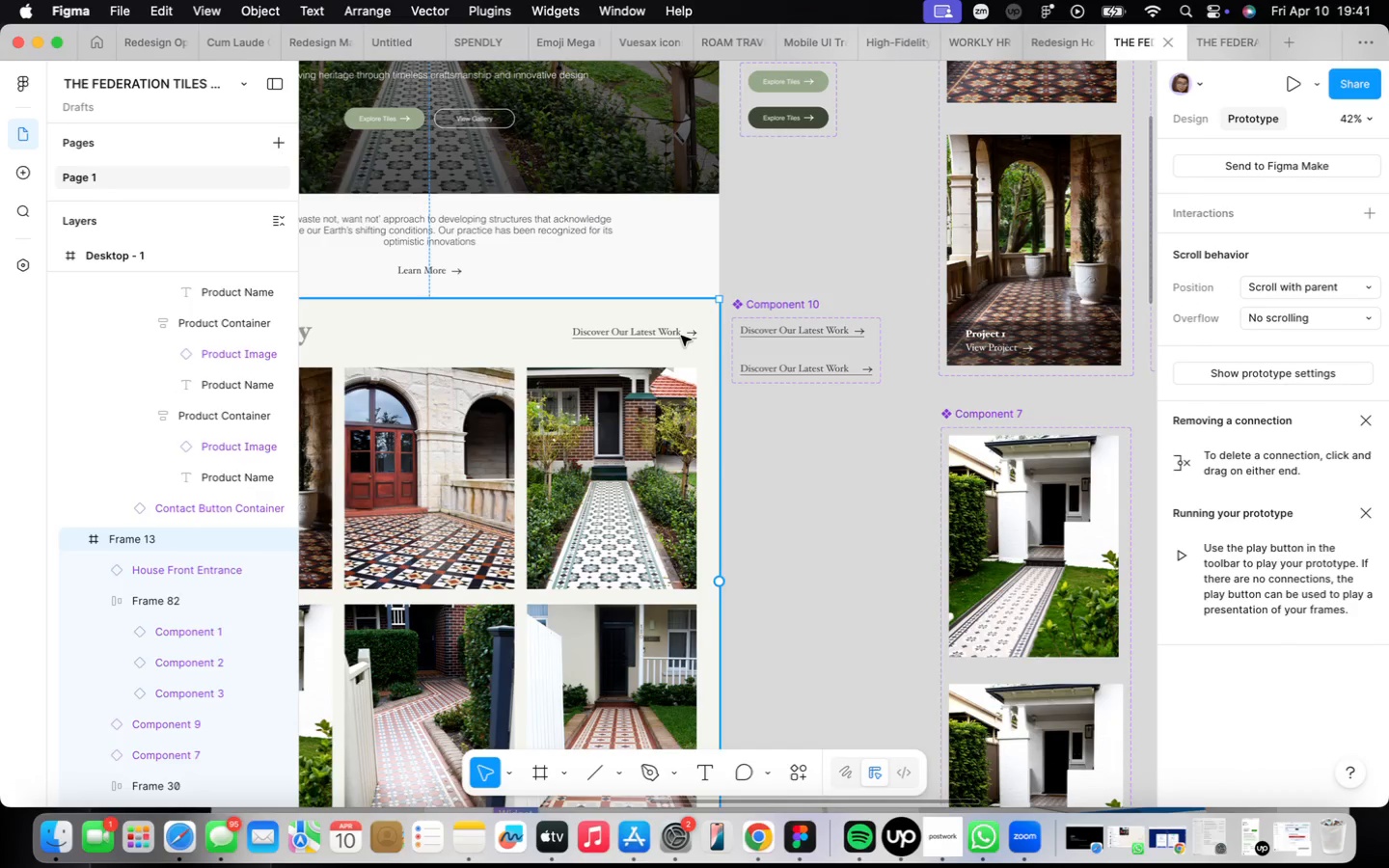 
triple_click([681, 336])
 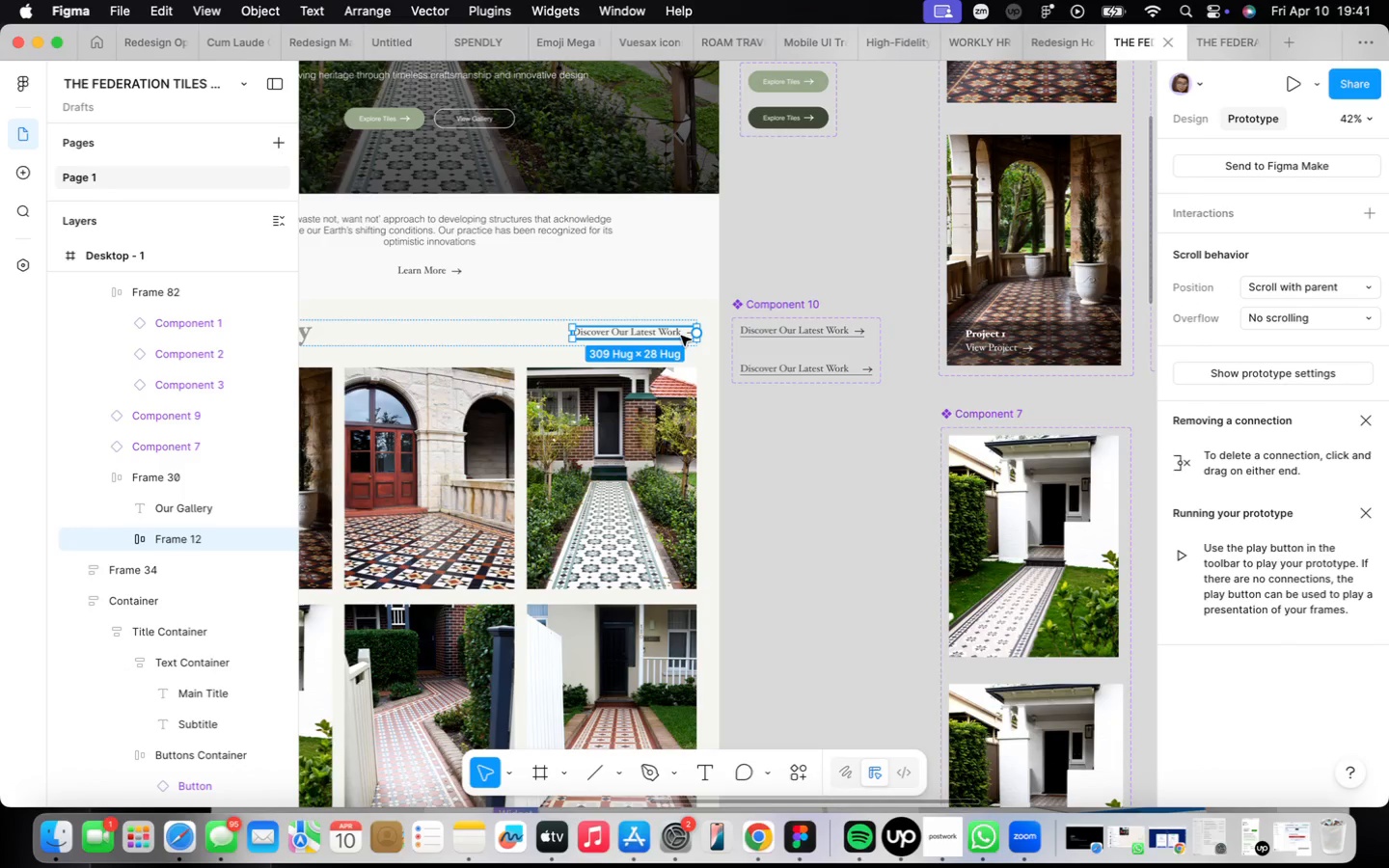 
right_click([681, 336])
 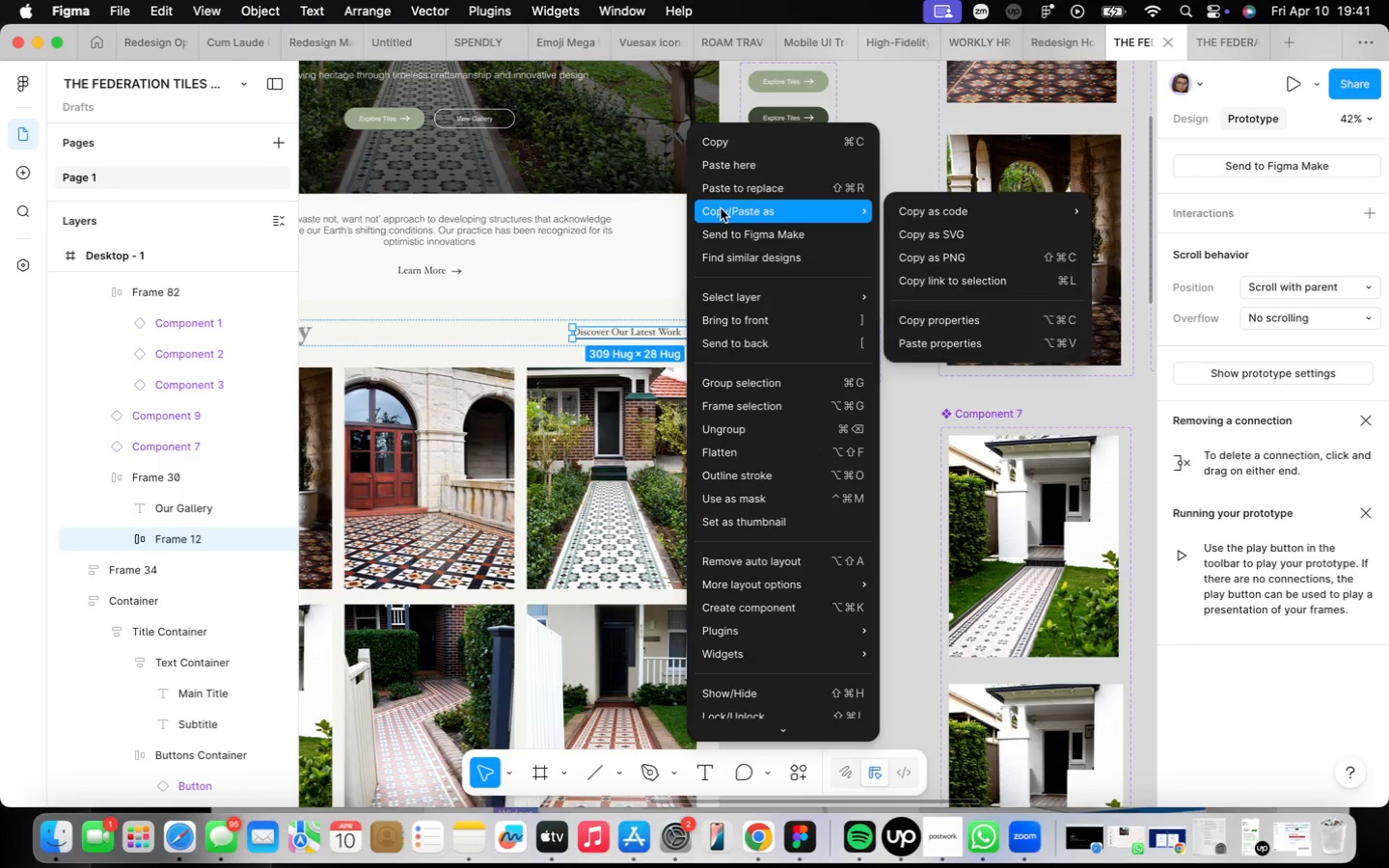 
left_click([724, 194])
 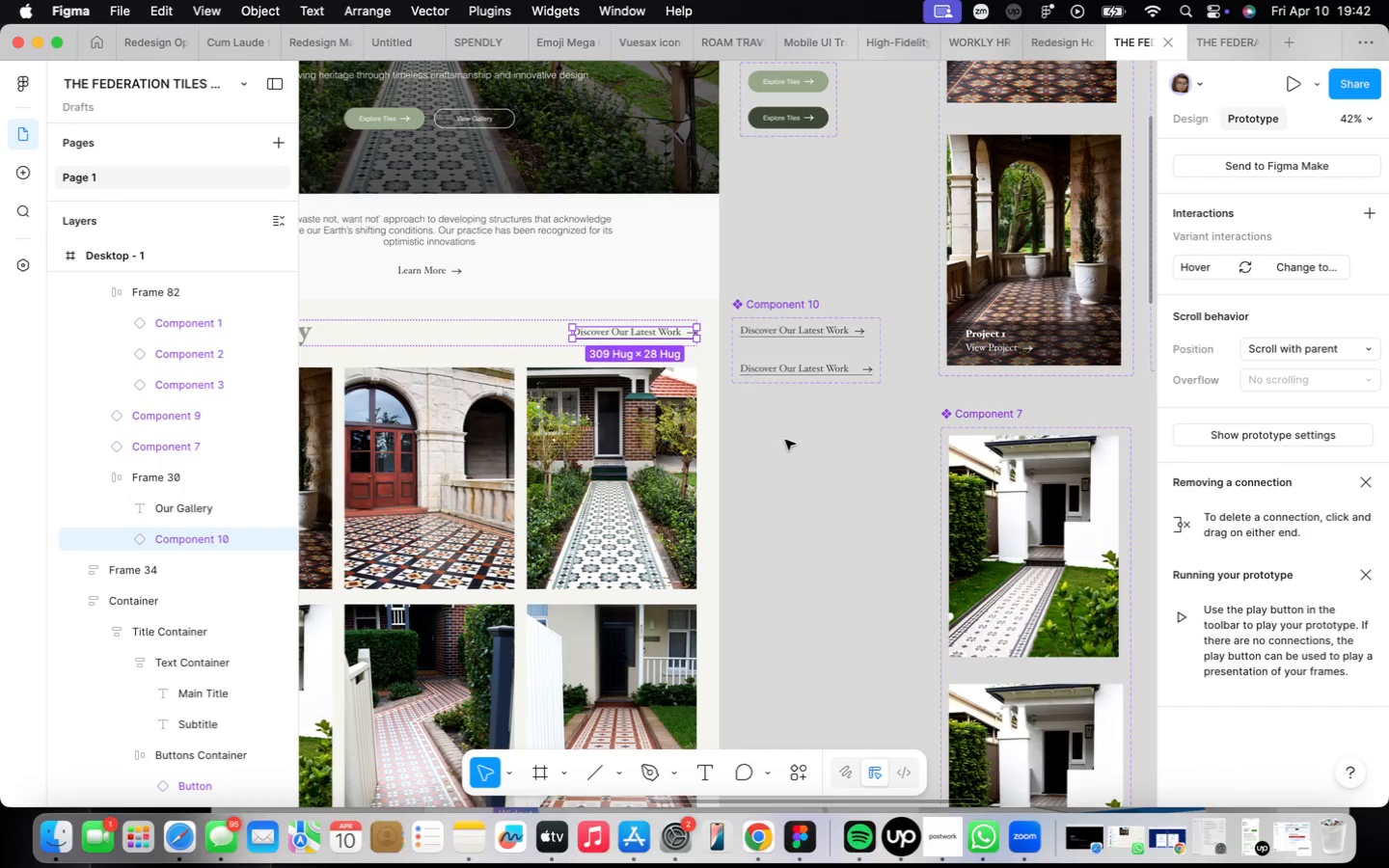 
left_click([787, 441])
 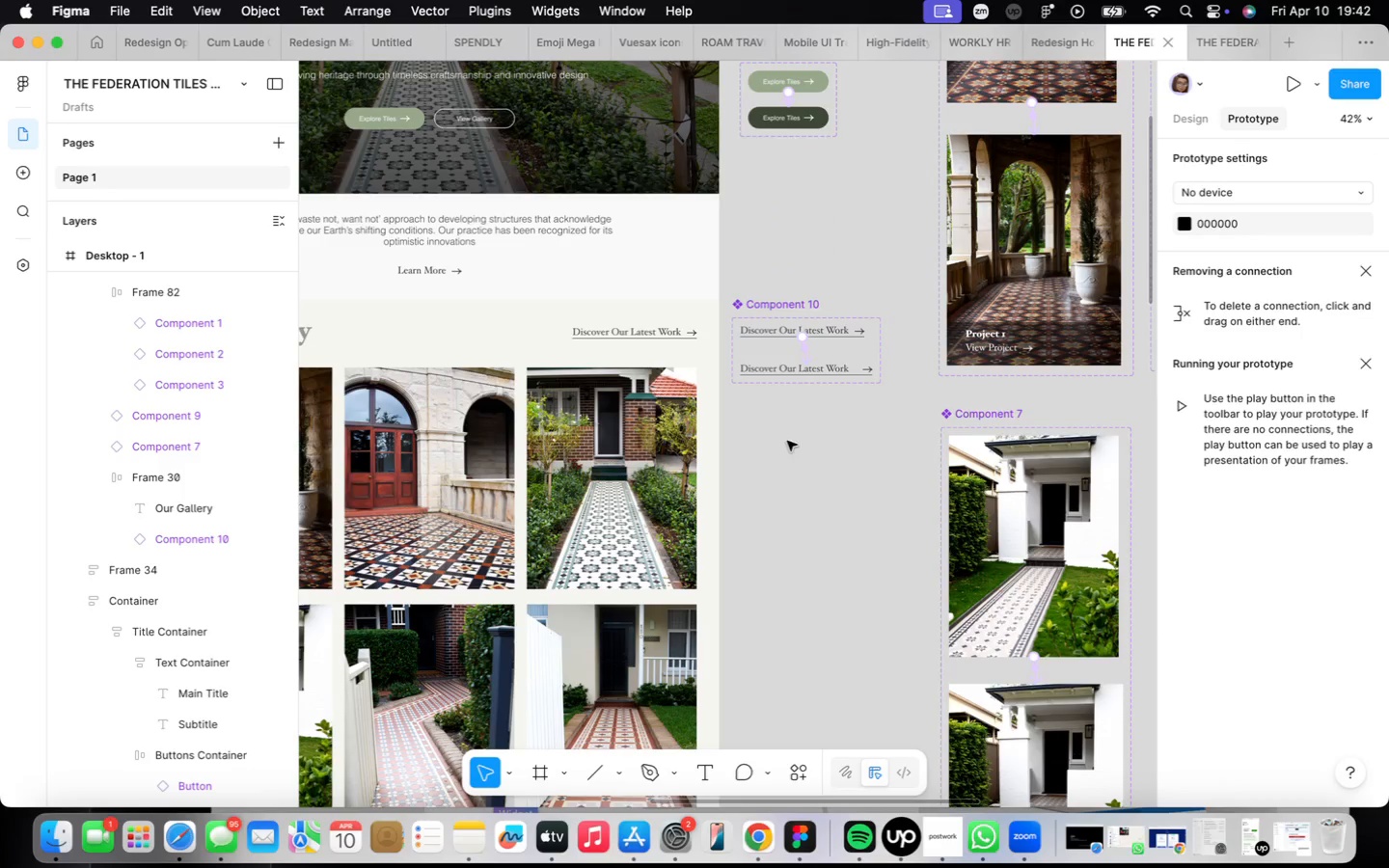 
scroll: coordinate [780, 452], scroll_direction: down, amount: 10.0
 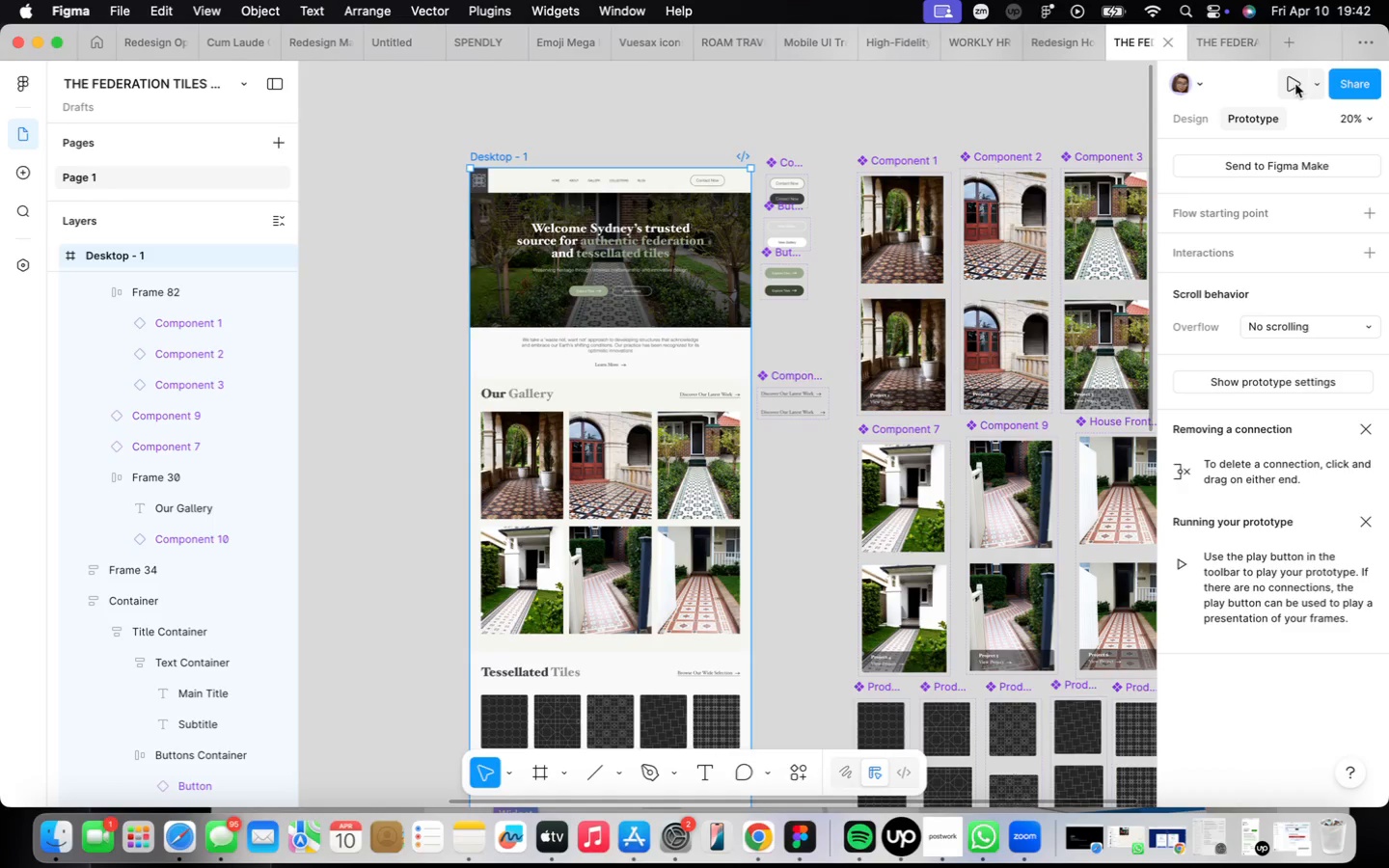 
wait(6.43)
 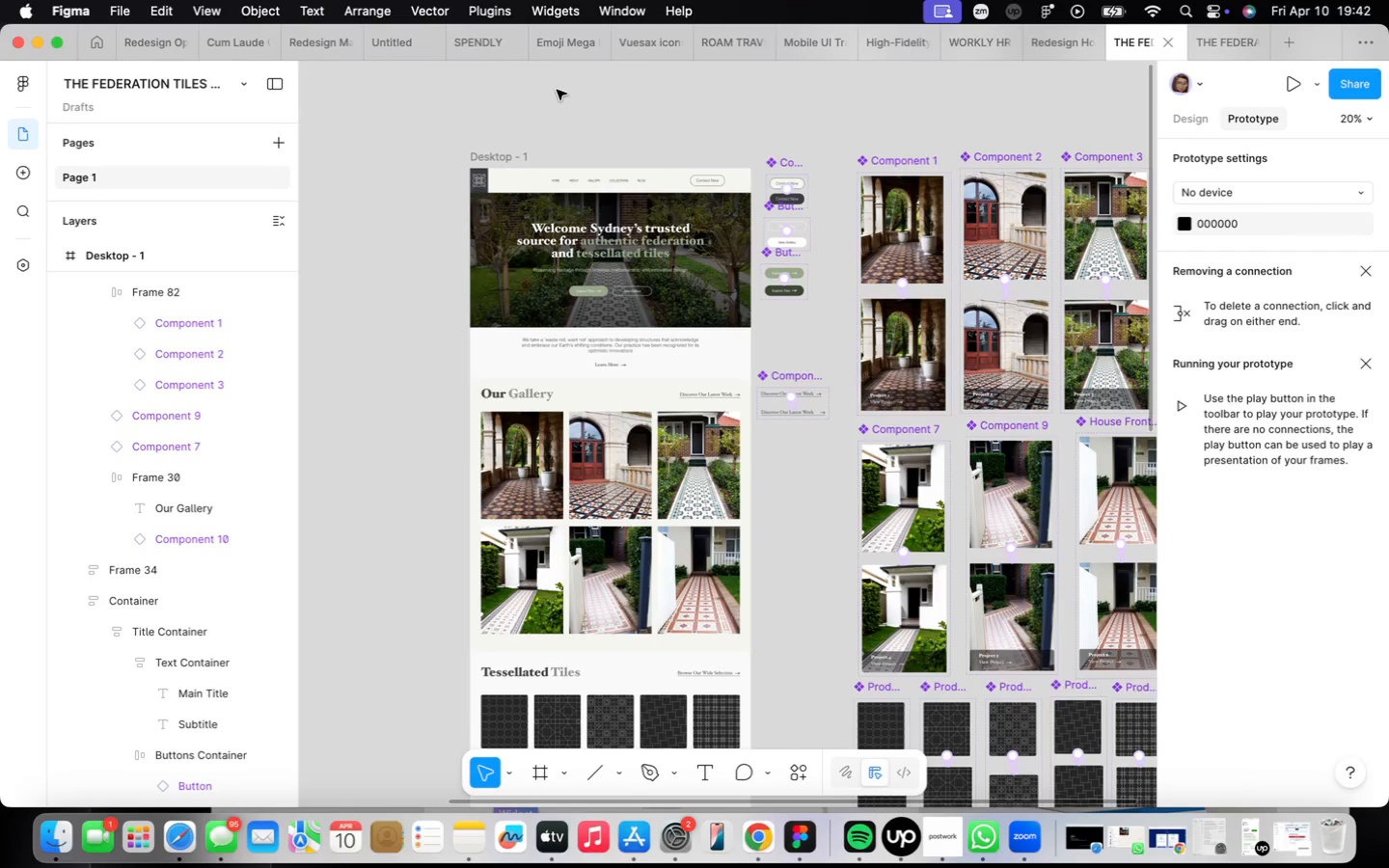 
left_click([1295, 84])
 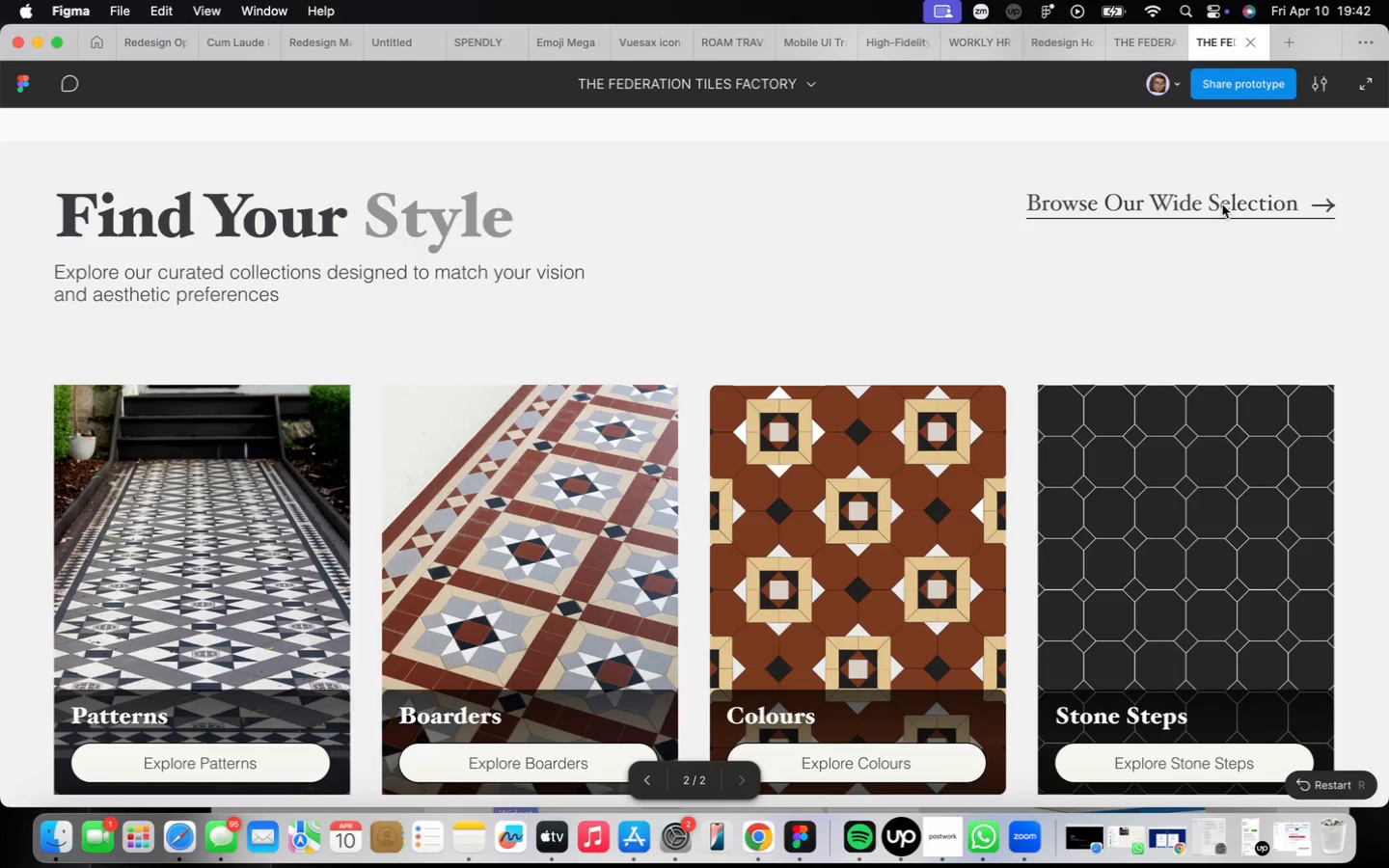 
left_click([1218, 248])
 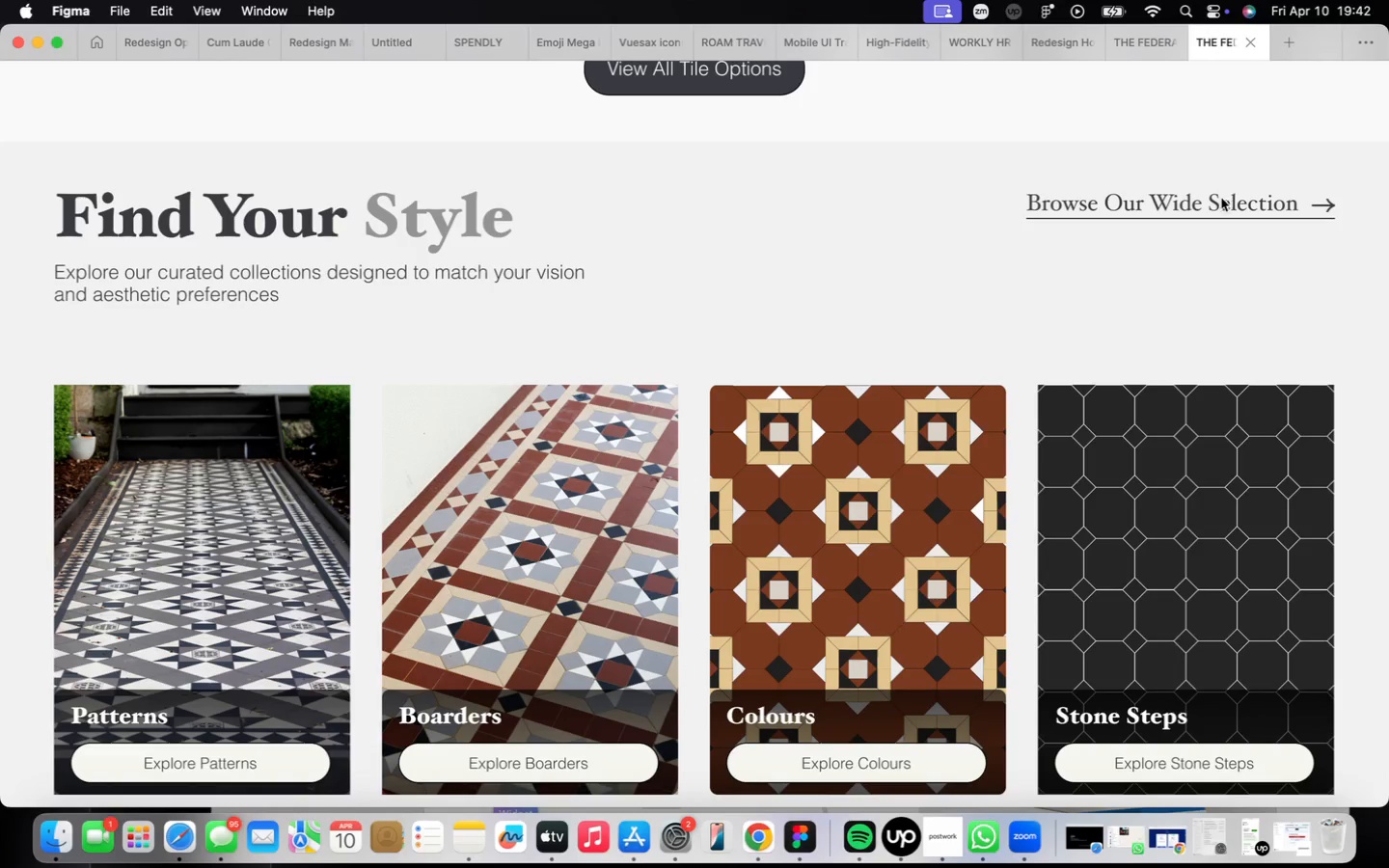 
left_click([1220, 203])
 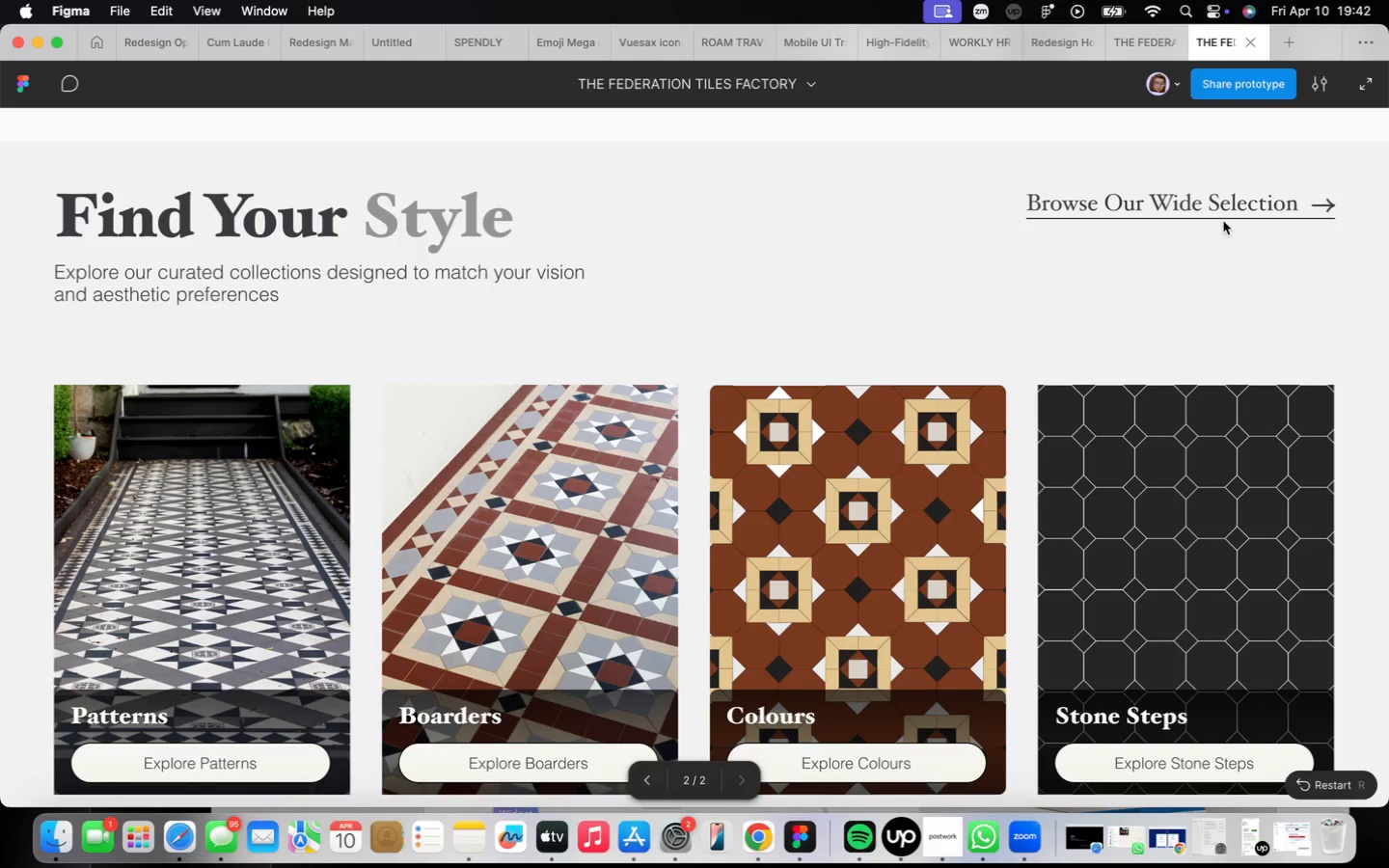 
left_click([1224, 193])
 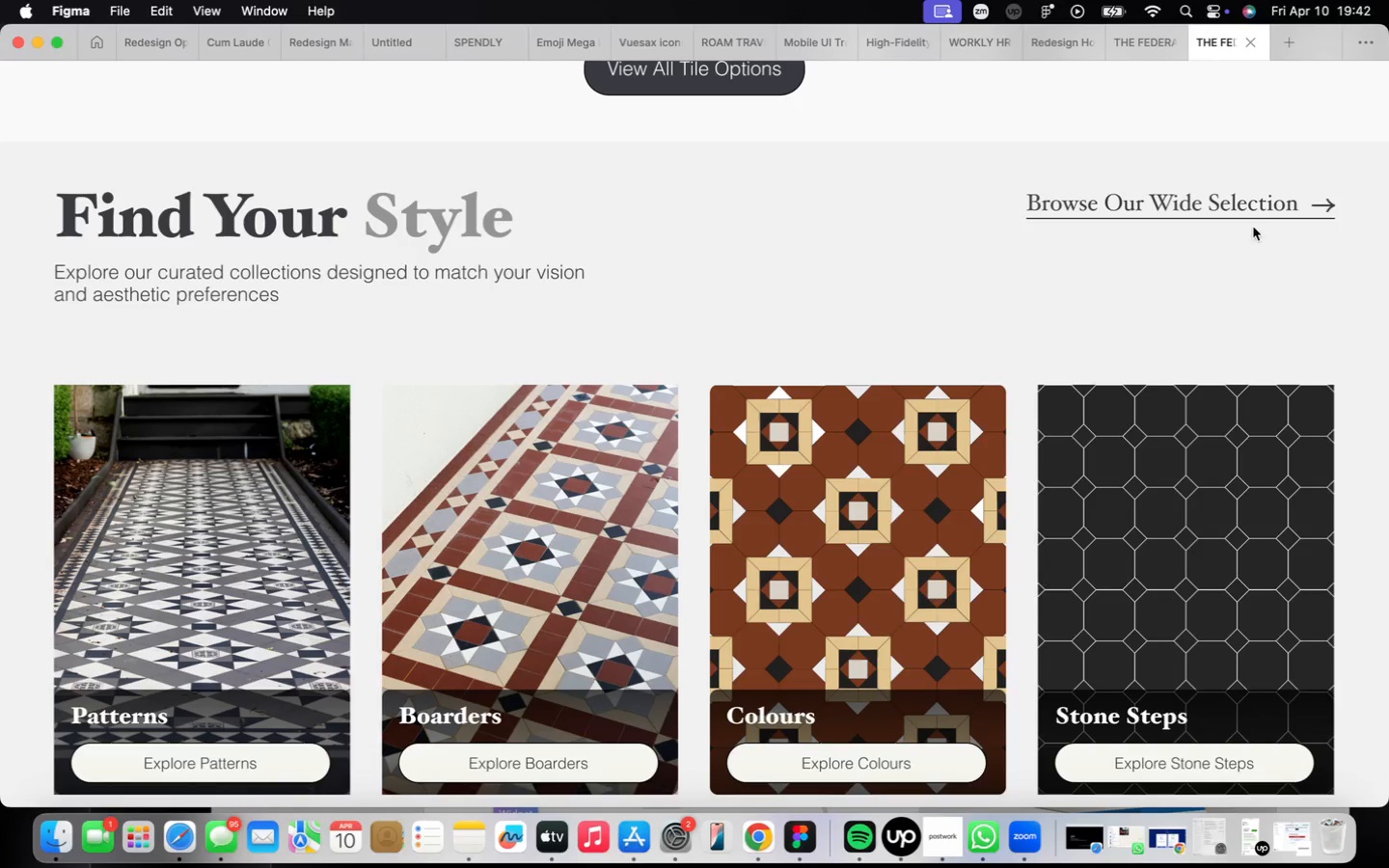 
left_click([1250, 213])
 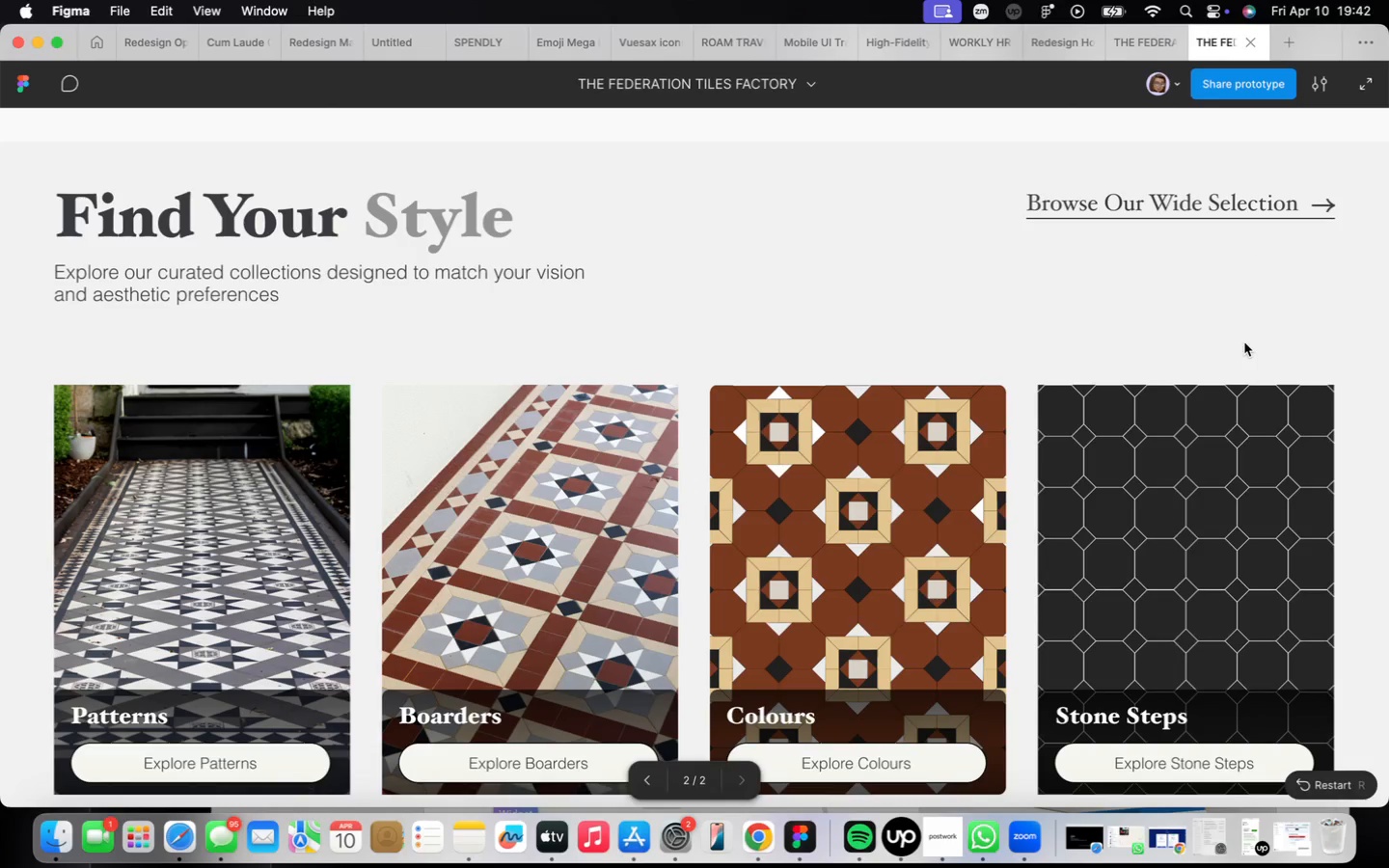 
key(R)
 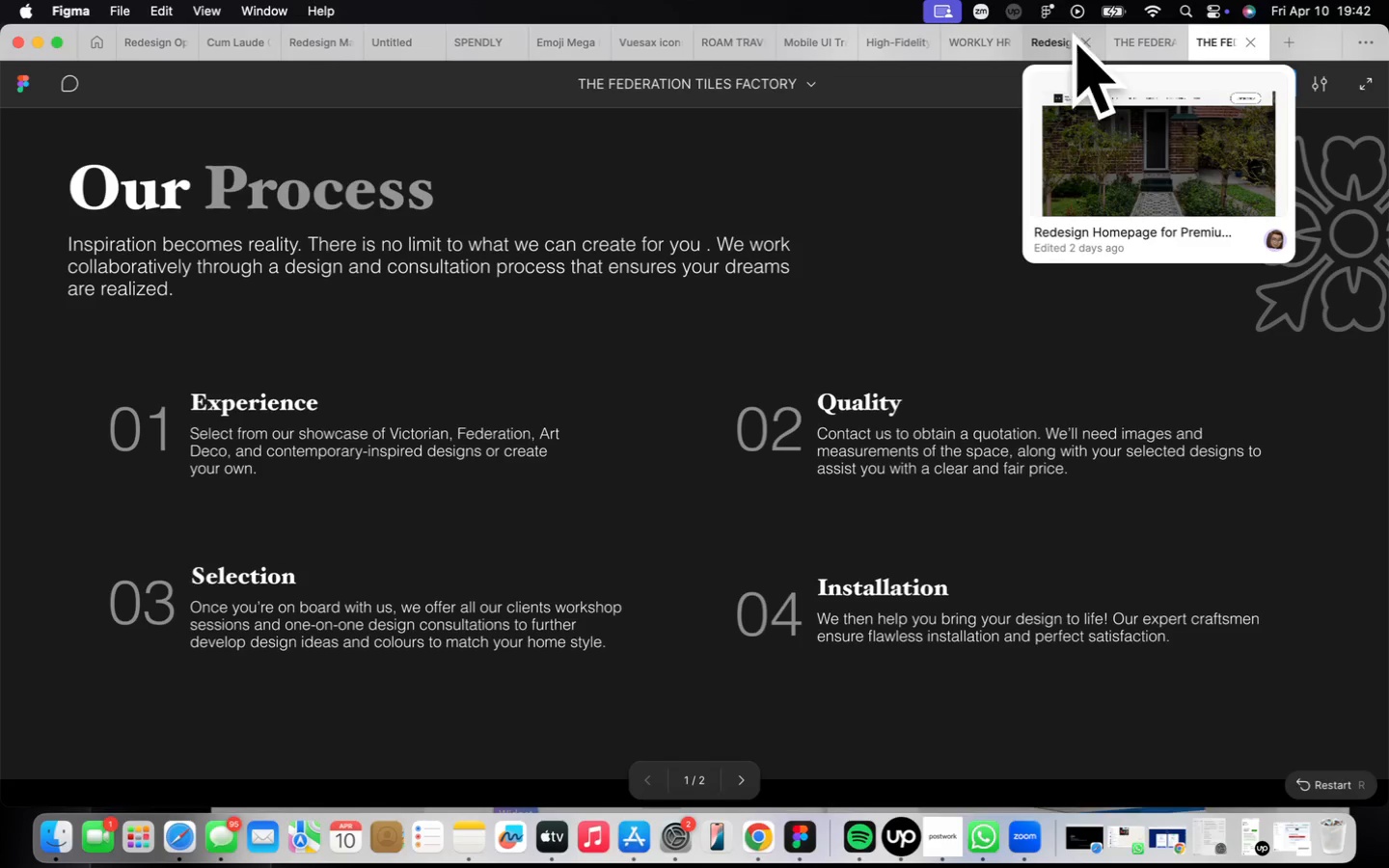 
left_click([1118, 40])
 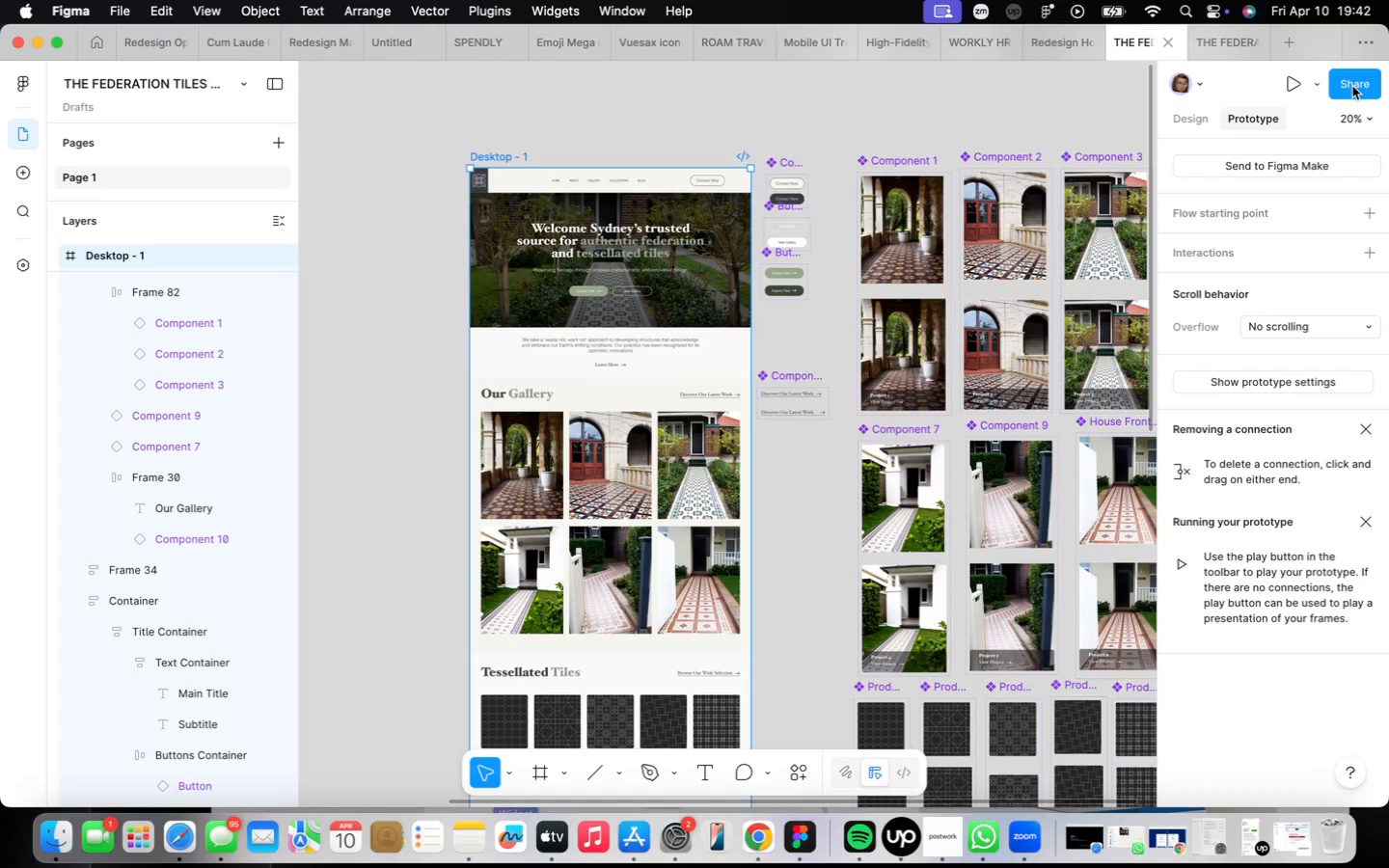 
left_click([1294, 90])
 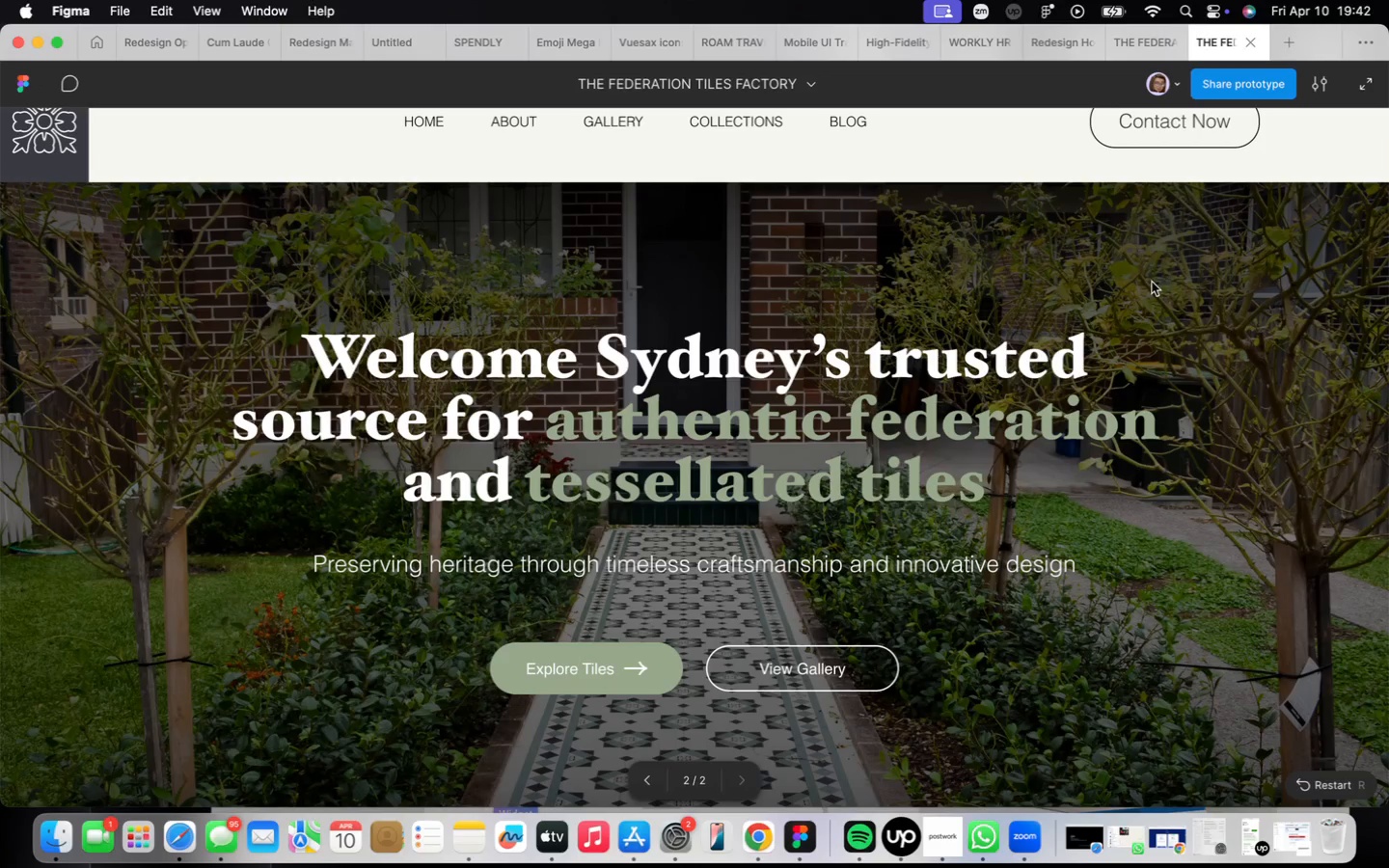 
scroll: coordinate [1128, 339], scroll_direction: down, amount: 22.0
 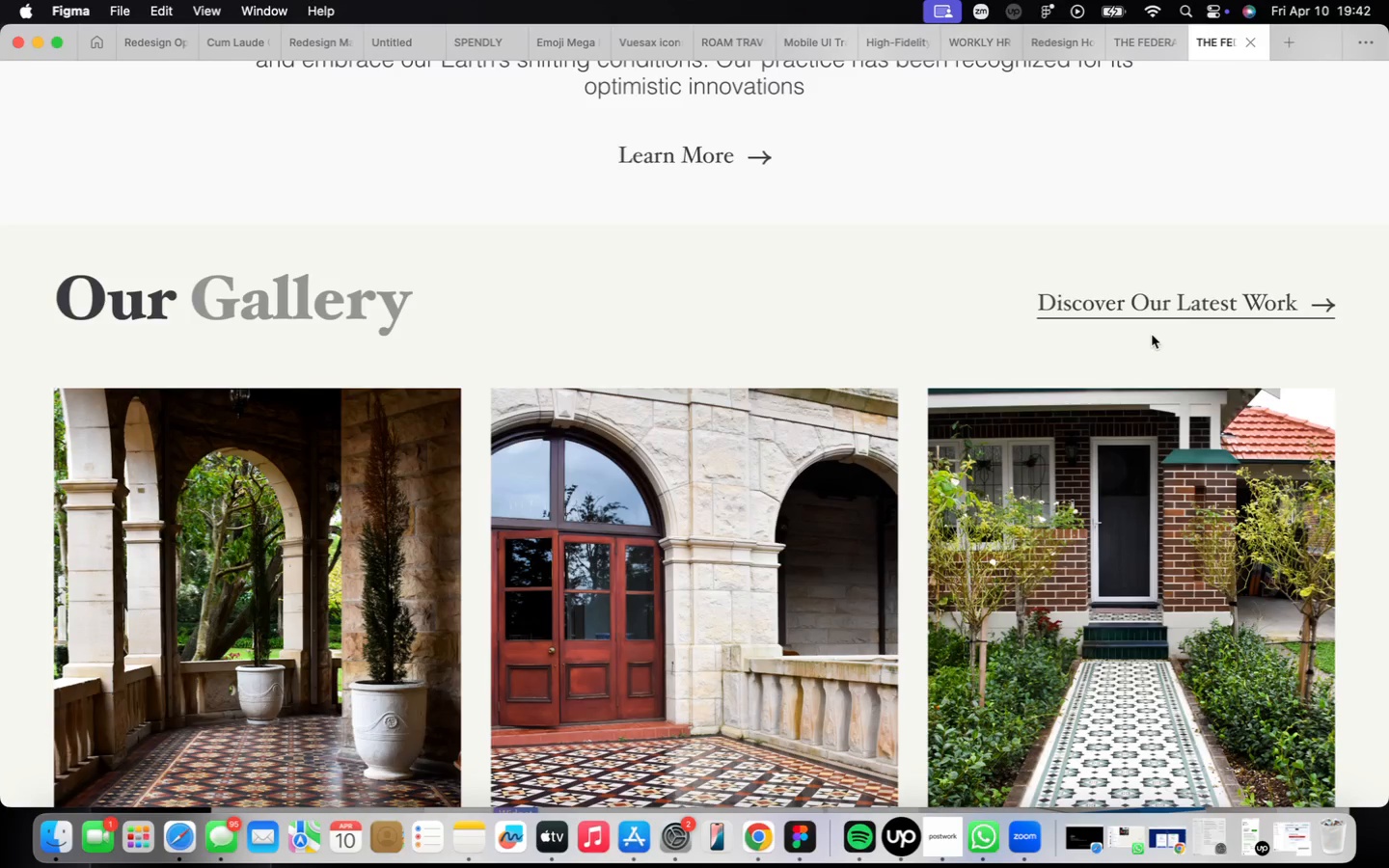 
wait(11.0)
 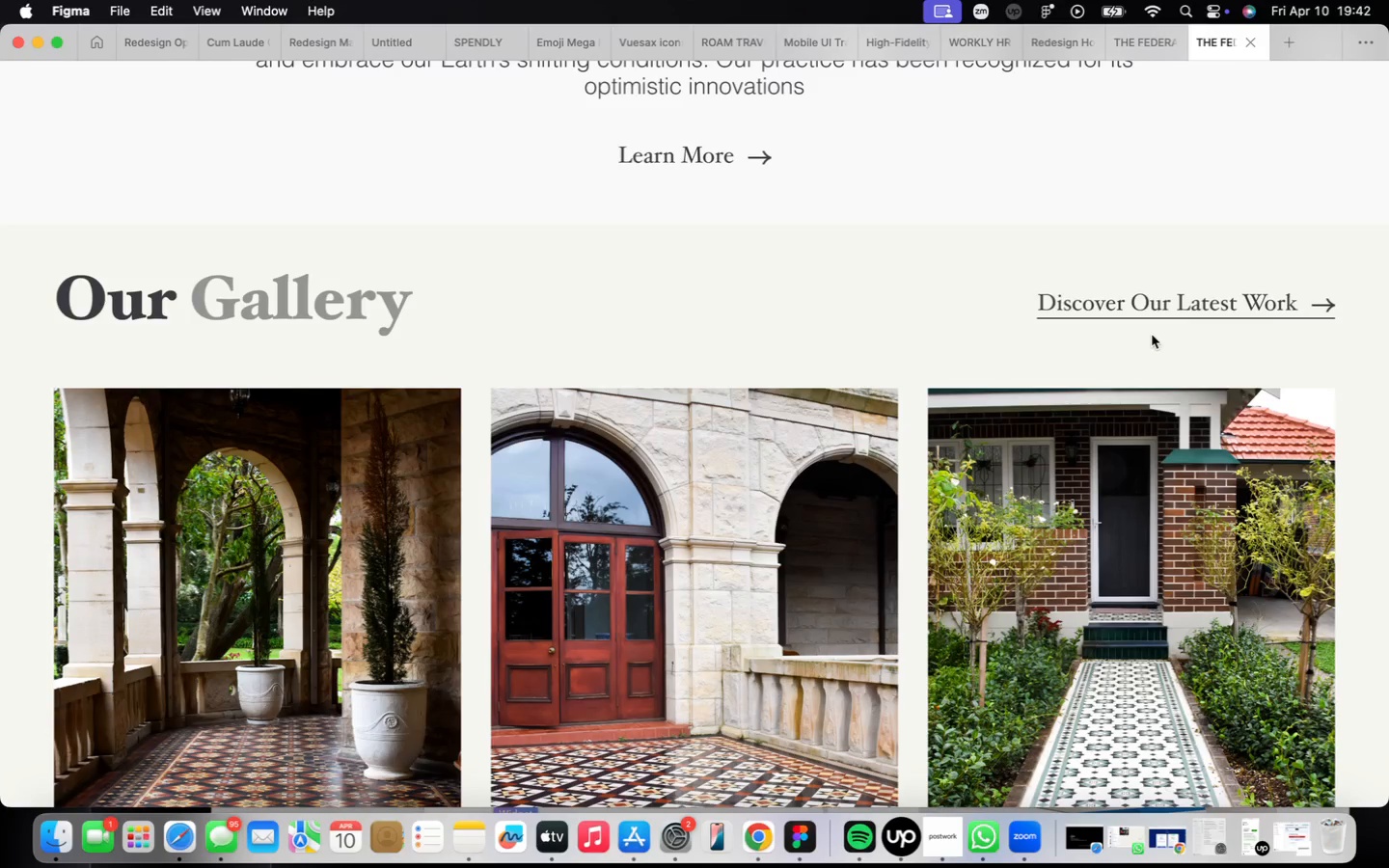 
left_click([1137, 46])
 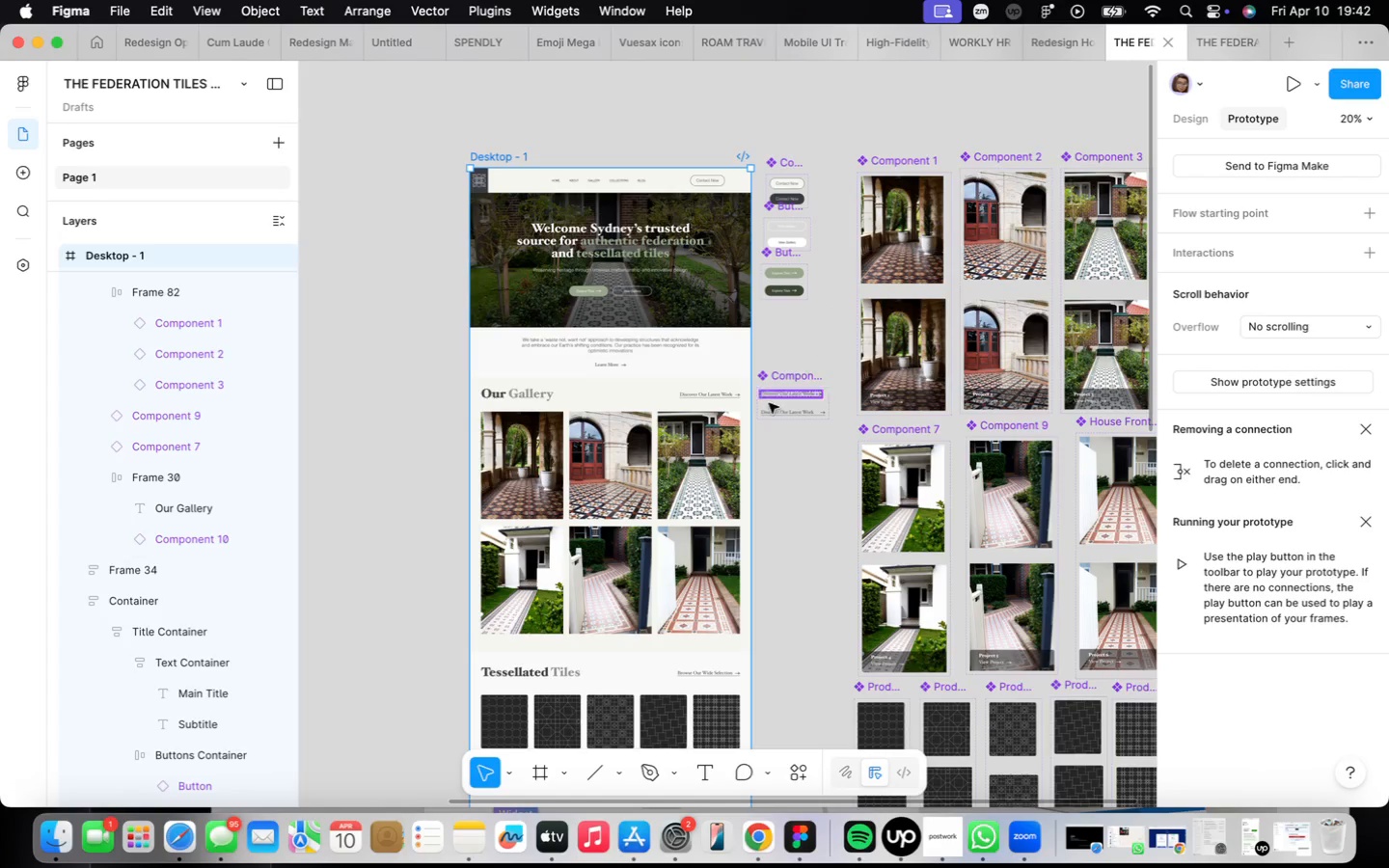 
scroll: coordinate [771, 399], scroll_direction: up, amount: 16.0
 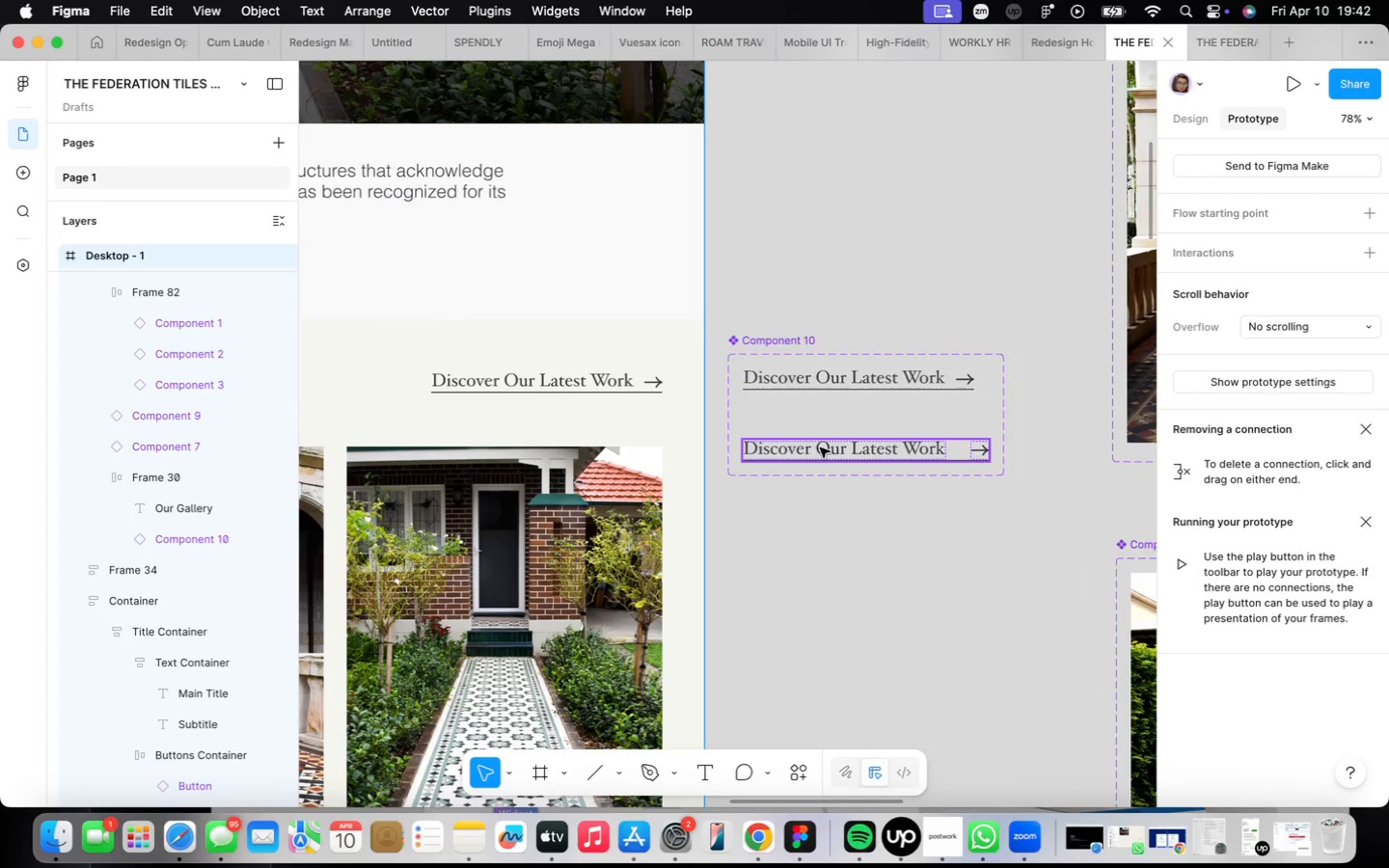 
left_click([821, 447])
 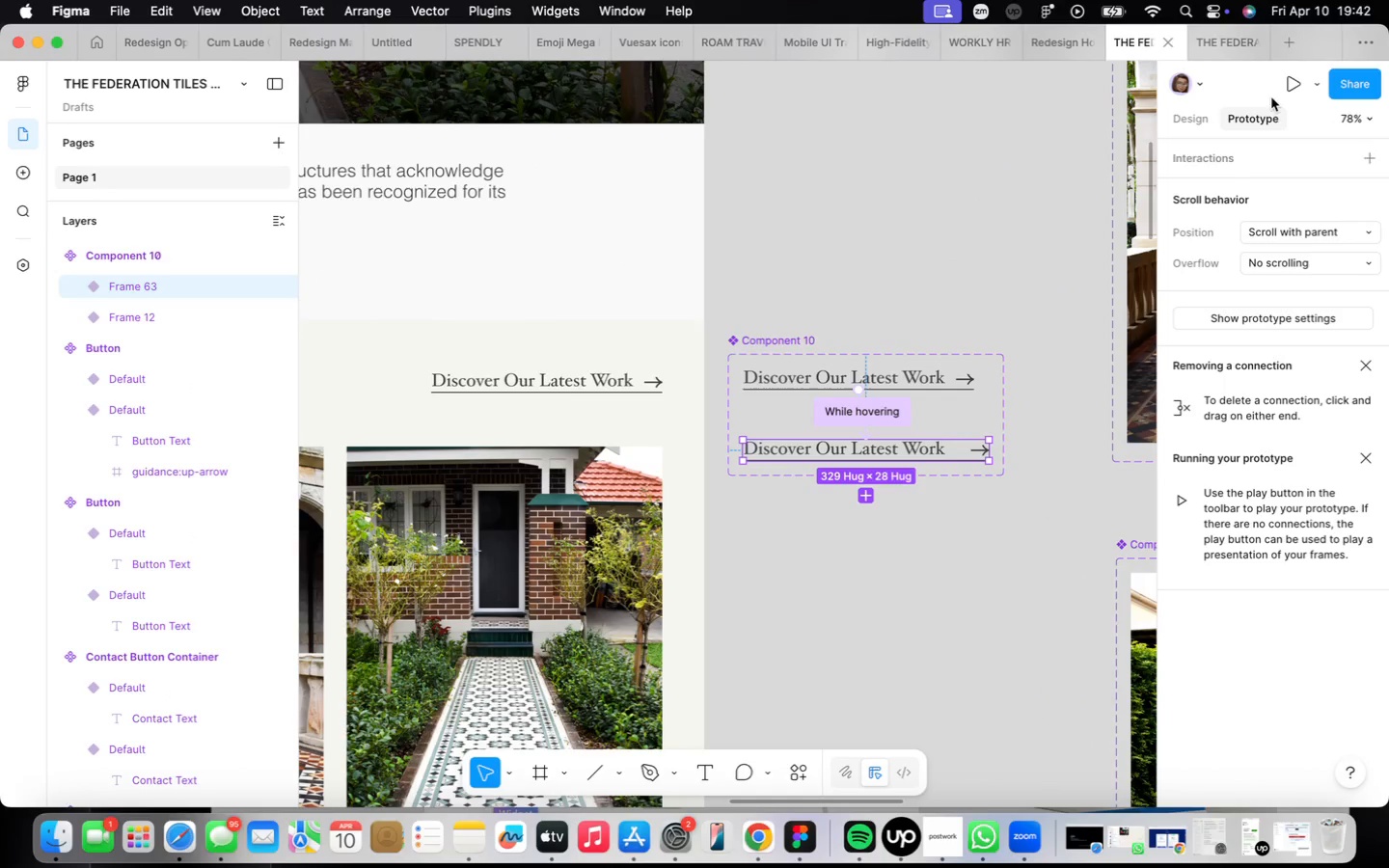 
left_click([1192, 122])
 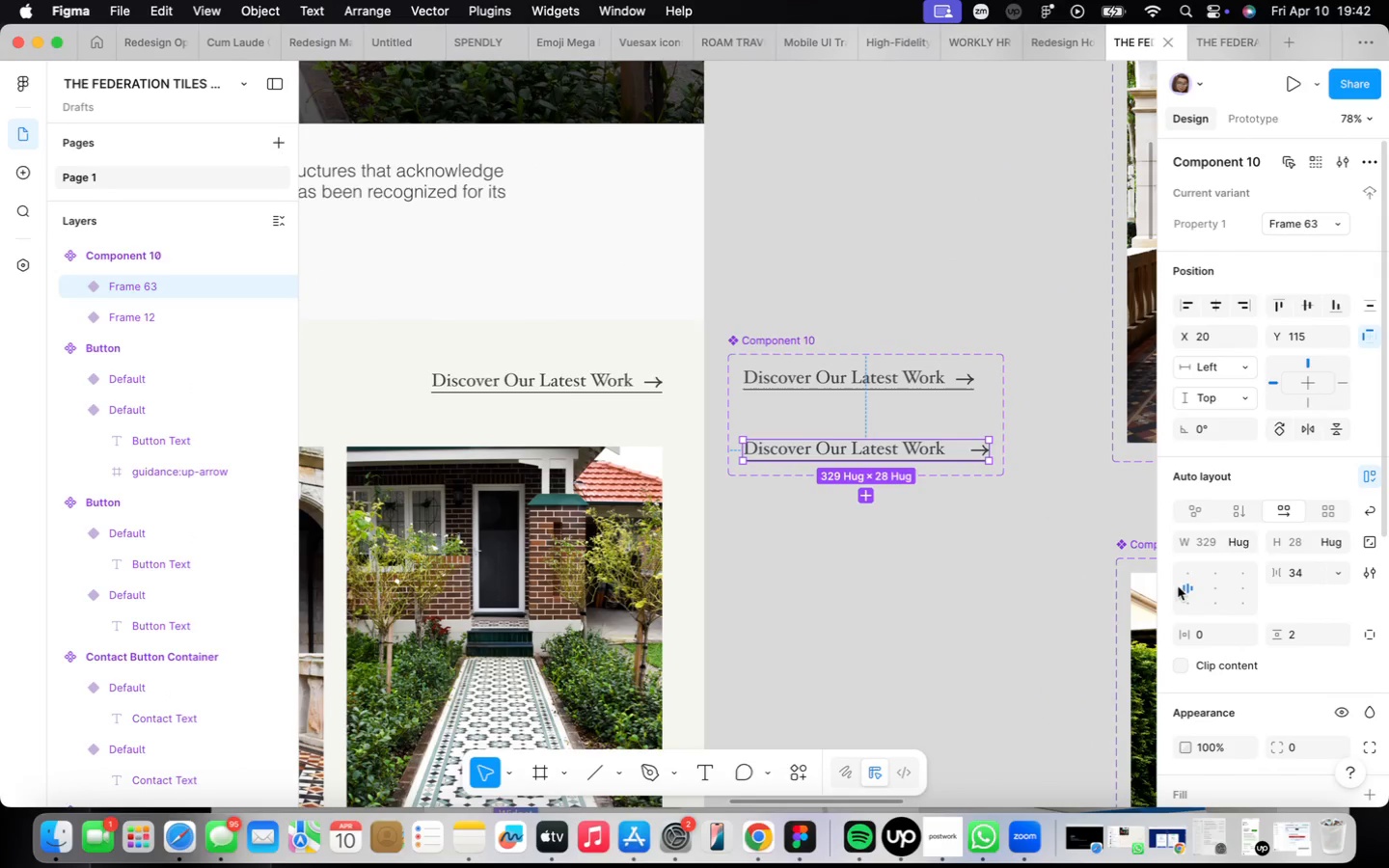 
scroll: coordinate [1267, 516], scroll_direction: down, amount: 4.0
 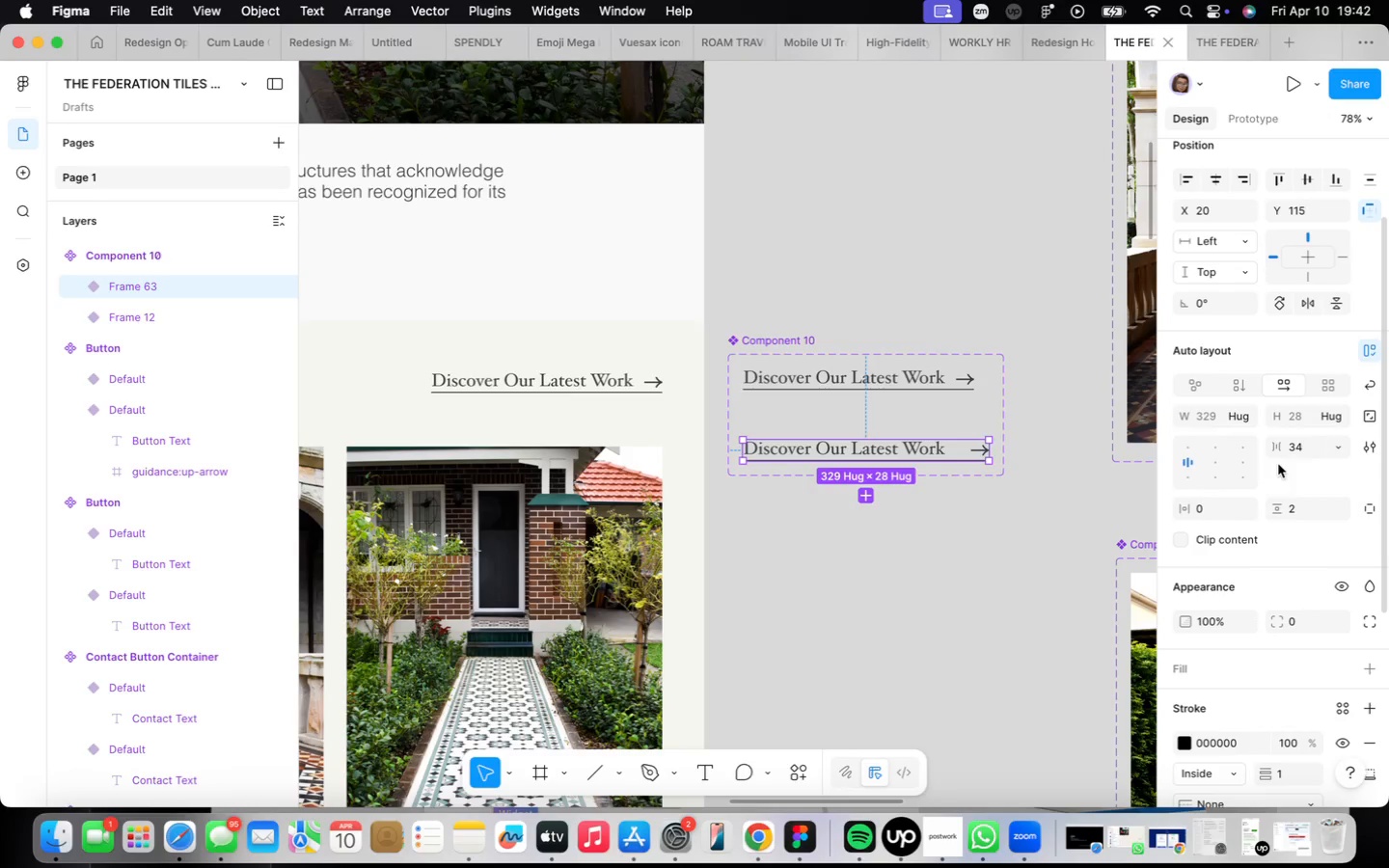 
mouse_move([1255, 460])
 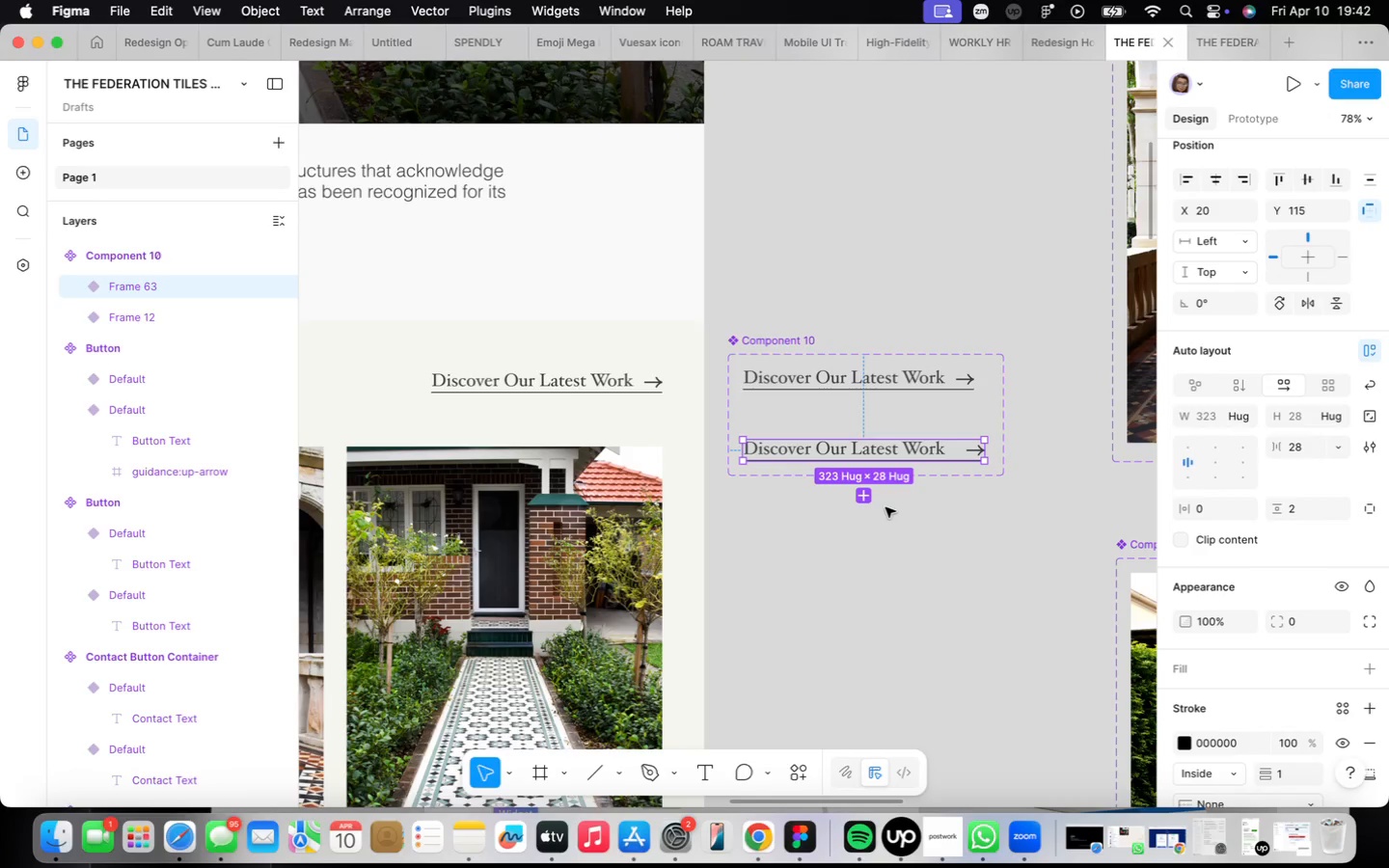 
scroll: coordinate [901, 550], scroll_direction: down, amount: 11.0
 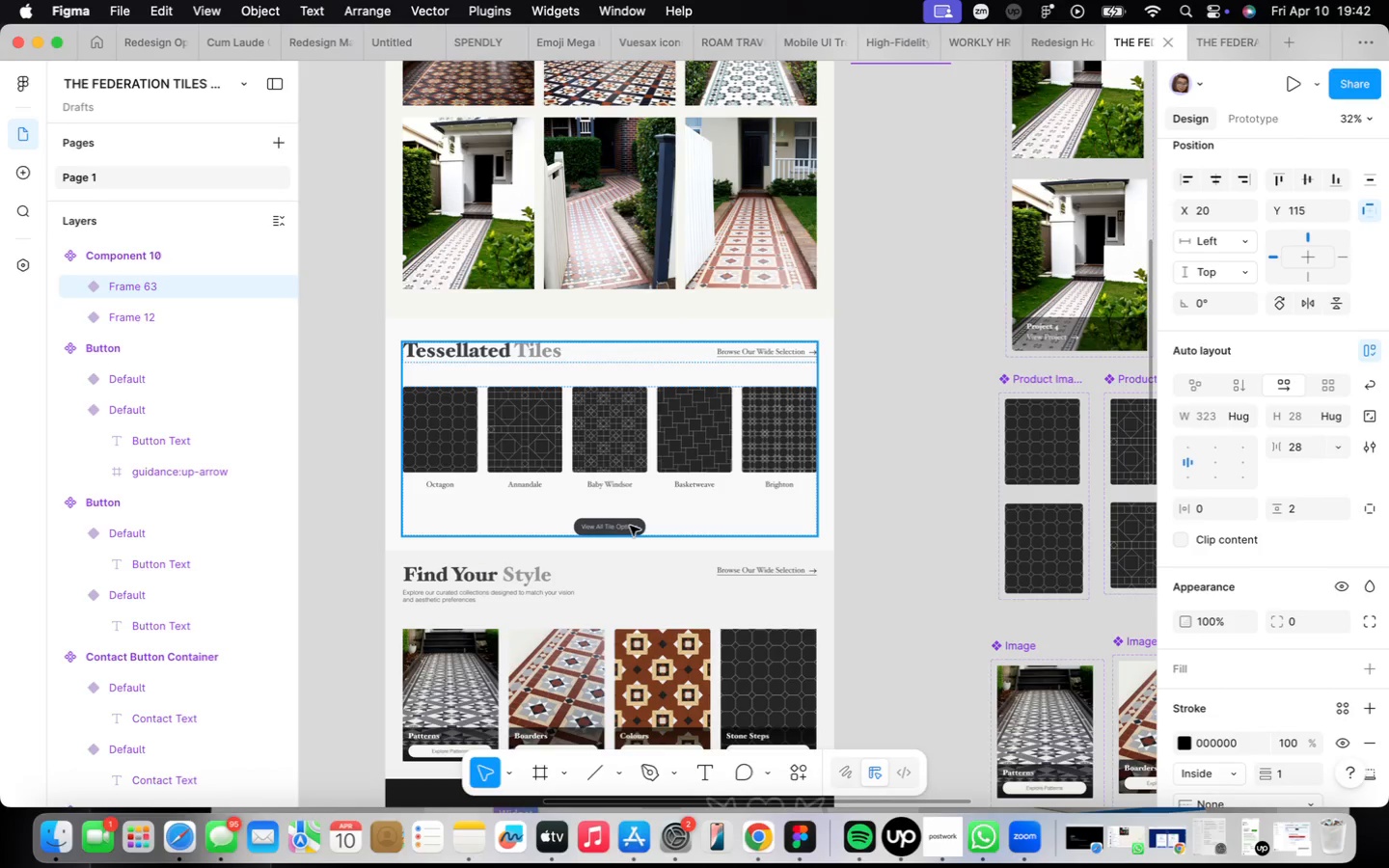 
wait(6.86)
 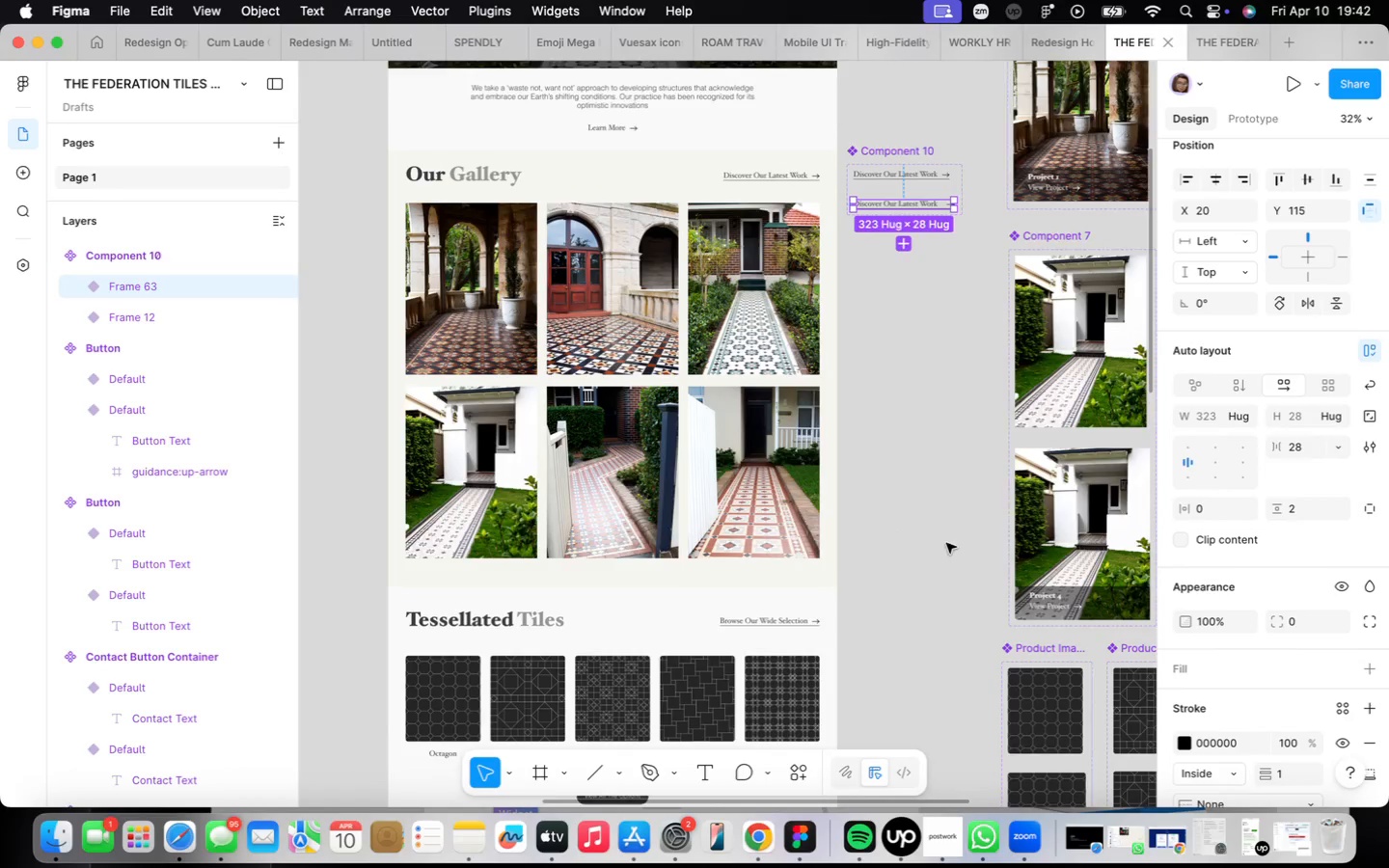 
left_click([640, 527])
 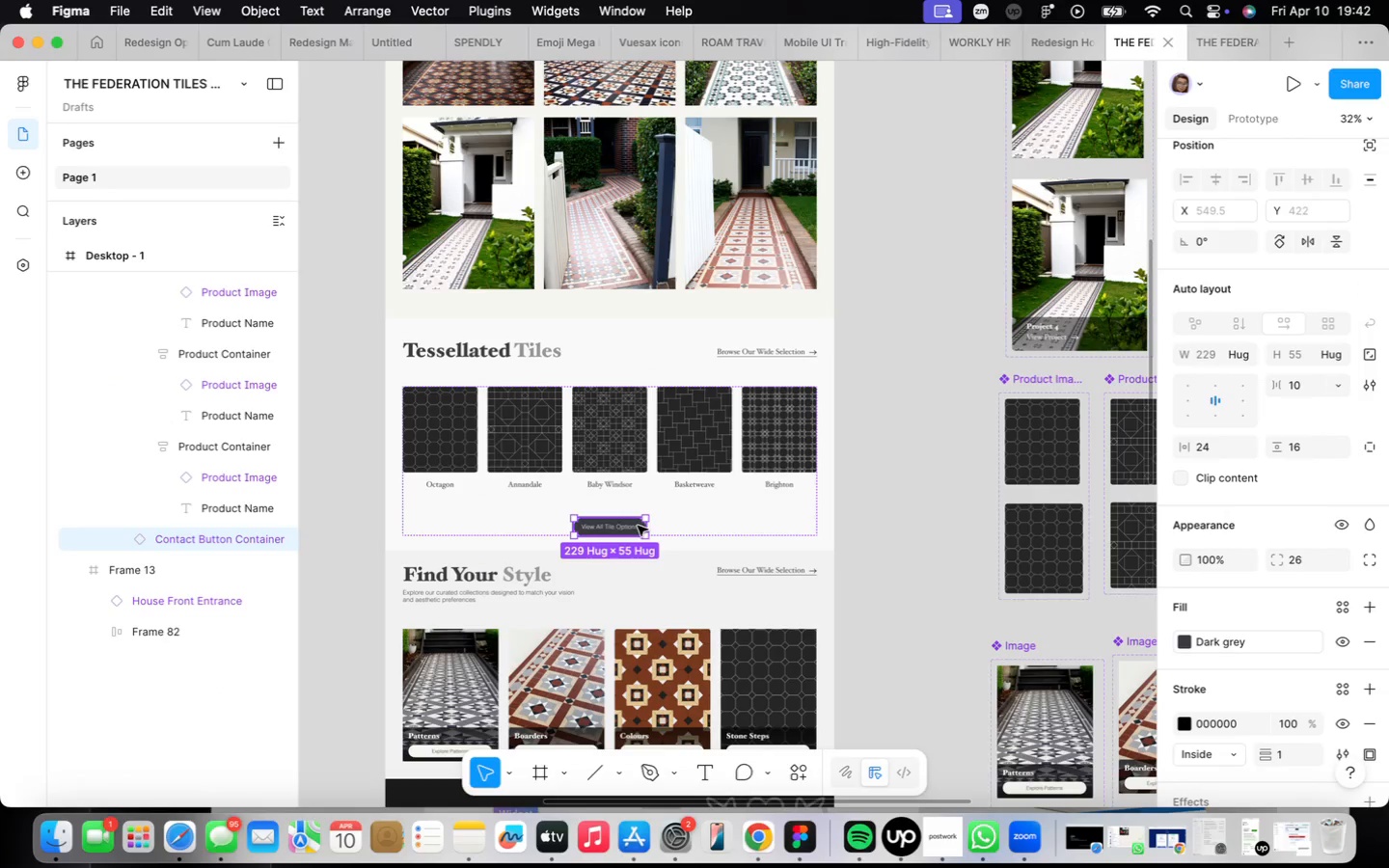 
triple_click([631, 522])
 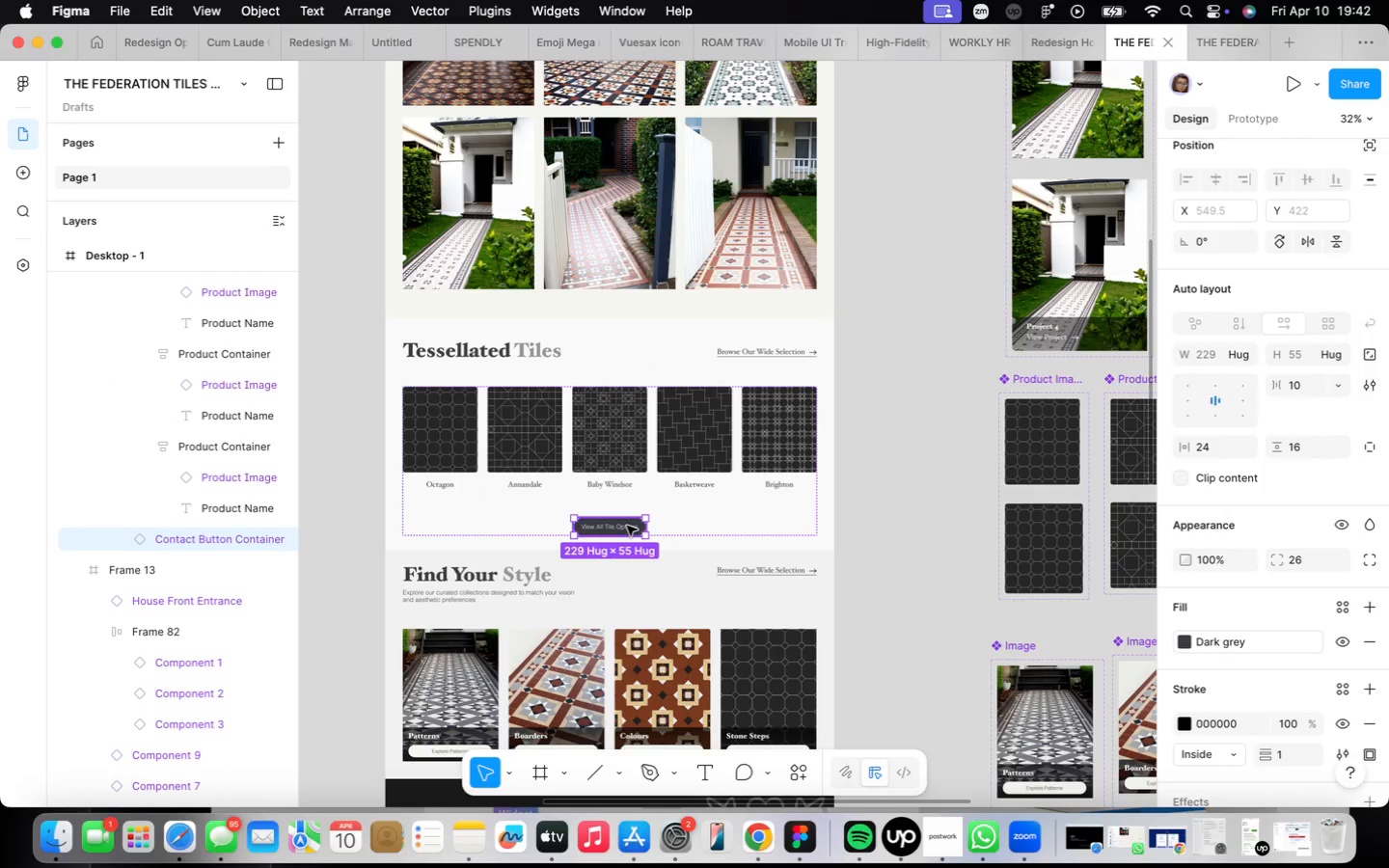 
left_click_drag(start_coordinate=[627, 526], to_coordinate=[916, 538])
 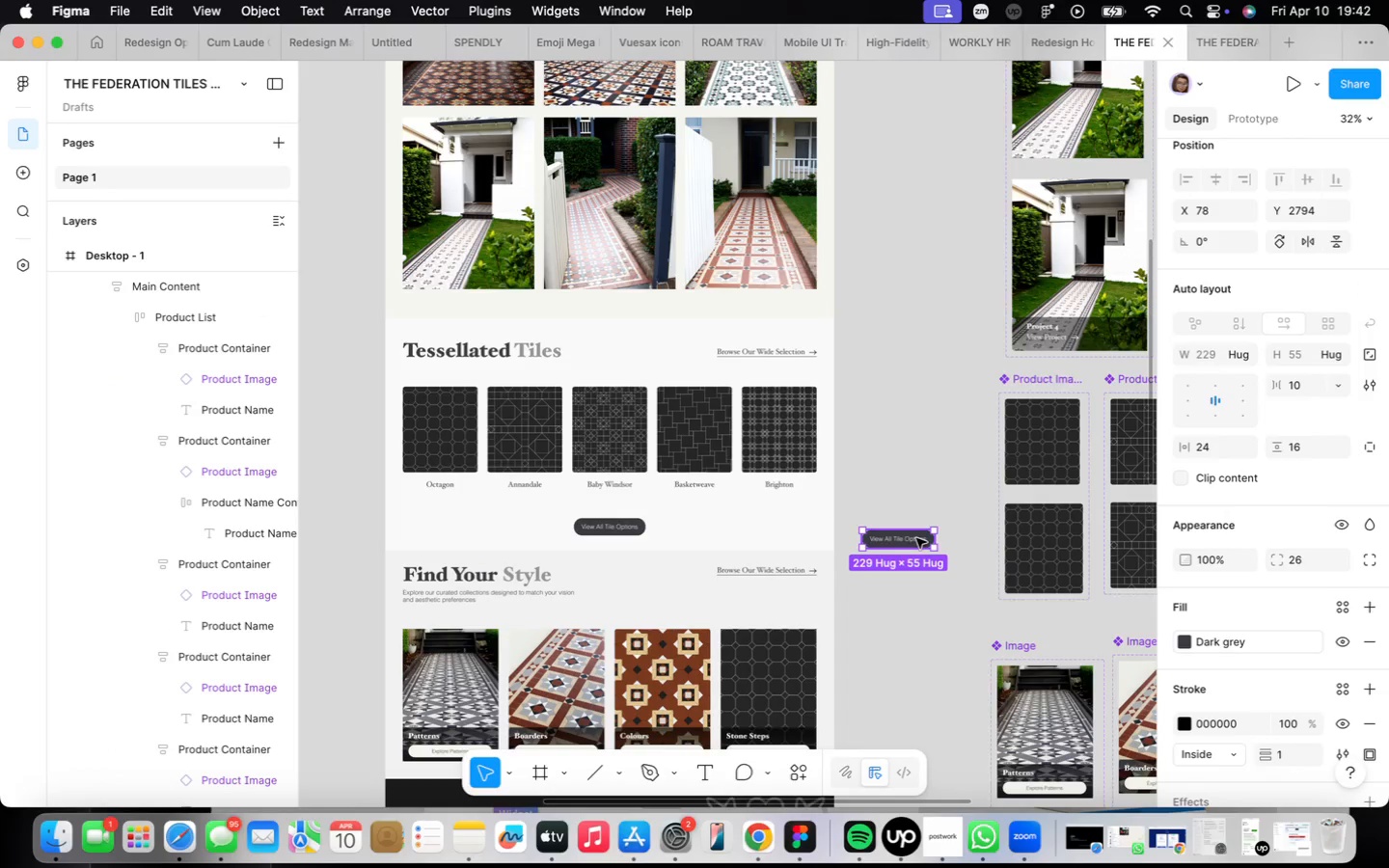 
hold_key(key=OptionLeft, duration=1.18)
 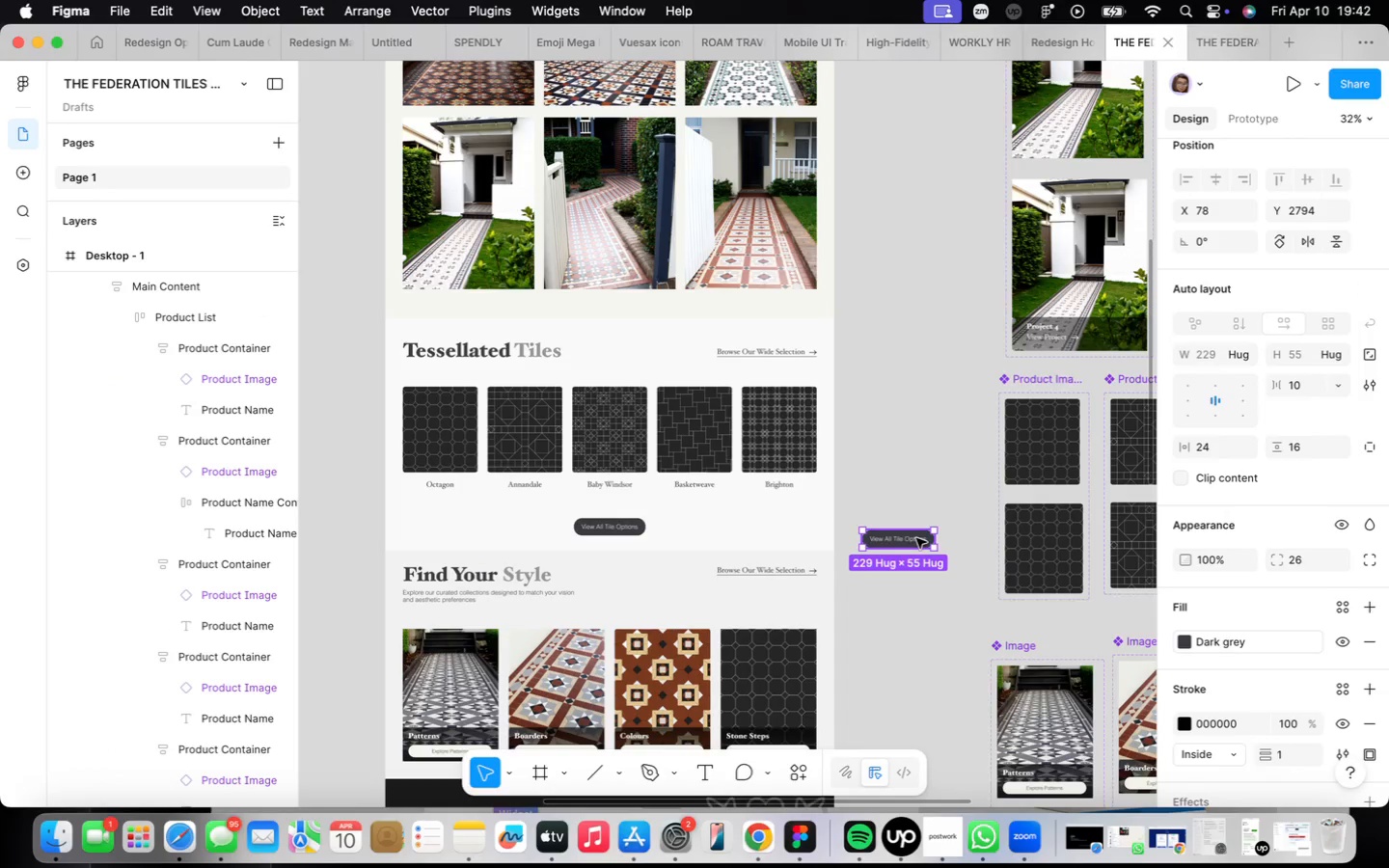 
hold_key(key=OptionLeft, duration=0.97)
left_click_drag(start_coordinate=[916, 538], to_coordinate=[913, 505])
 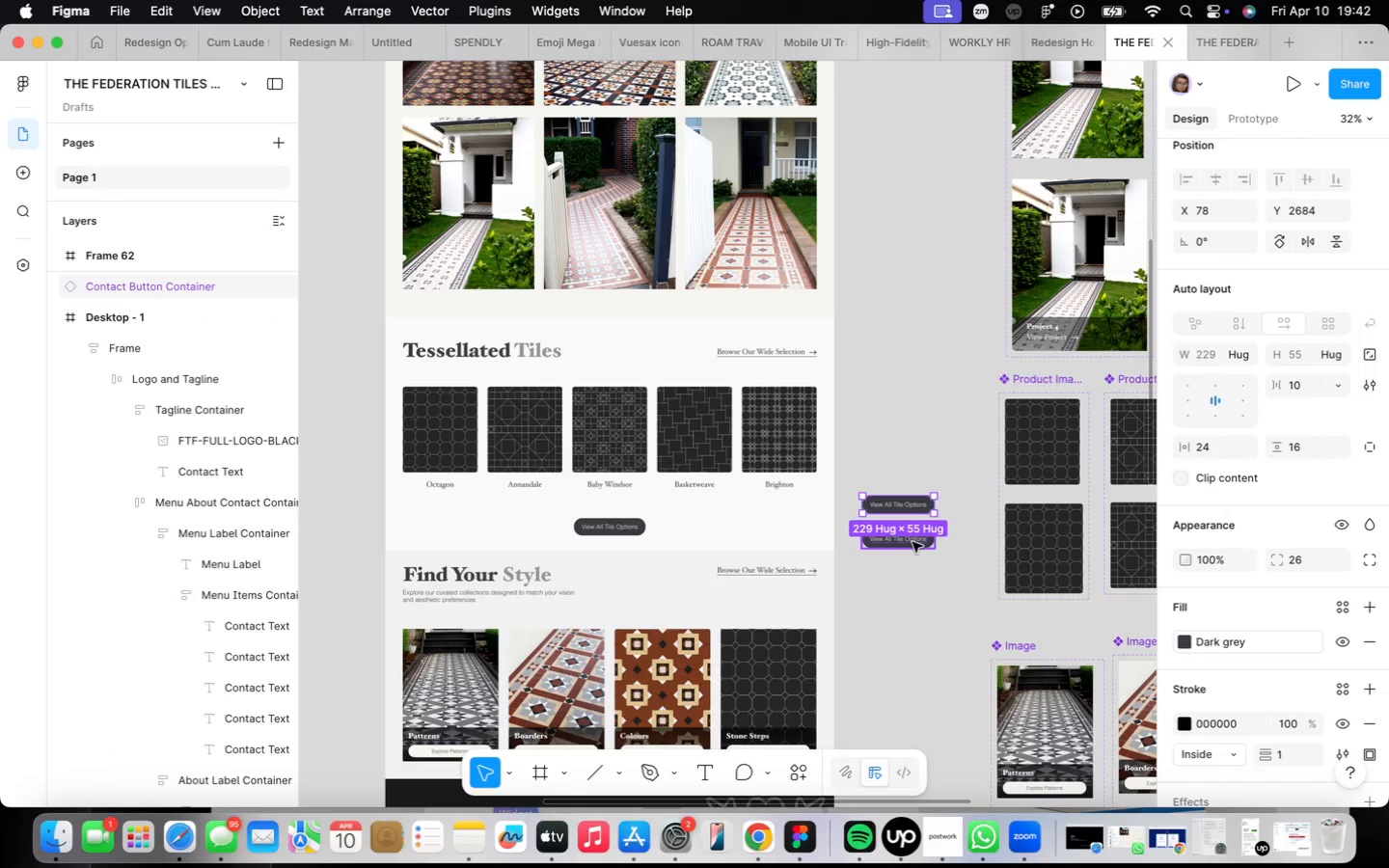 
left_click([912, 542])
 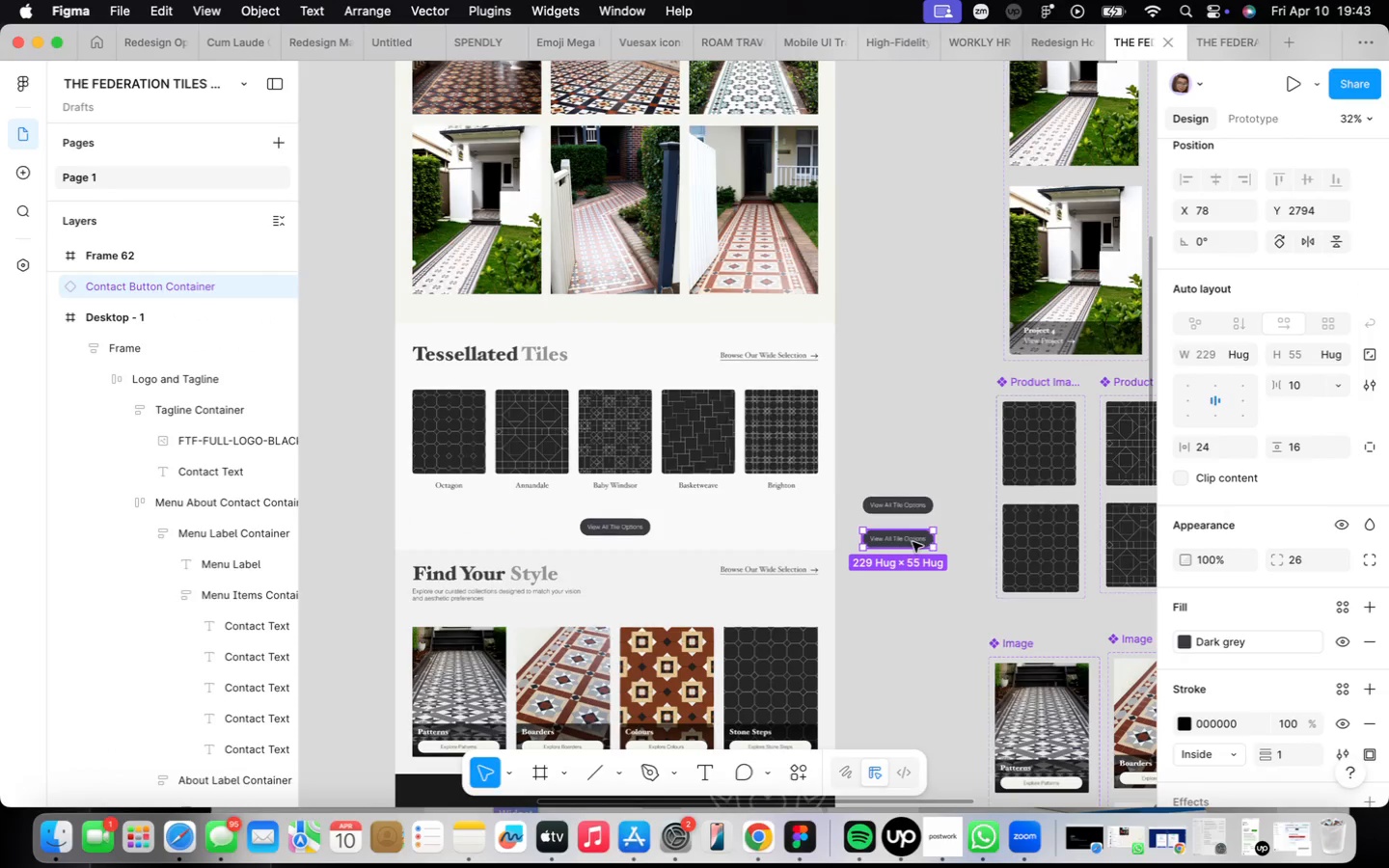 
scroll: coordinate [912, 542], scroll_direction: down, amount: 1.0
 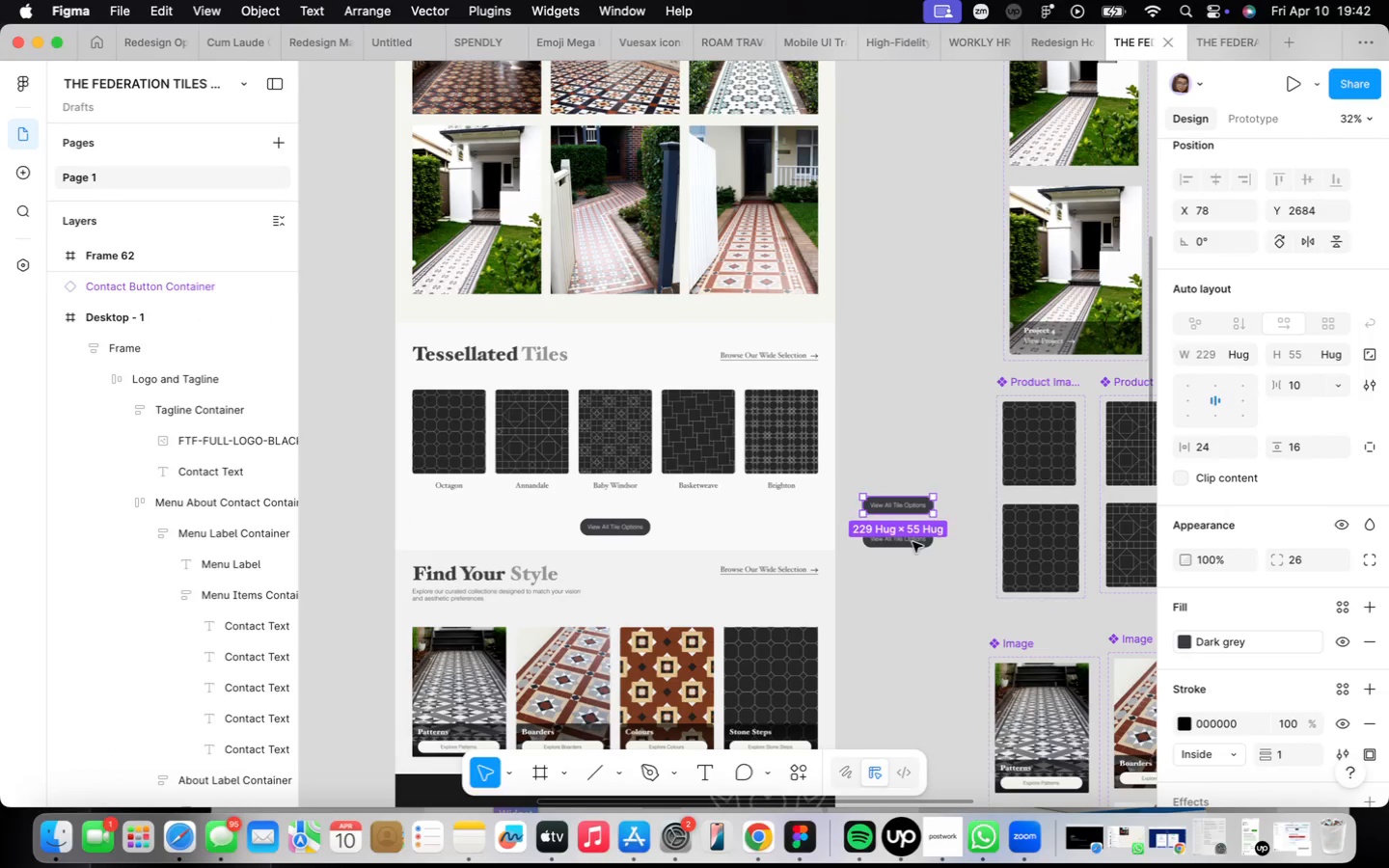 
right_click([912, 542])
 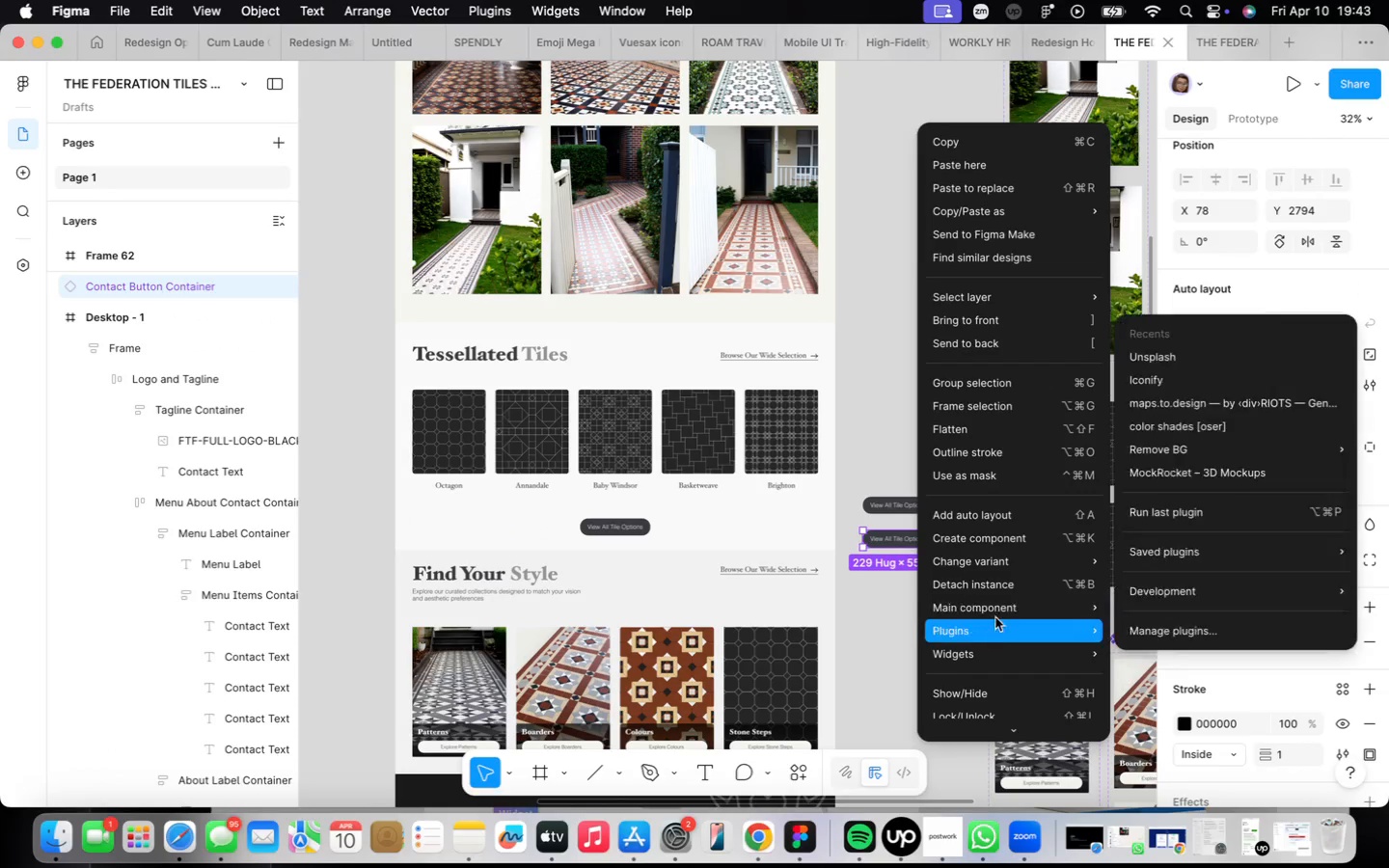 
scroll: coordinate [992, 589], scroll_direction: down, amount: 2.0
 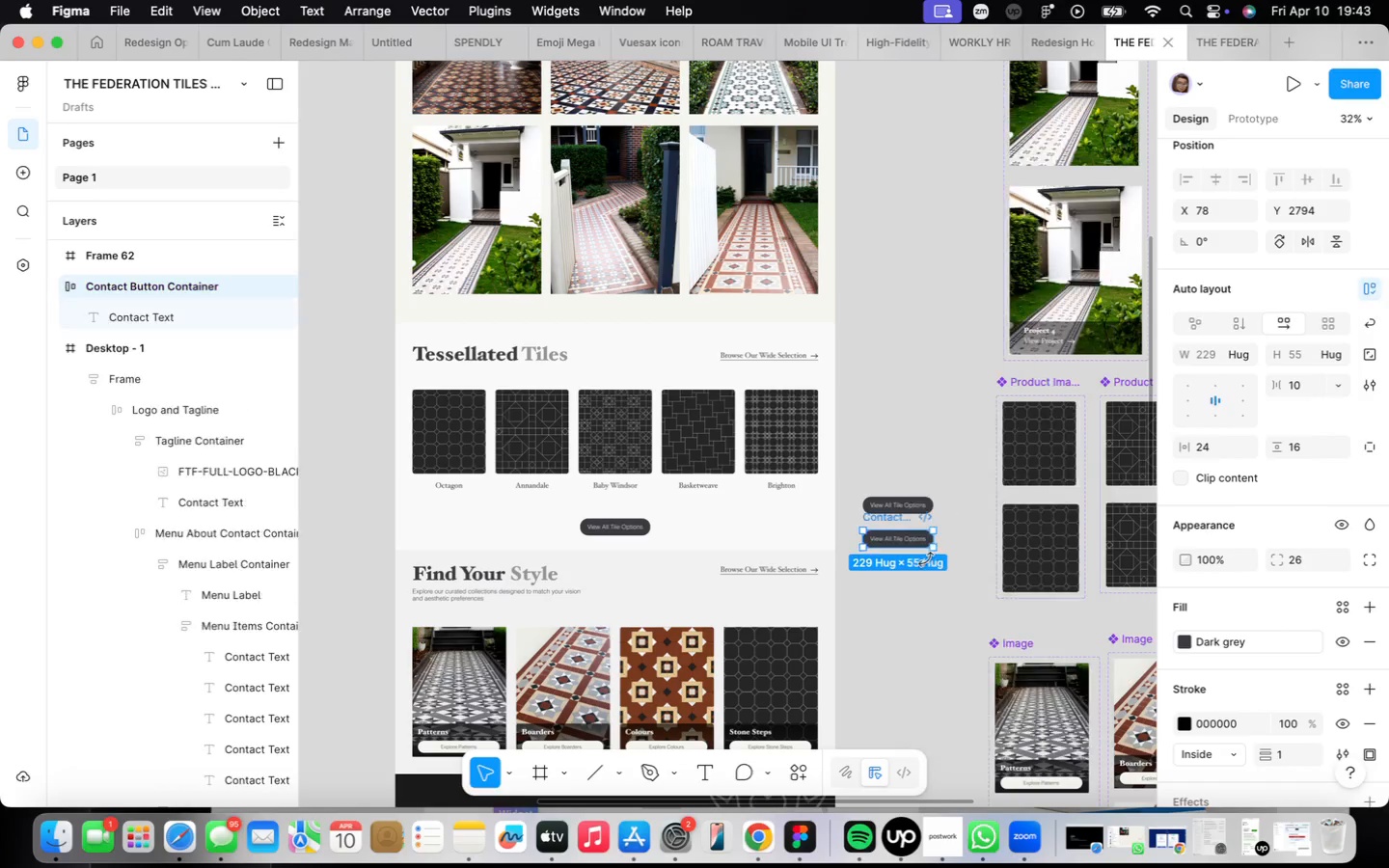 
scroll: coordinate [790, 470], scroll_direction: up, amount: 9.0
 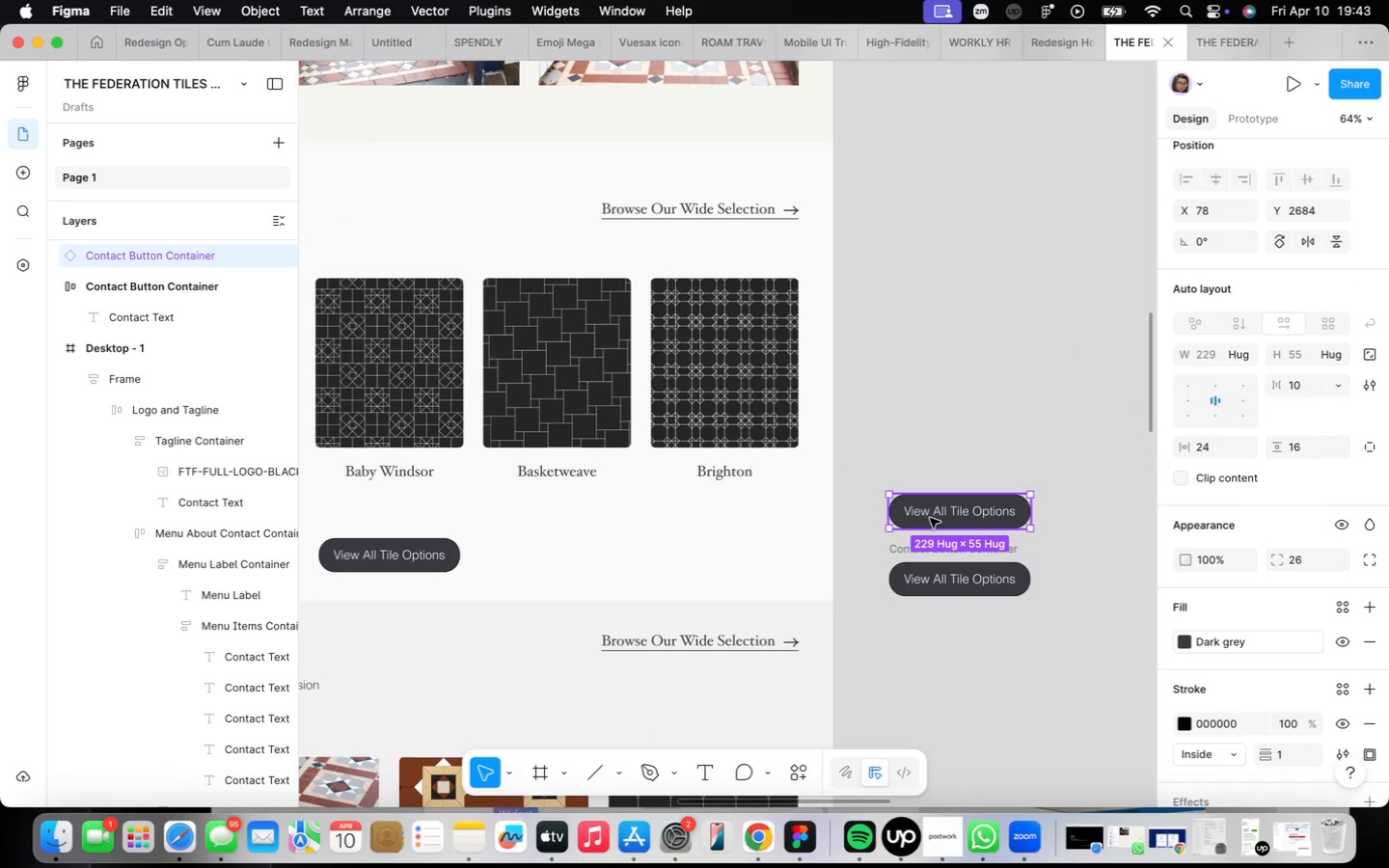 
wait(5.4)
 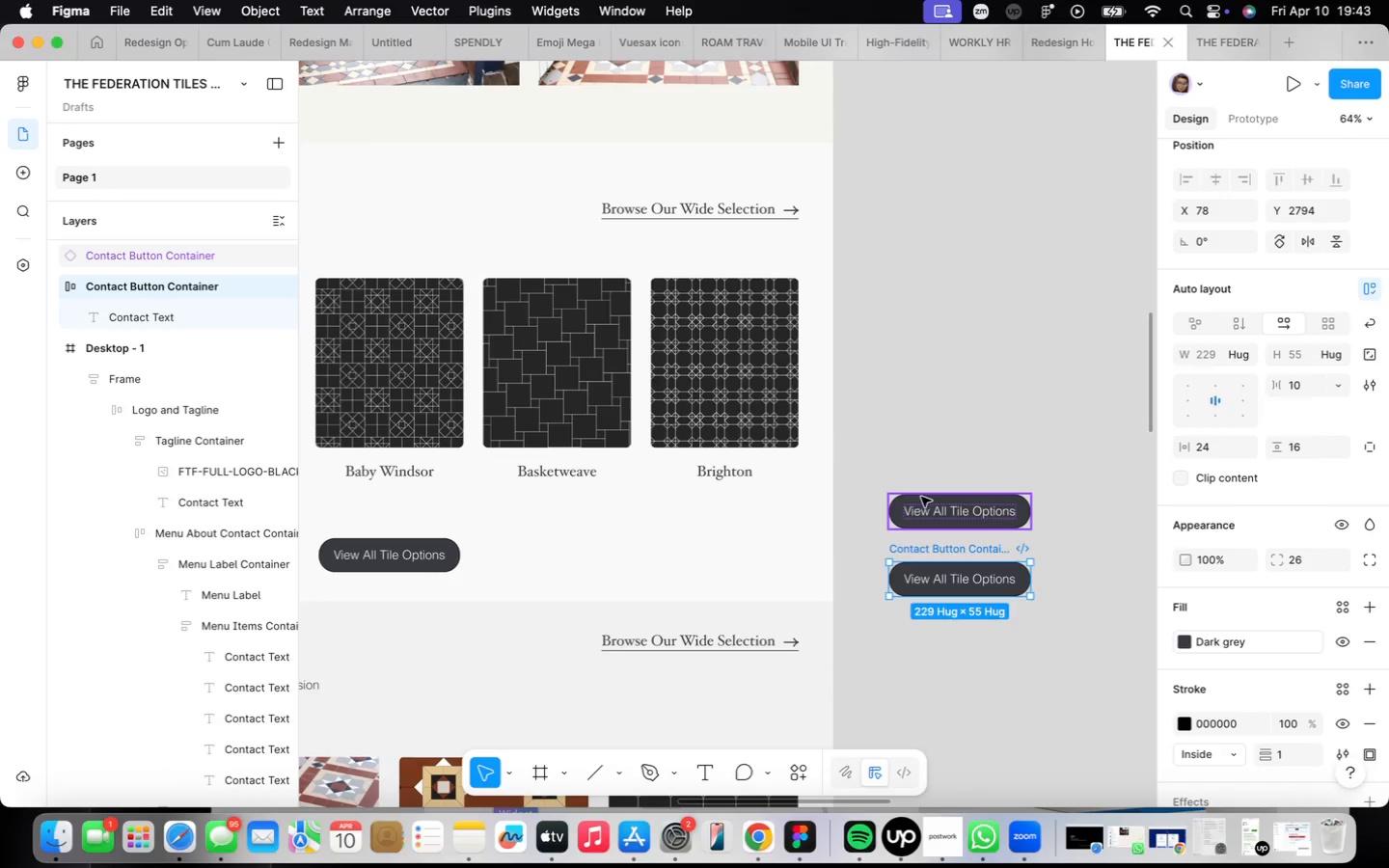 
right_click([930, 518])
 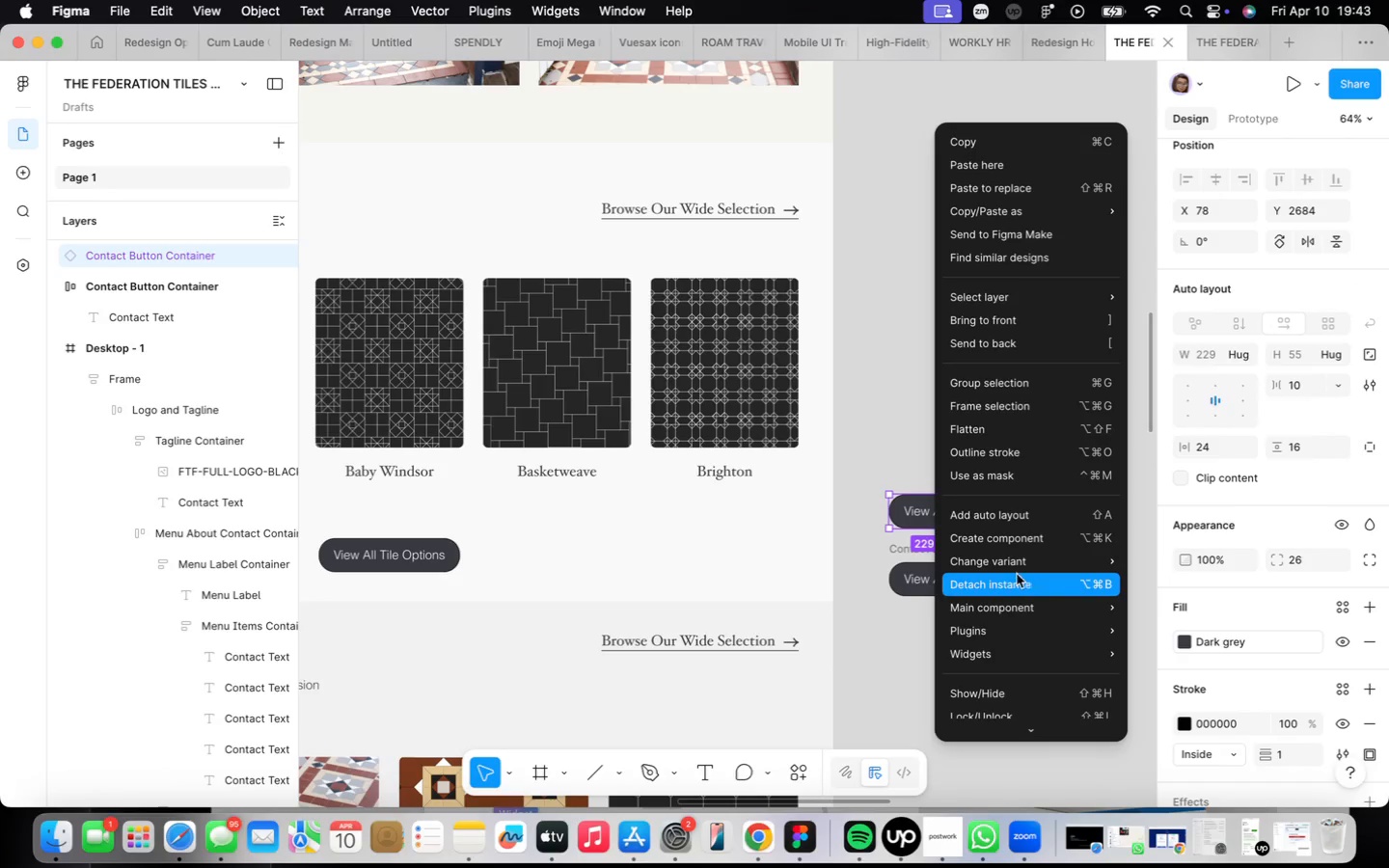 
left_click([1017, 576])
 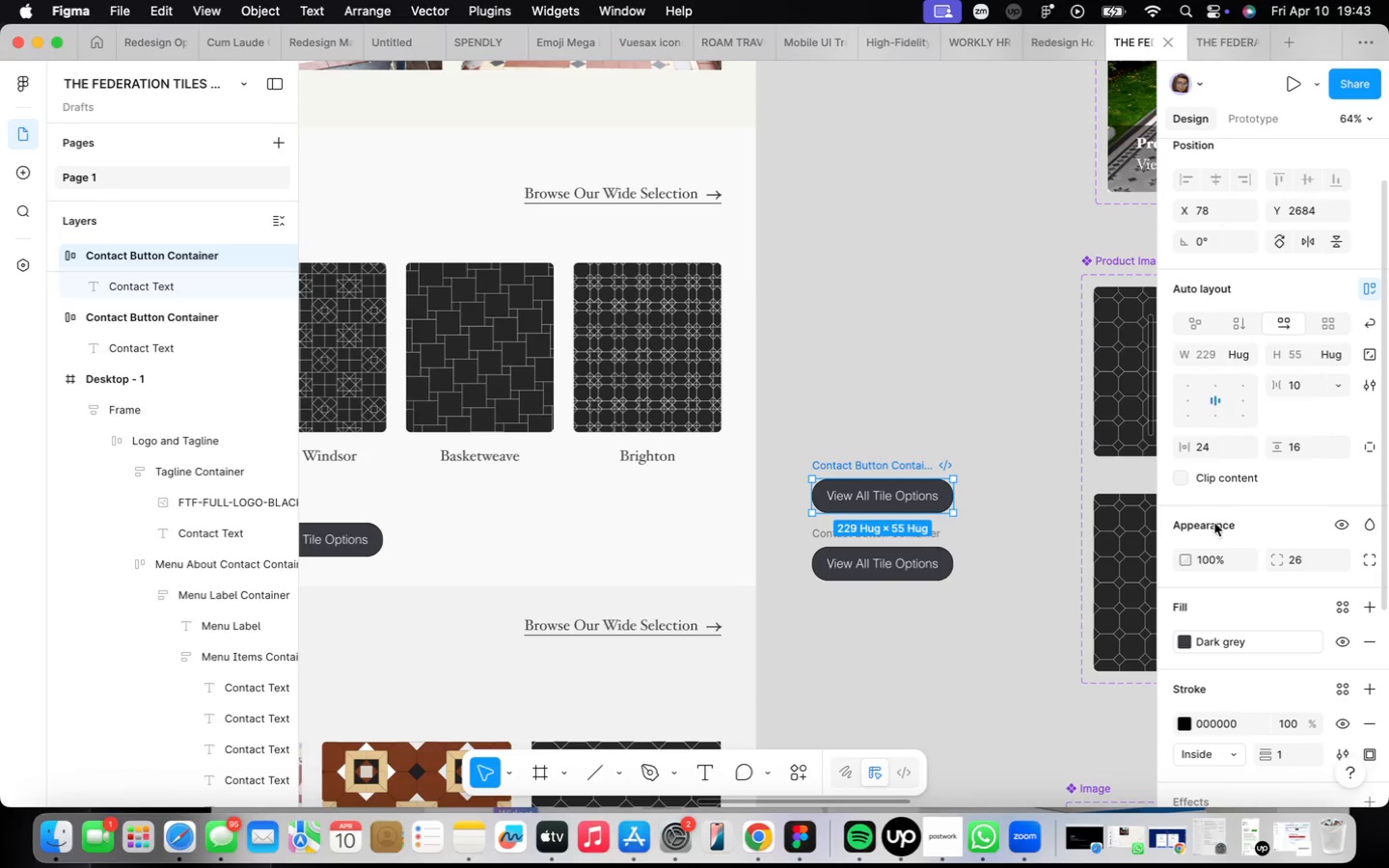 
scroll: coordinate [1280, 626], scroll_direction: down, amount: 5.0
 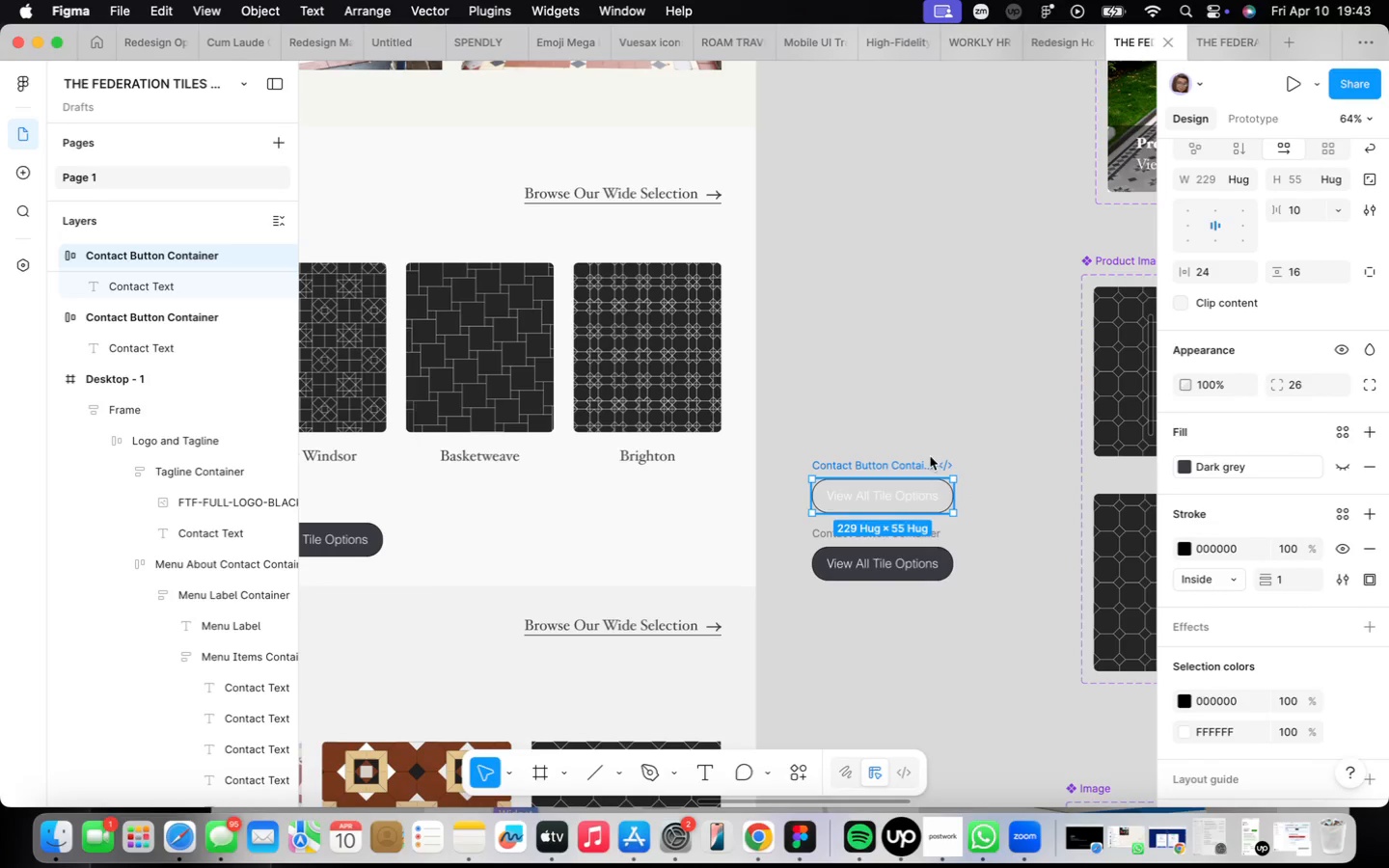 
left_click([900, 506])
 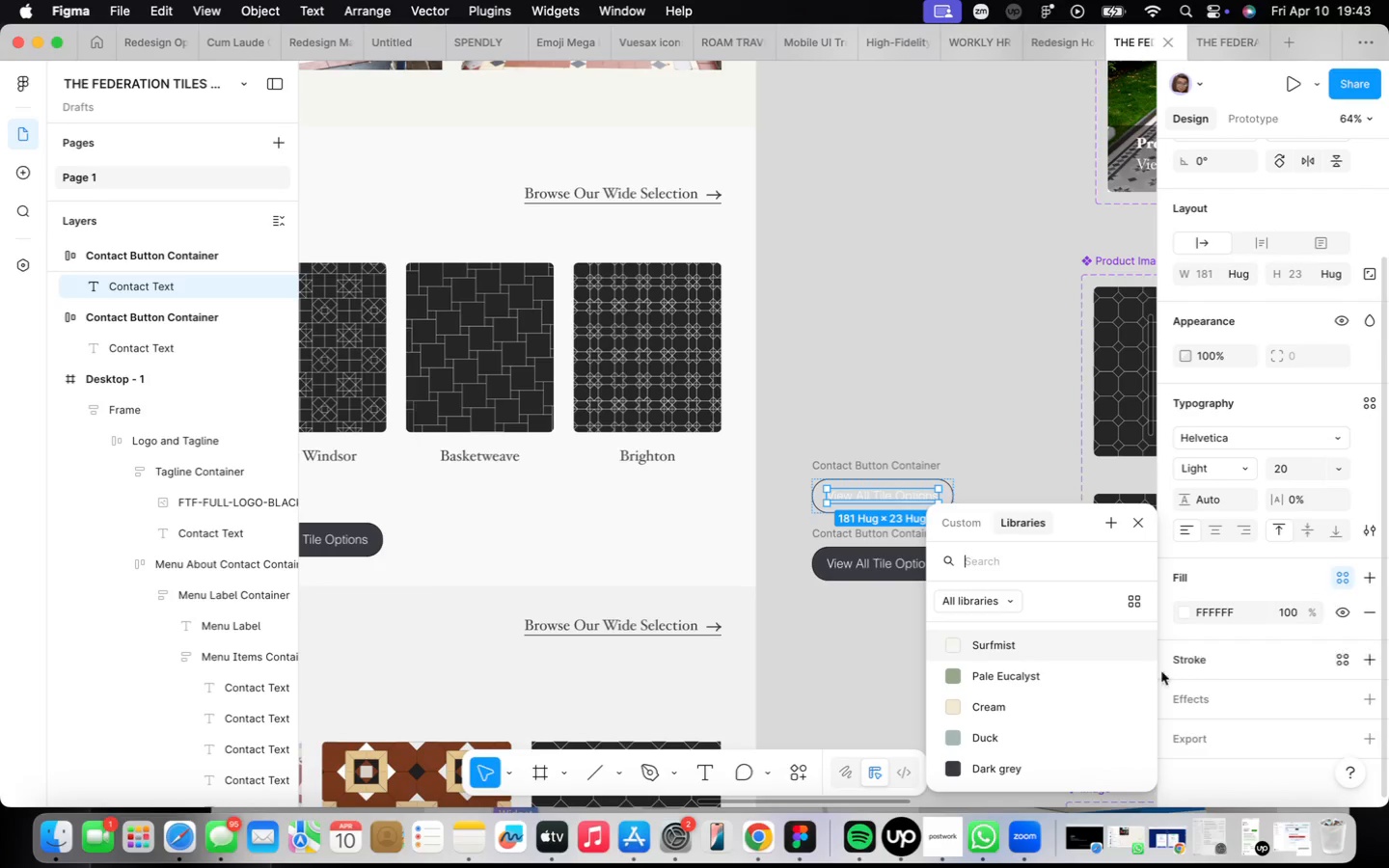 
left_click([1020, 759])
 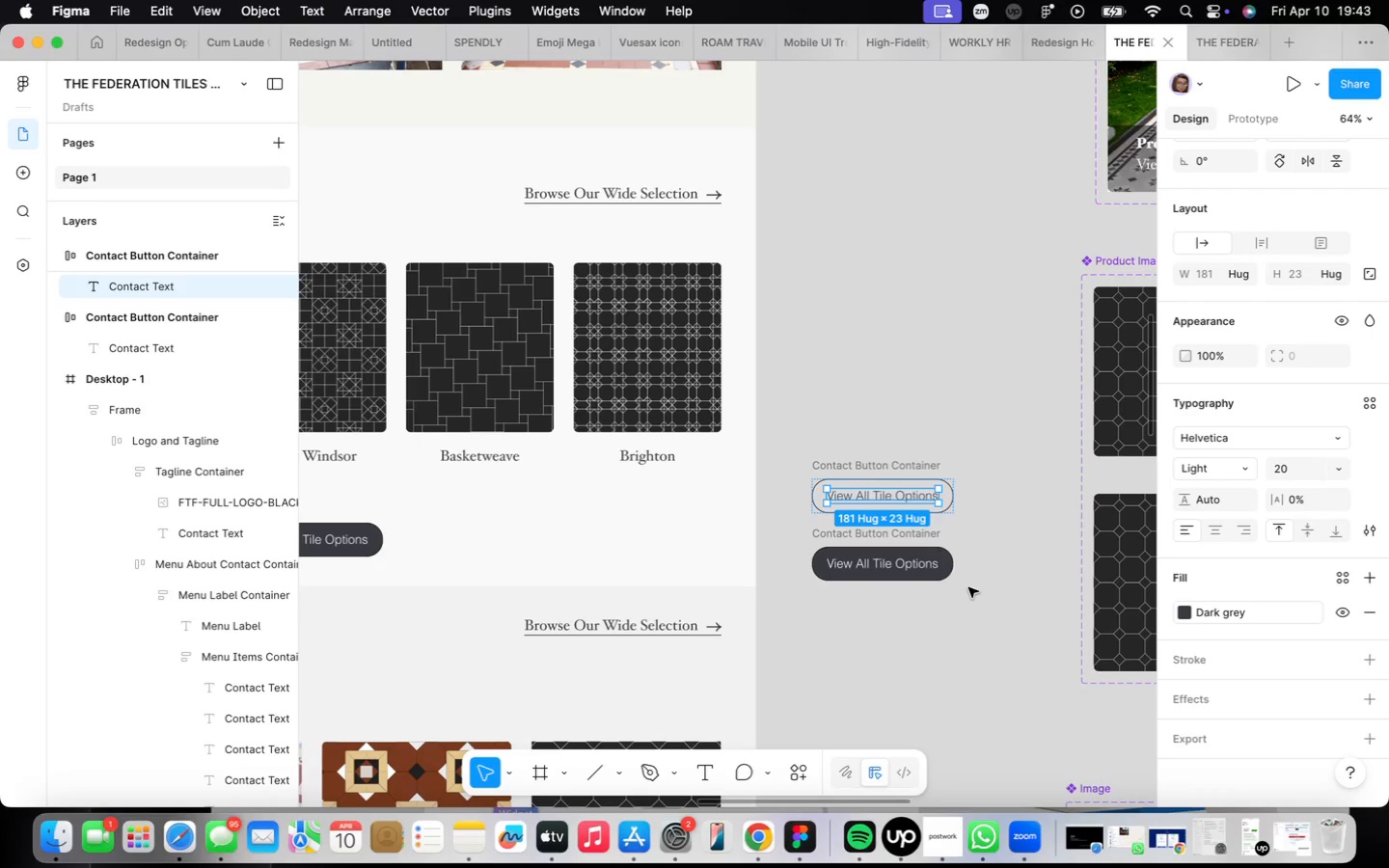 
left_click([971, 586])
 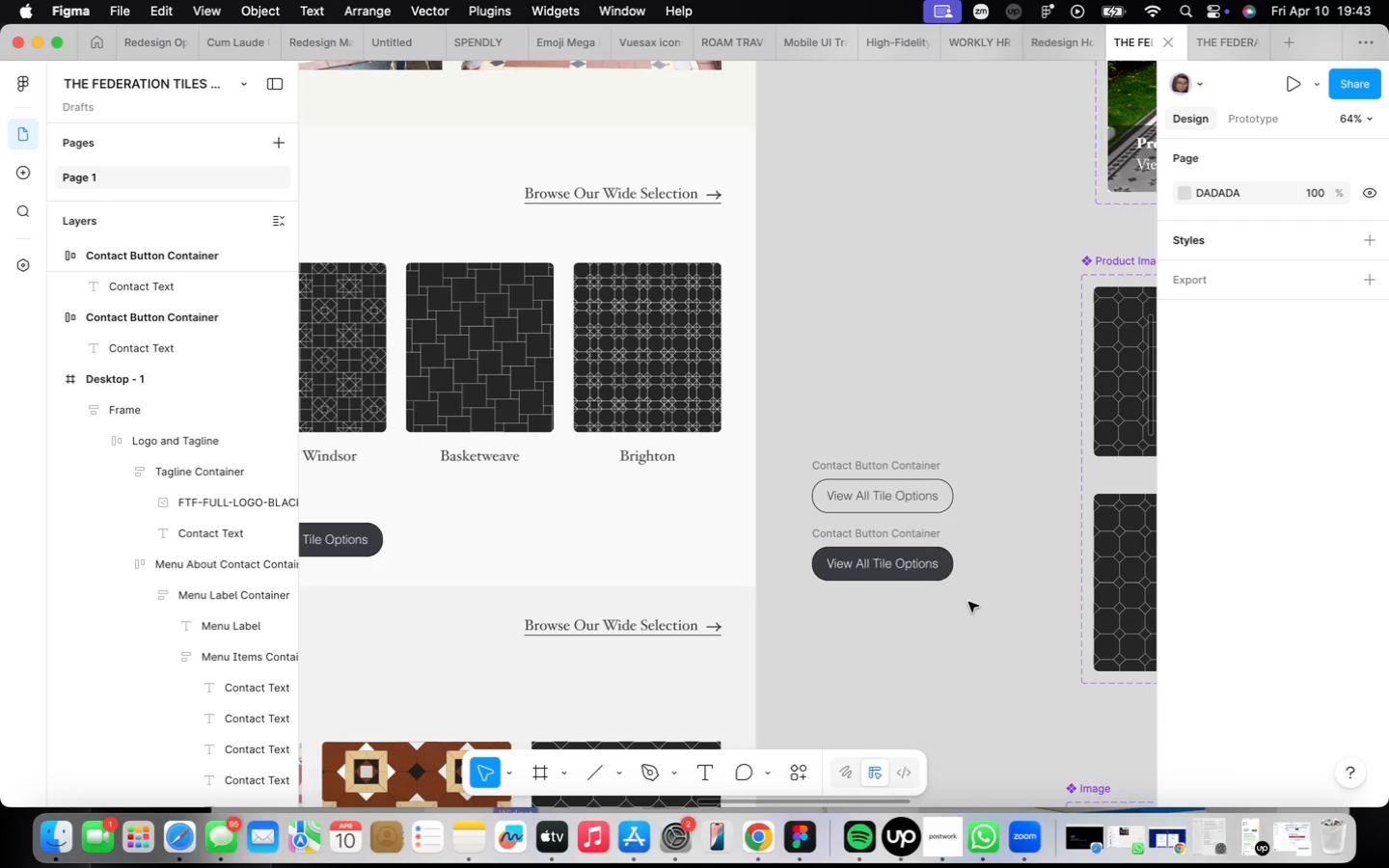 
scroll: coordinate [968, 600], scroll_direction: down, amount: 5.0
 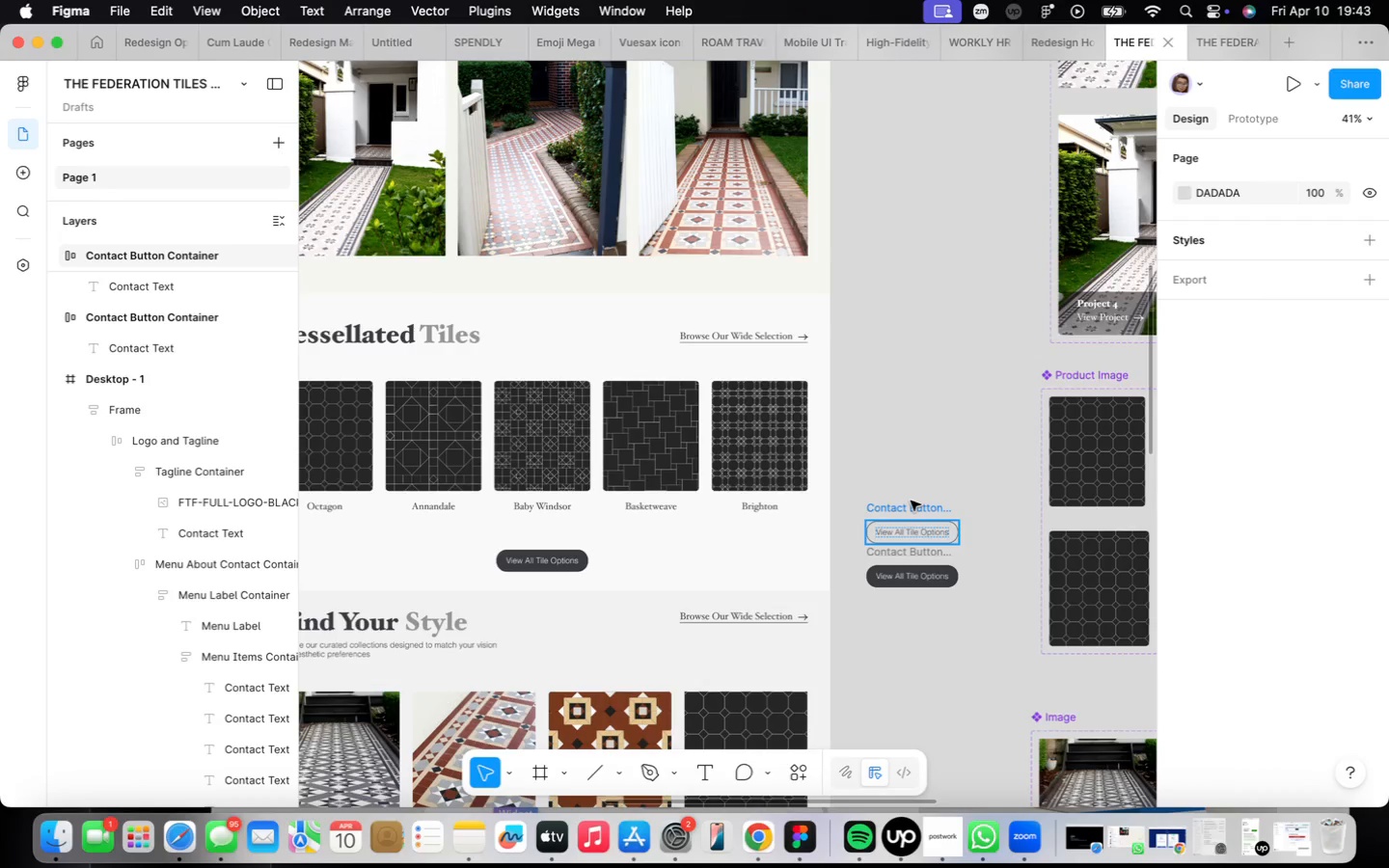 
left_click([914, 505])
 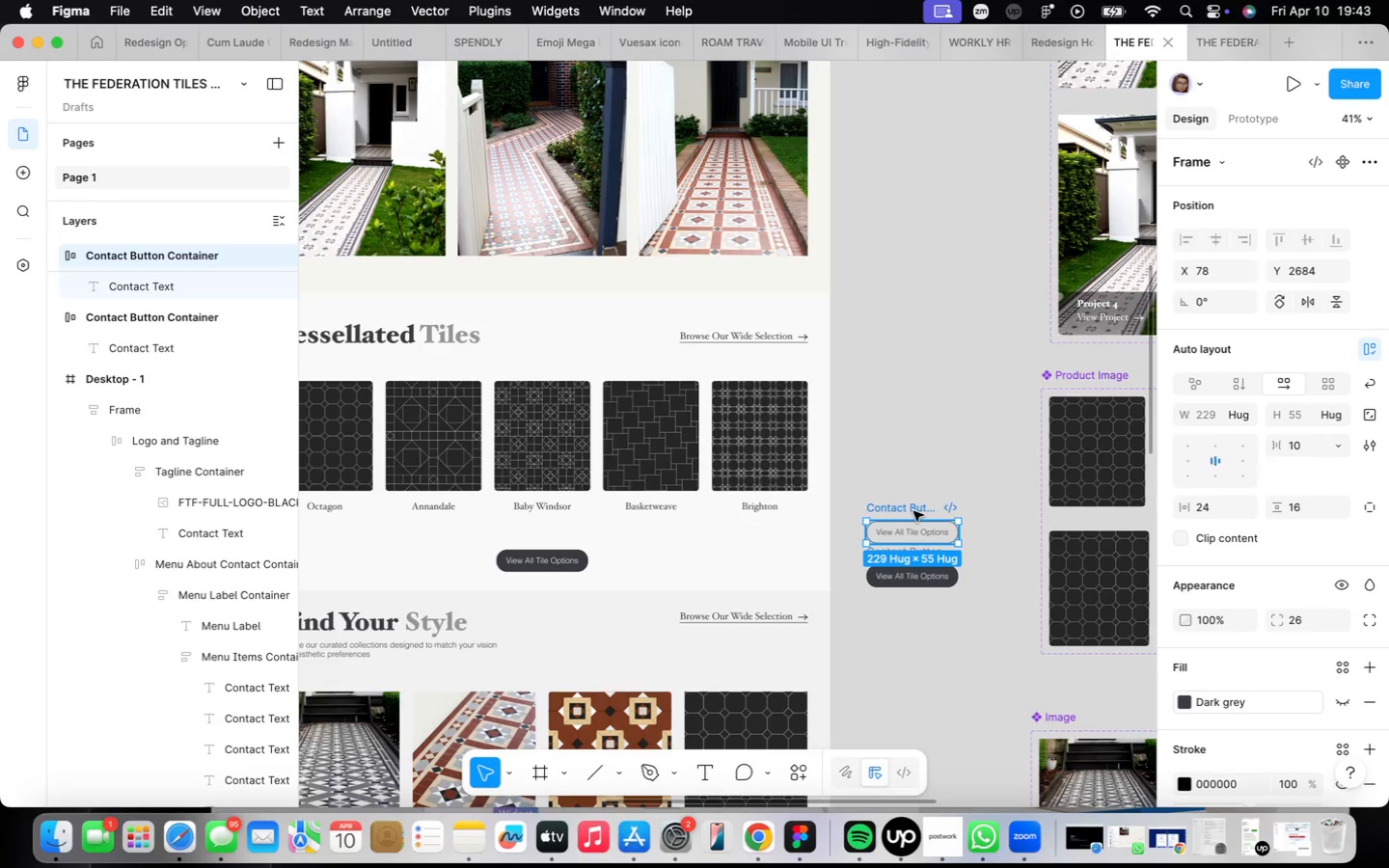 
scroll: coordinate [913, 511], scroll_direction: up, amount: 9.0
 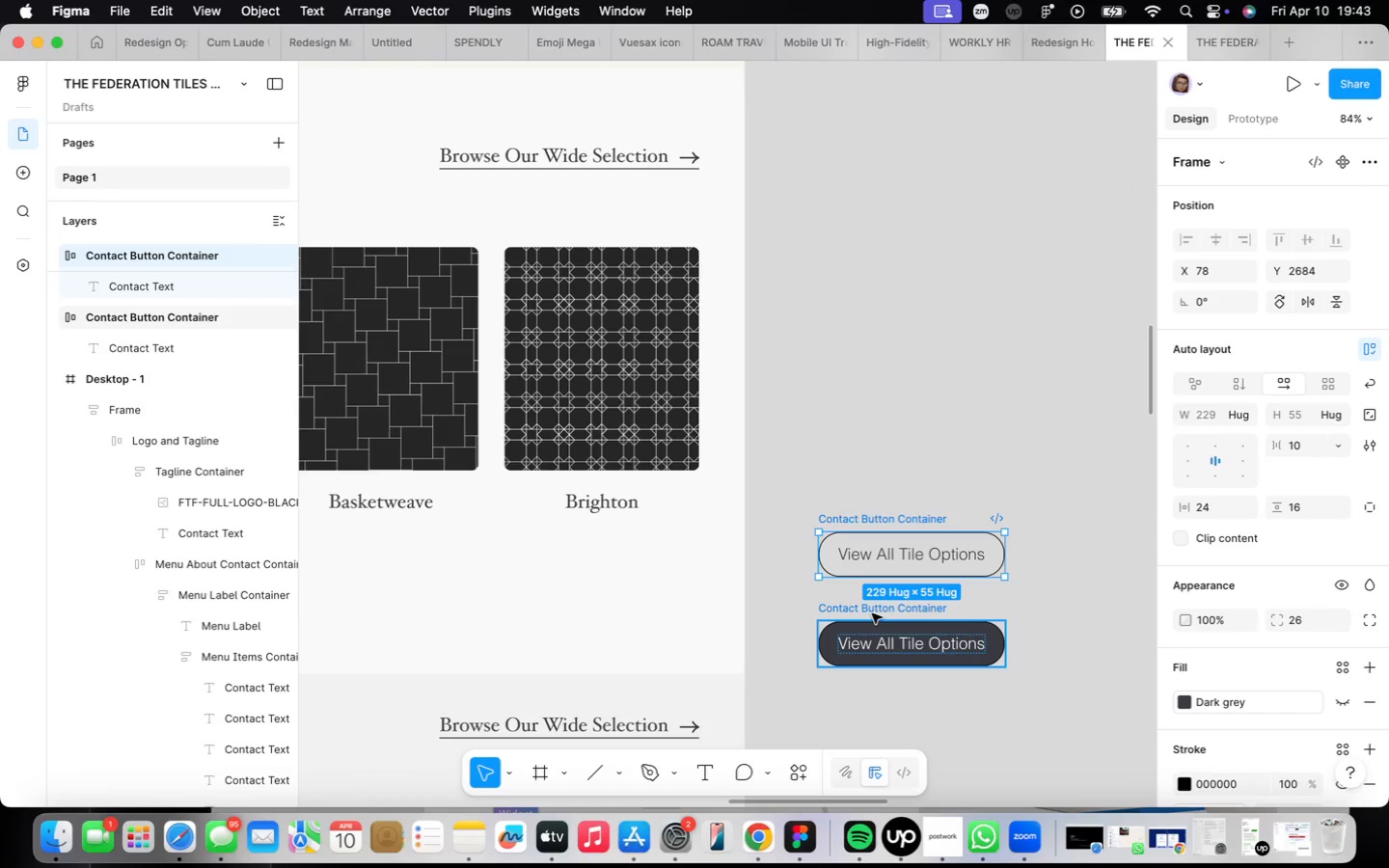 
hold_key(key=ShiftLeft, duration=0.48)
left_click([872, 613])
 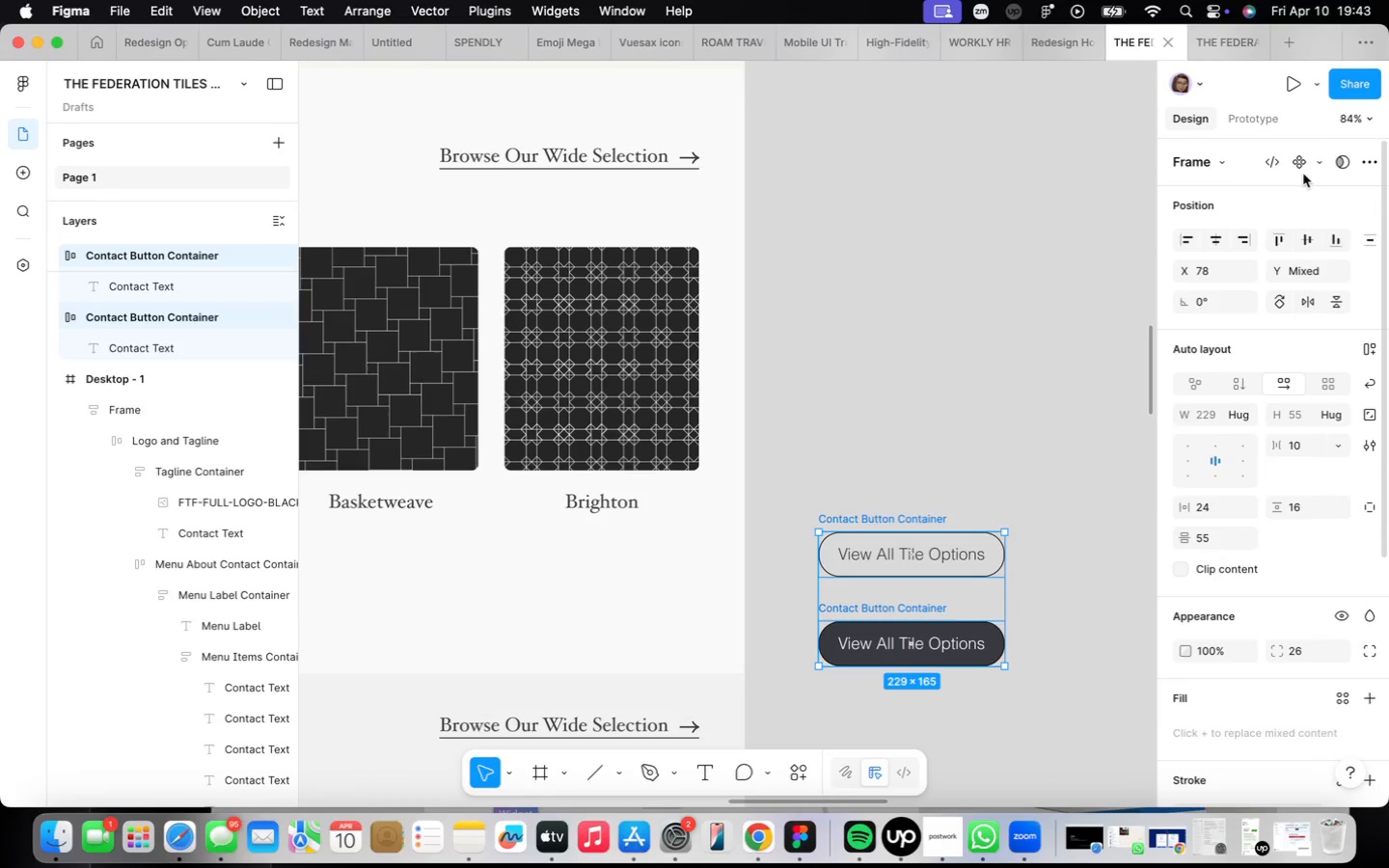 
left_click([1314, 166])
 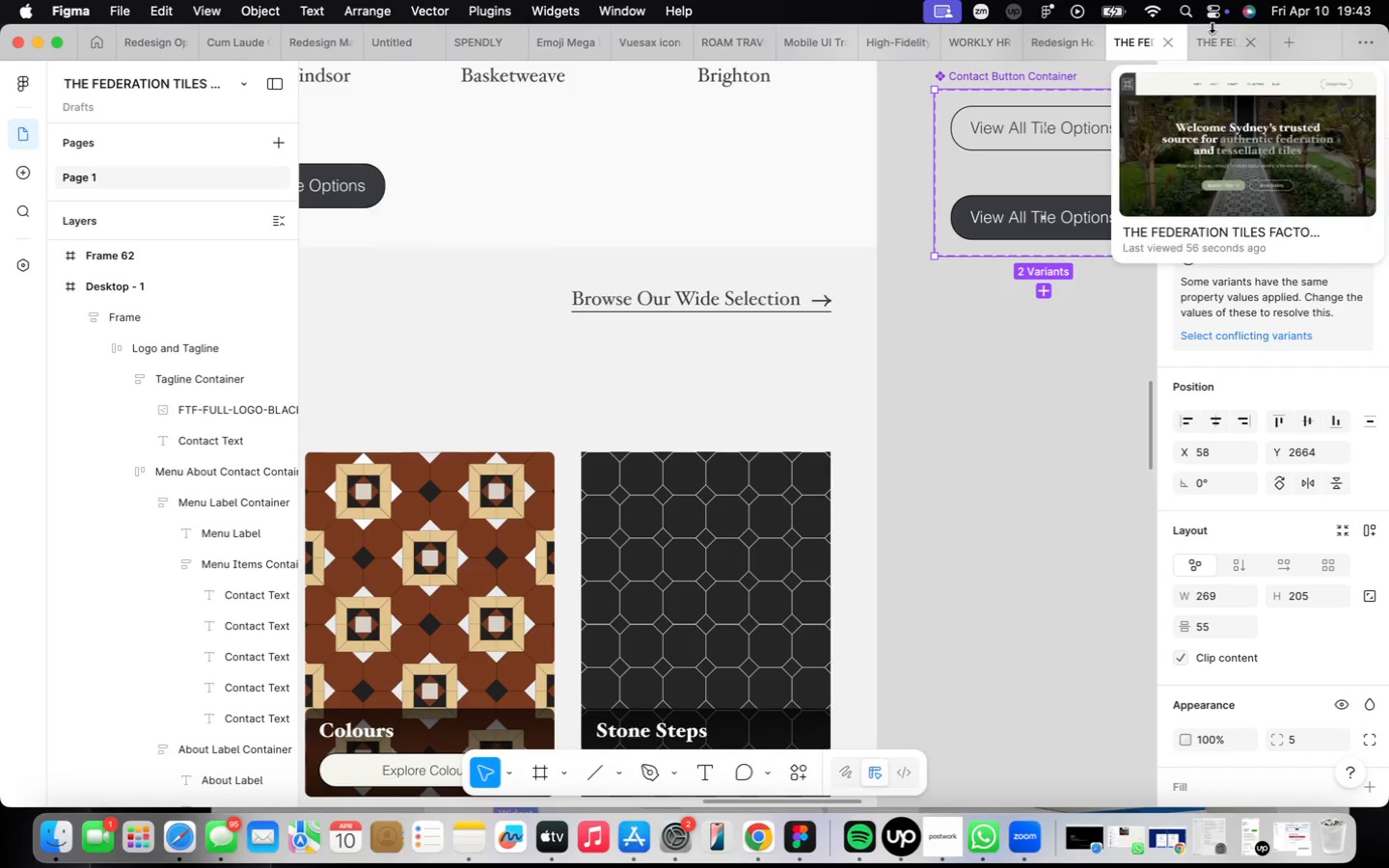 
mouse_move([999, 297])
 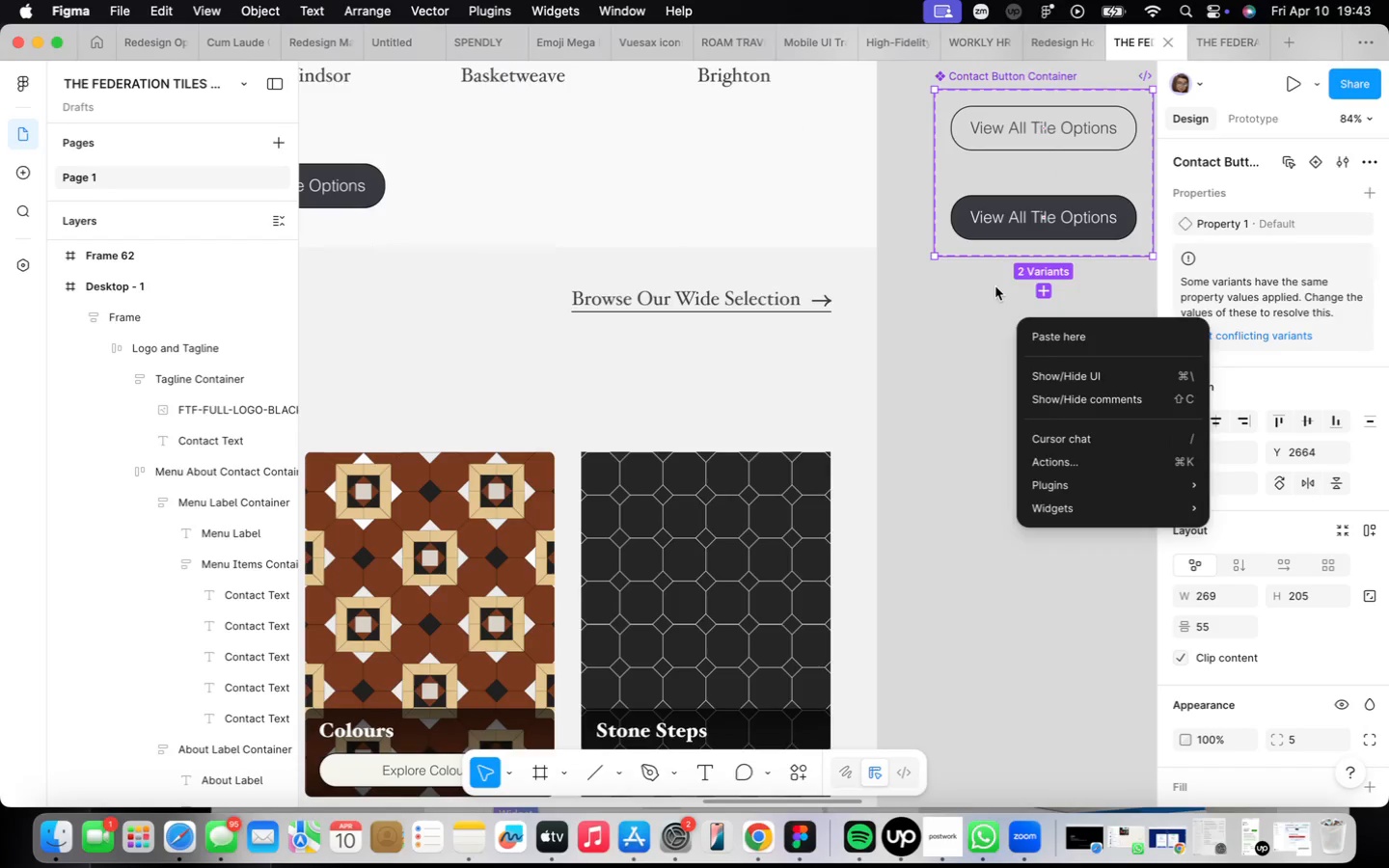 
left_click([995, 286])
 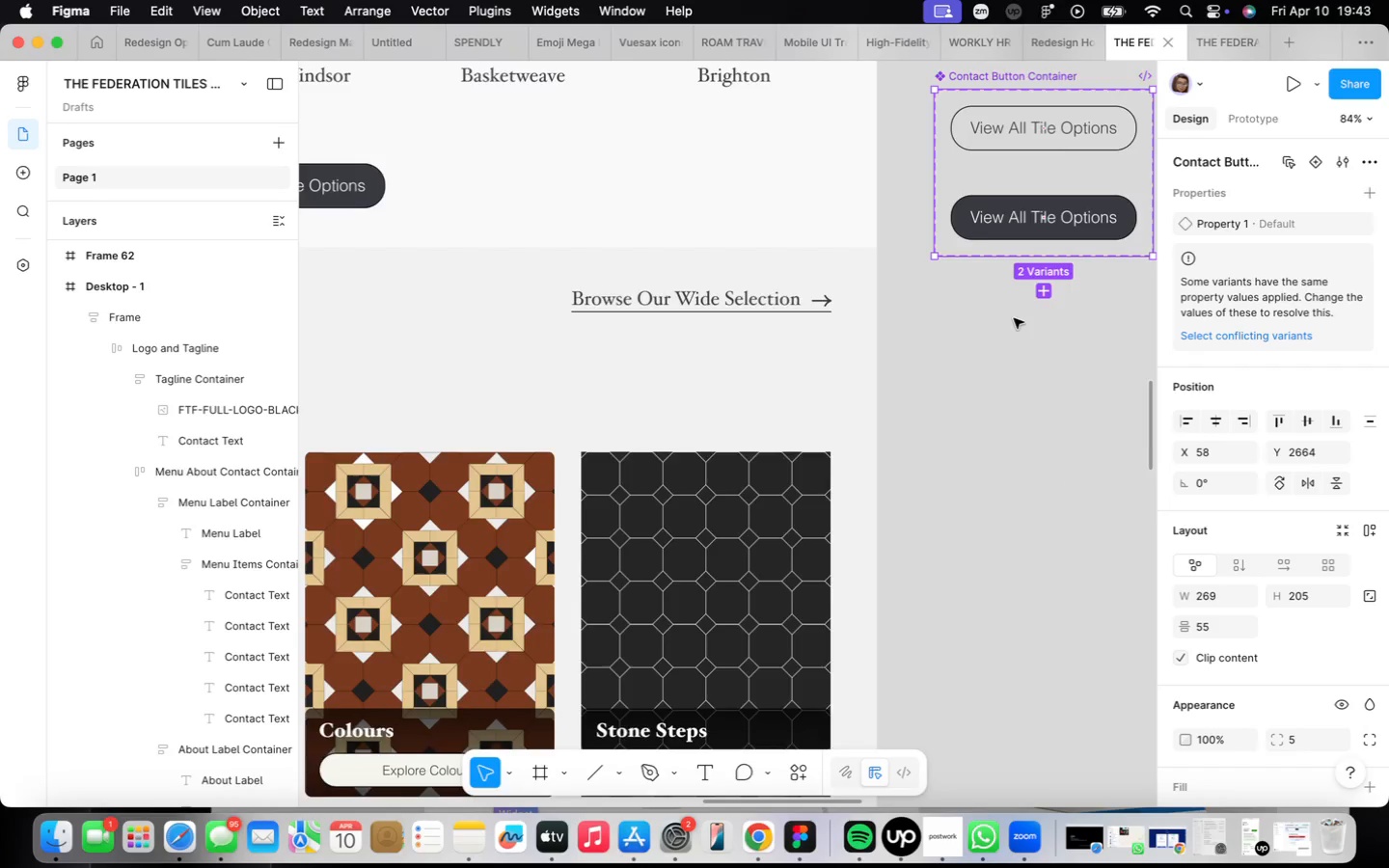 
scroll: coordinate [1014, 318], scroll_direction: down, amount: 9.0
 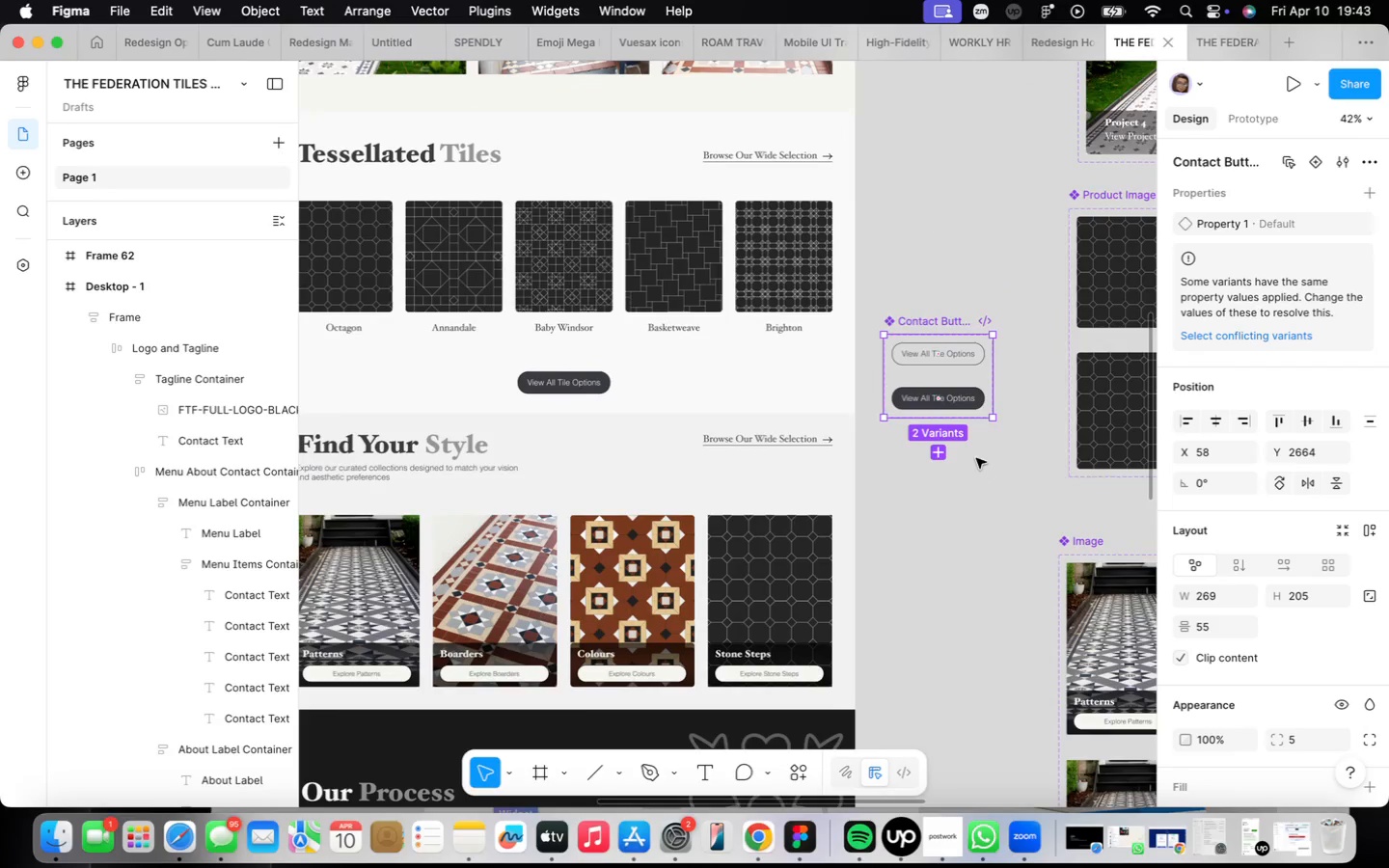 
left_click([913, 353])
 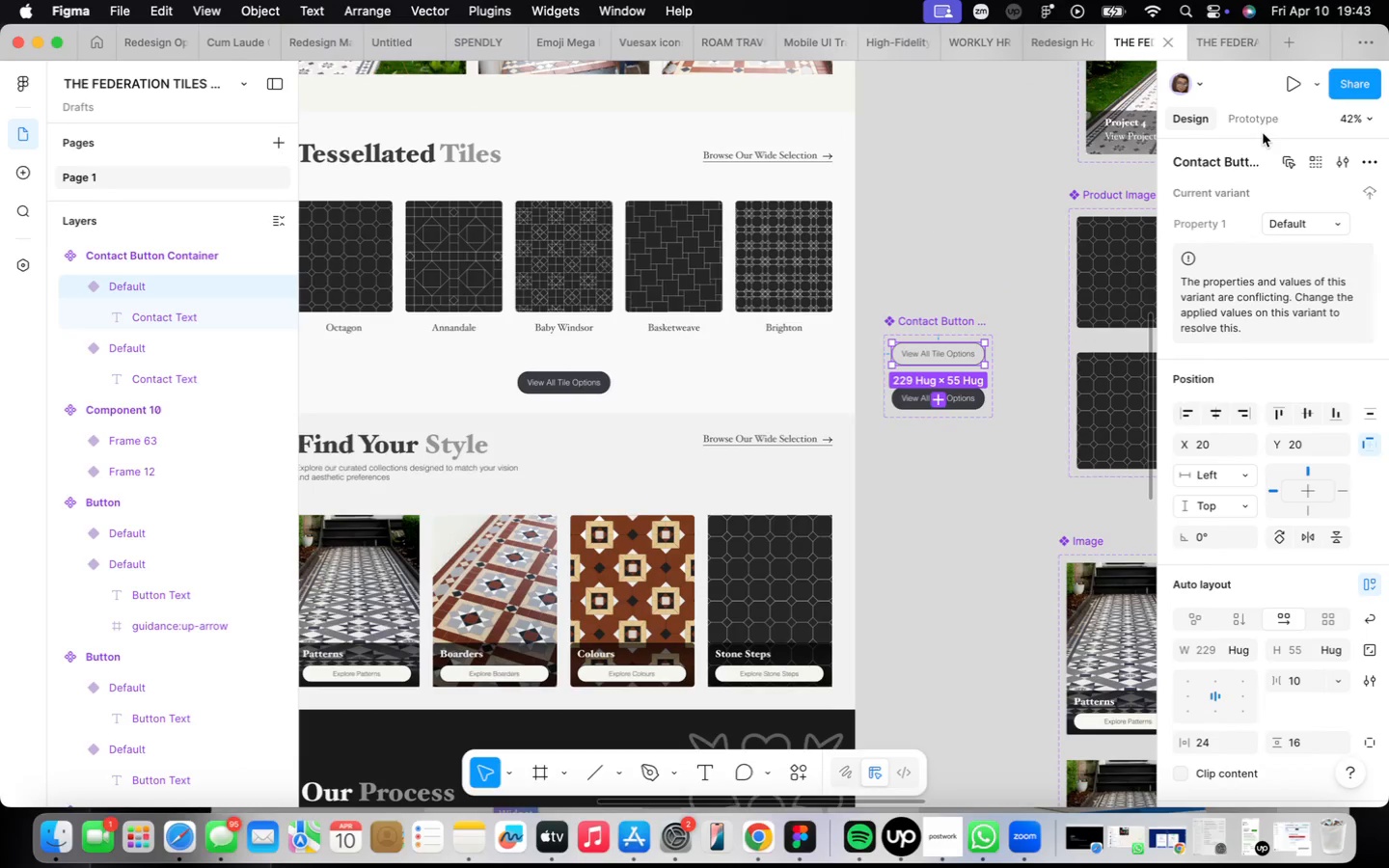 
left_click([1250, 122])
 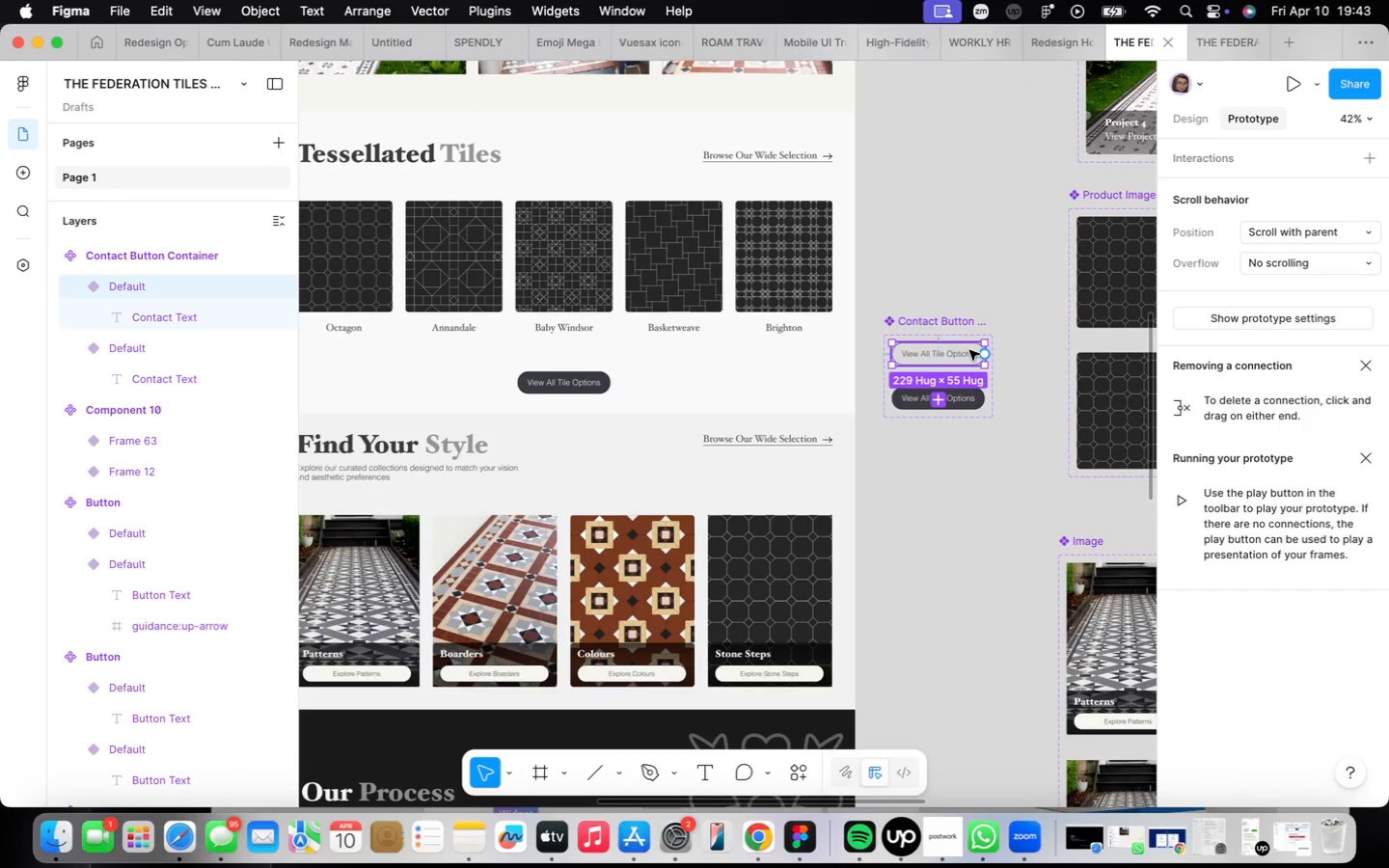 
left_click_drag(start_coordinate=[978, 350], to_coordinate=[955, 393])
 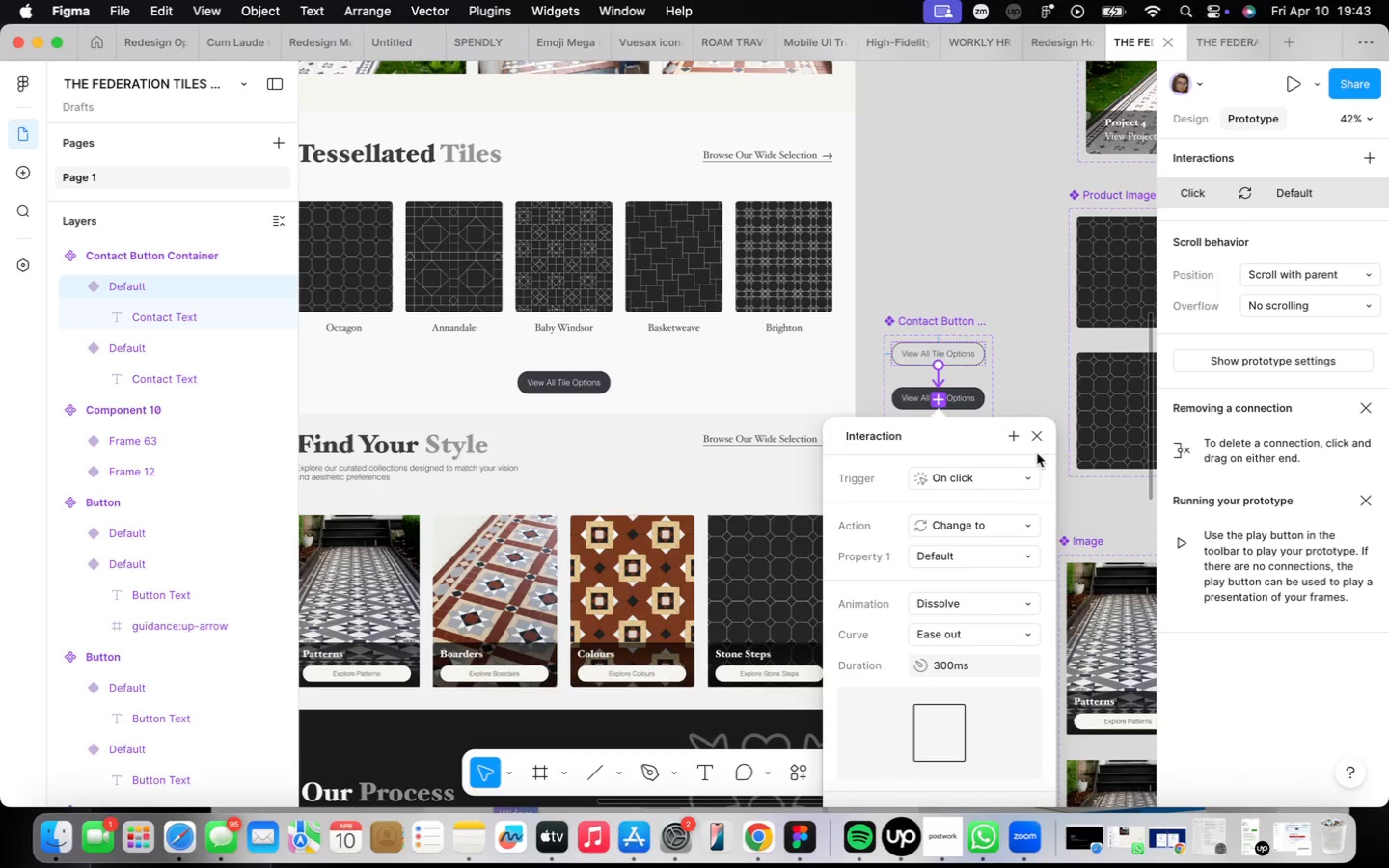 
left_click([1005, 490])
 